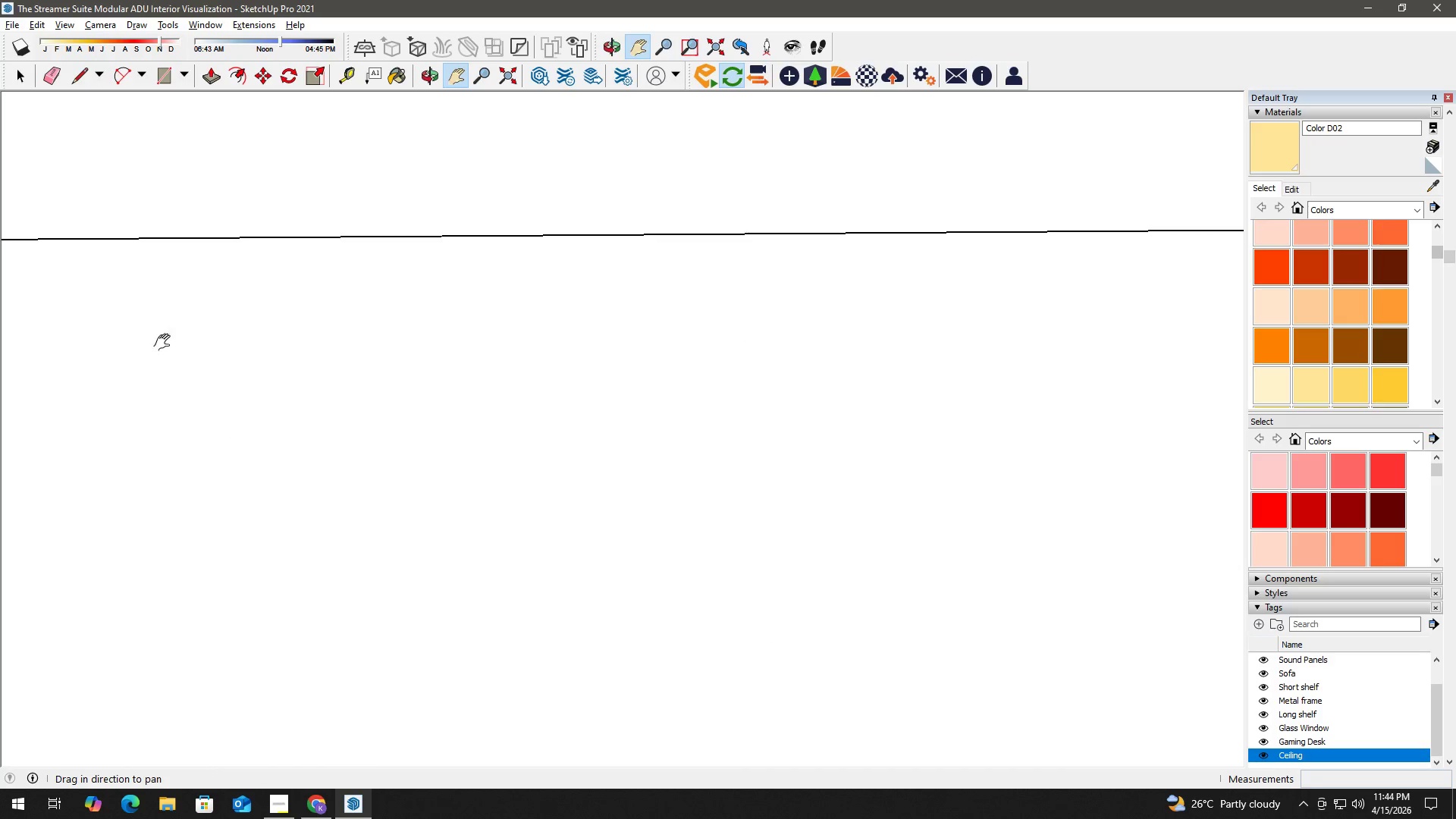 
left_click_drag(start_coordinate=[165, 343], to_coordinate=[563, 476])
 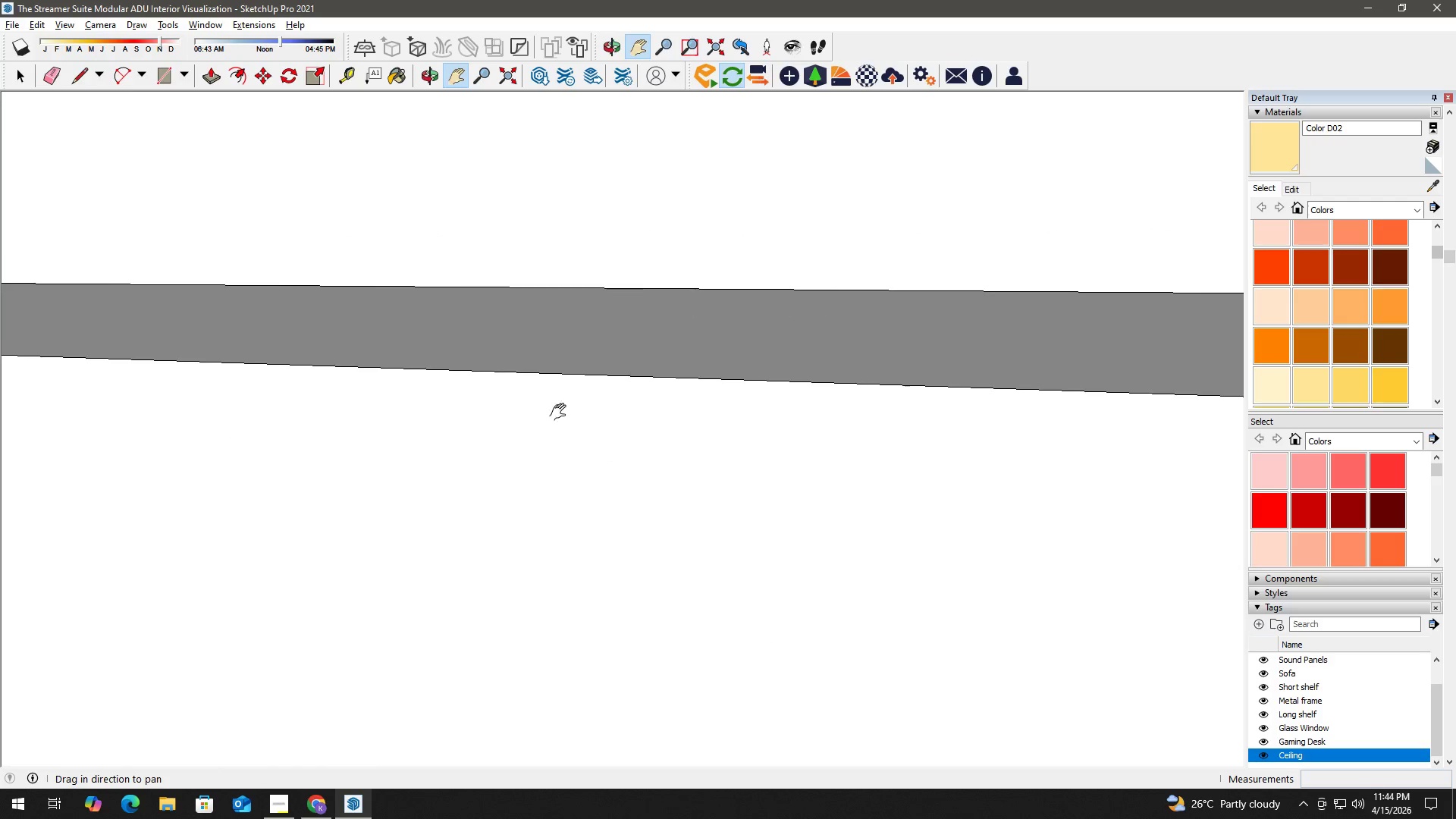 
left_click_drag(start_coordinate=[523, 378], to_coordinate=[684, 482])
 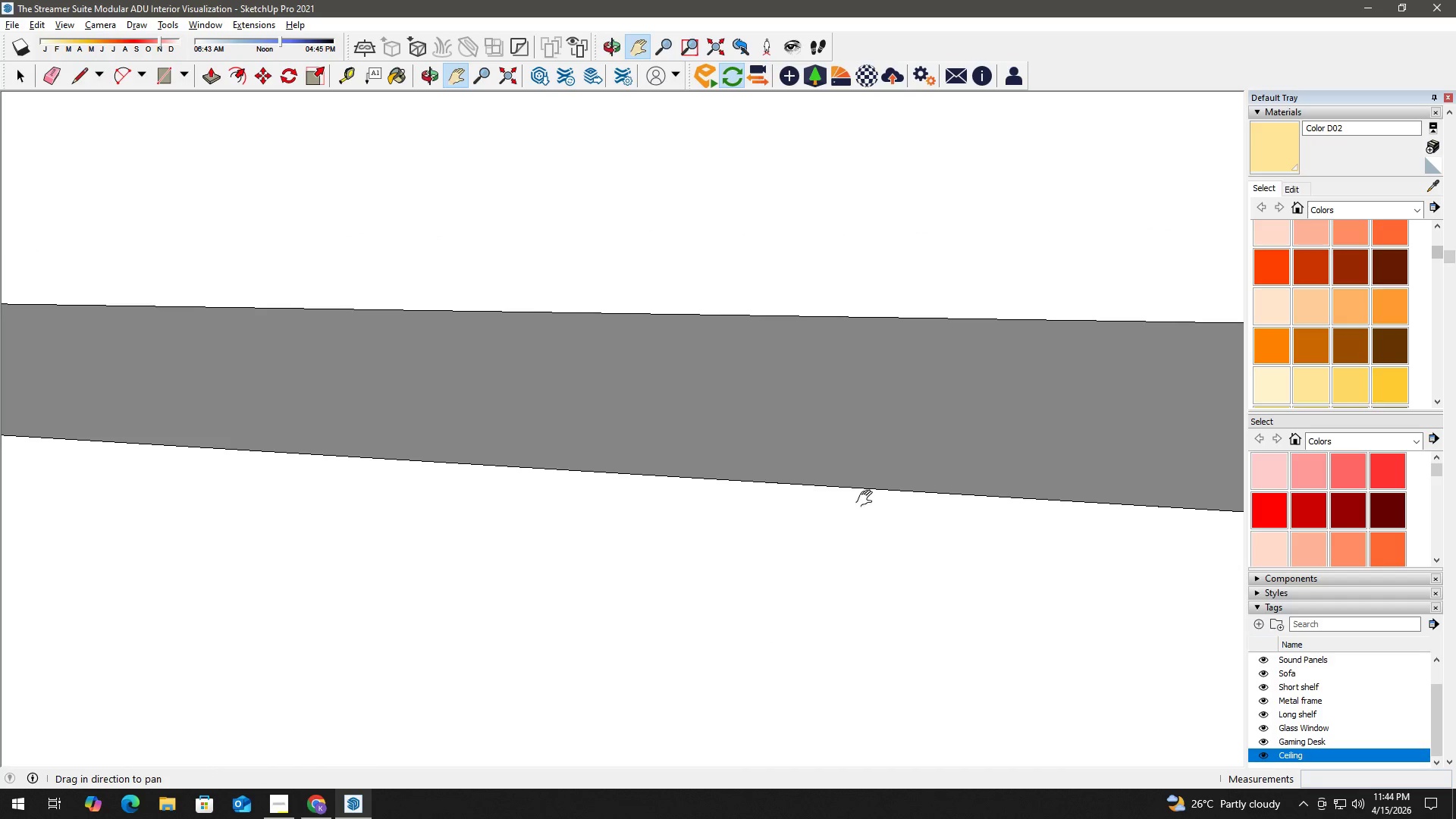 
left_click_drag(start_coordinate=[864, 497], to_coordinate=[275, 492])
 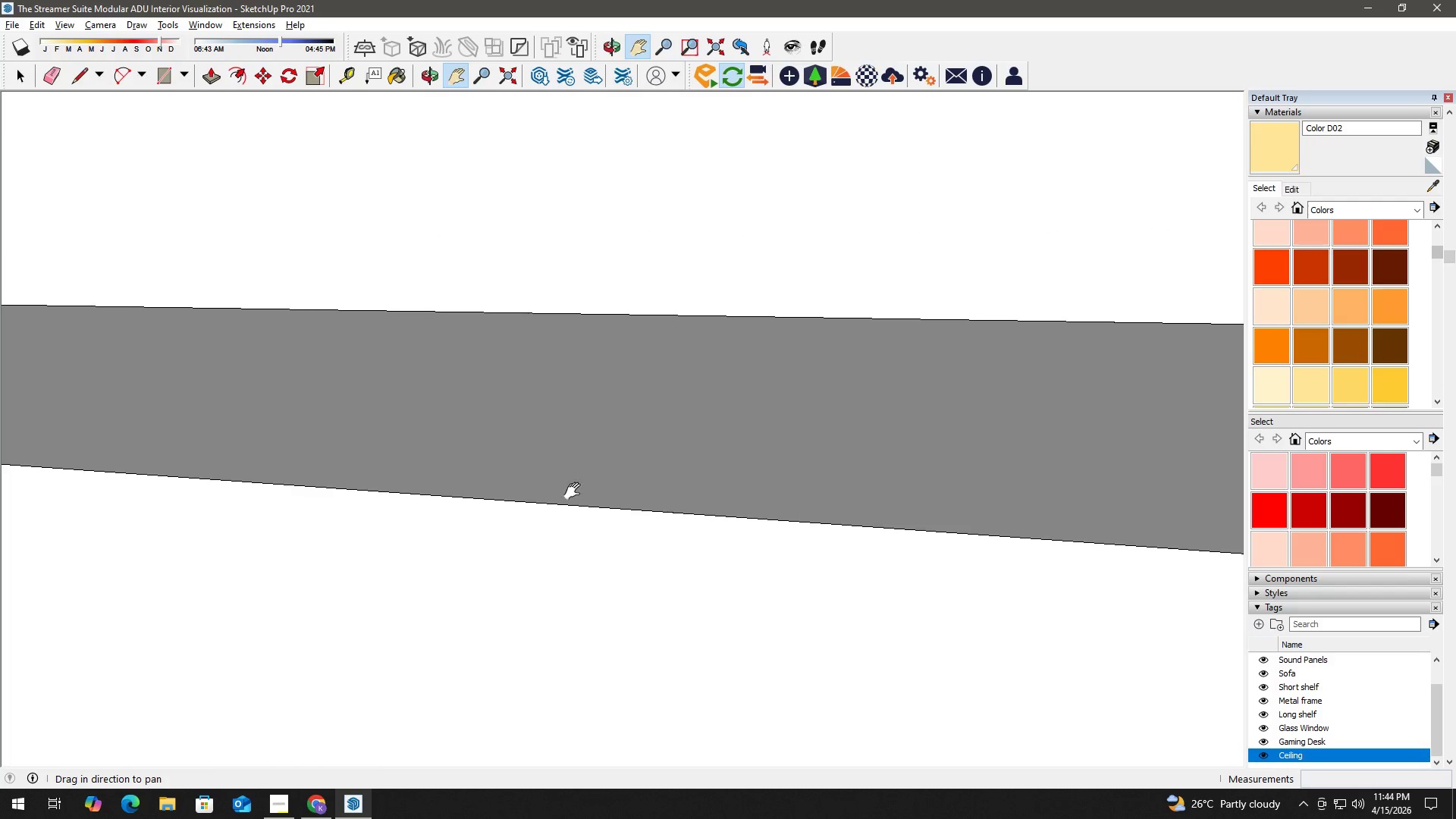 
left_click_drag(start_coordinate=[676, 497], to_coordinate=[369, 479])
 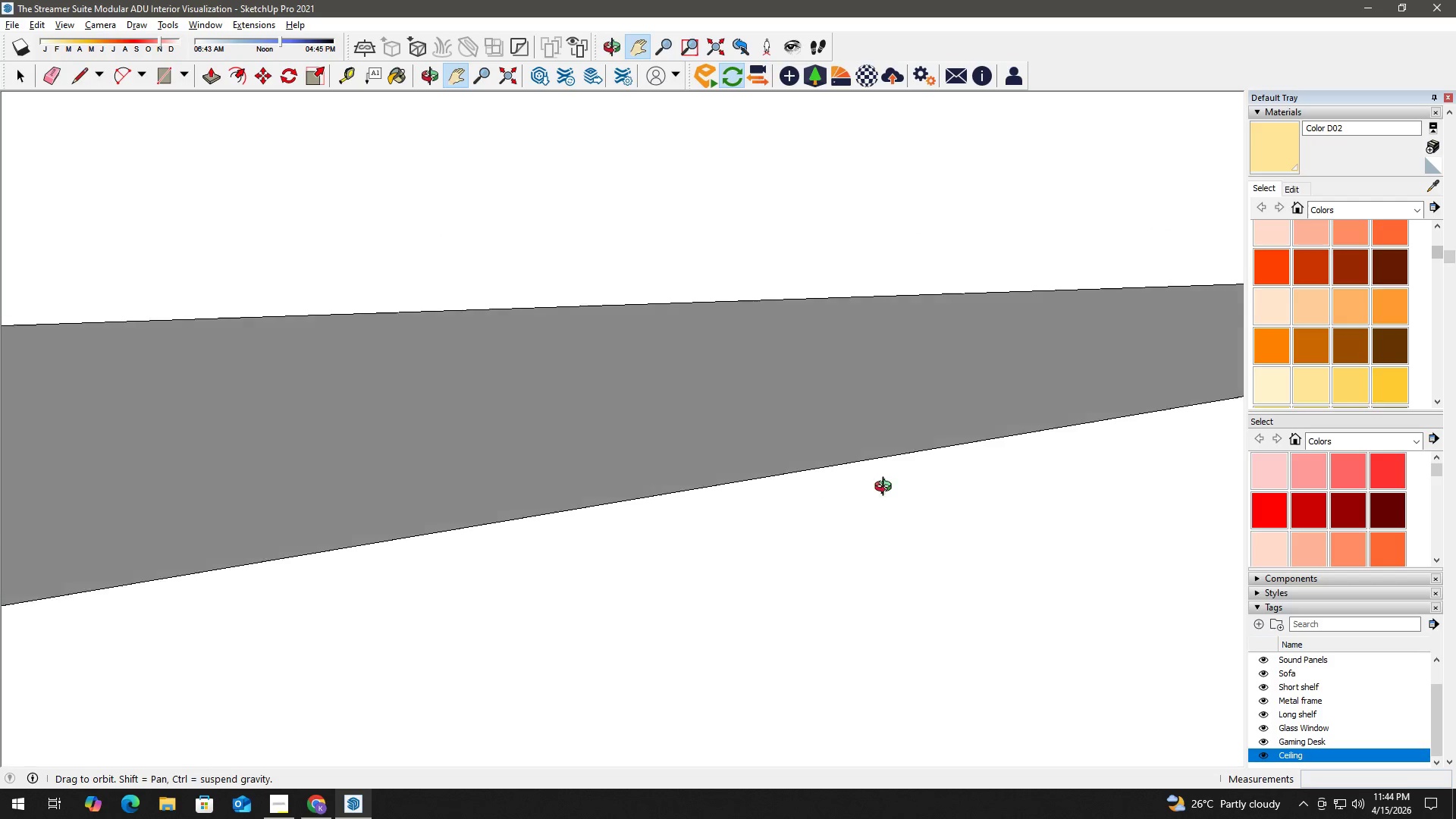 
left_click_drag(start_coordinate=[881, 432], to_coordinate=[179, 520])
 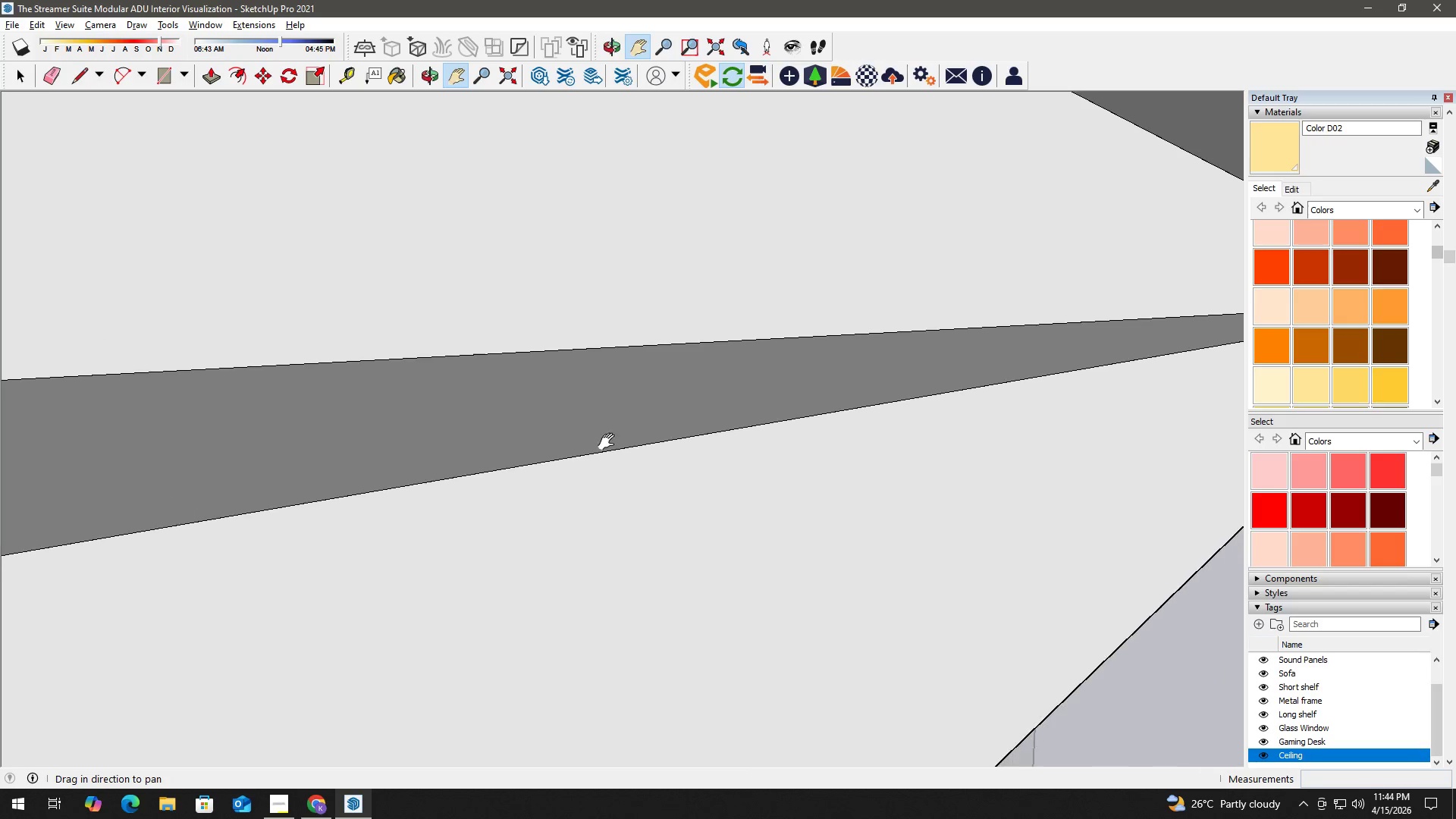 
left_click_drag(start_coordinate=[641, 441], to_coordinate=[16, 498])
 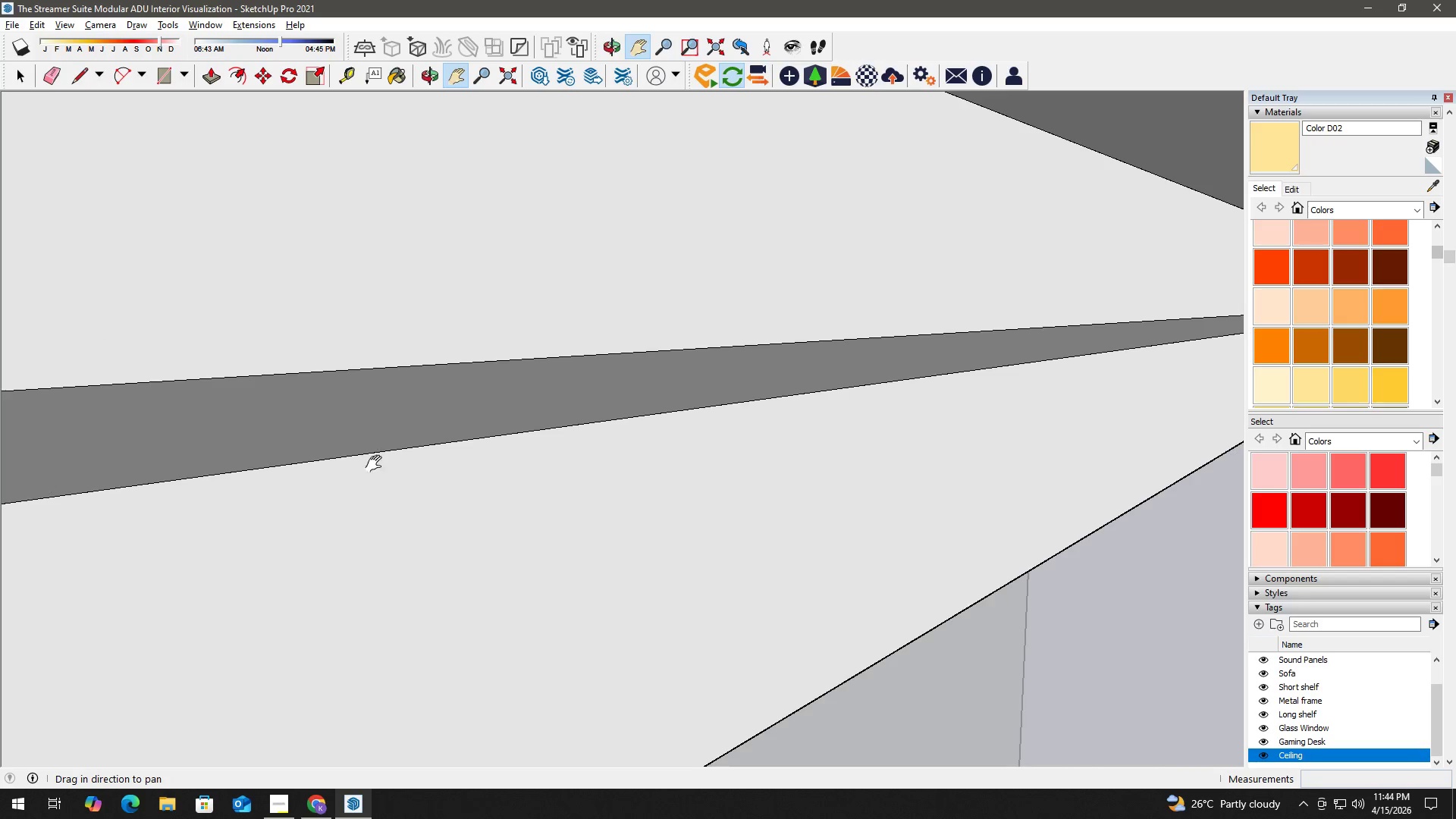 
left_click_drag(start_coordinate=[673, 443], to_coordinate=[93, 472])
 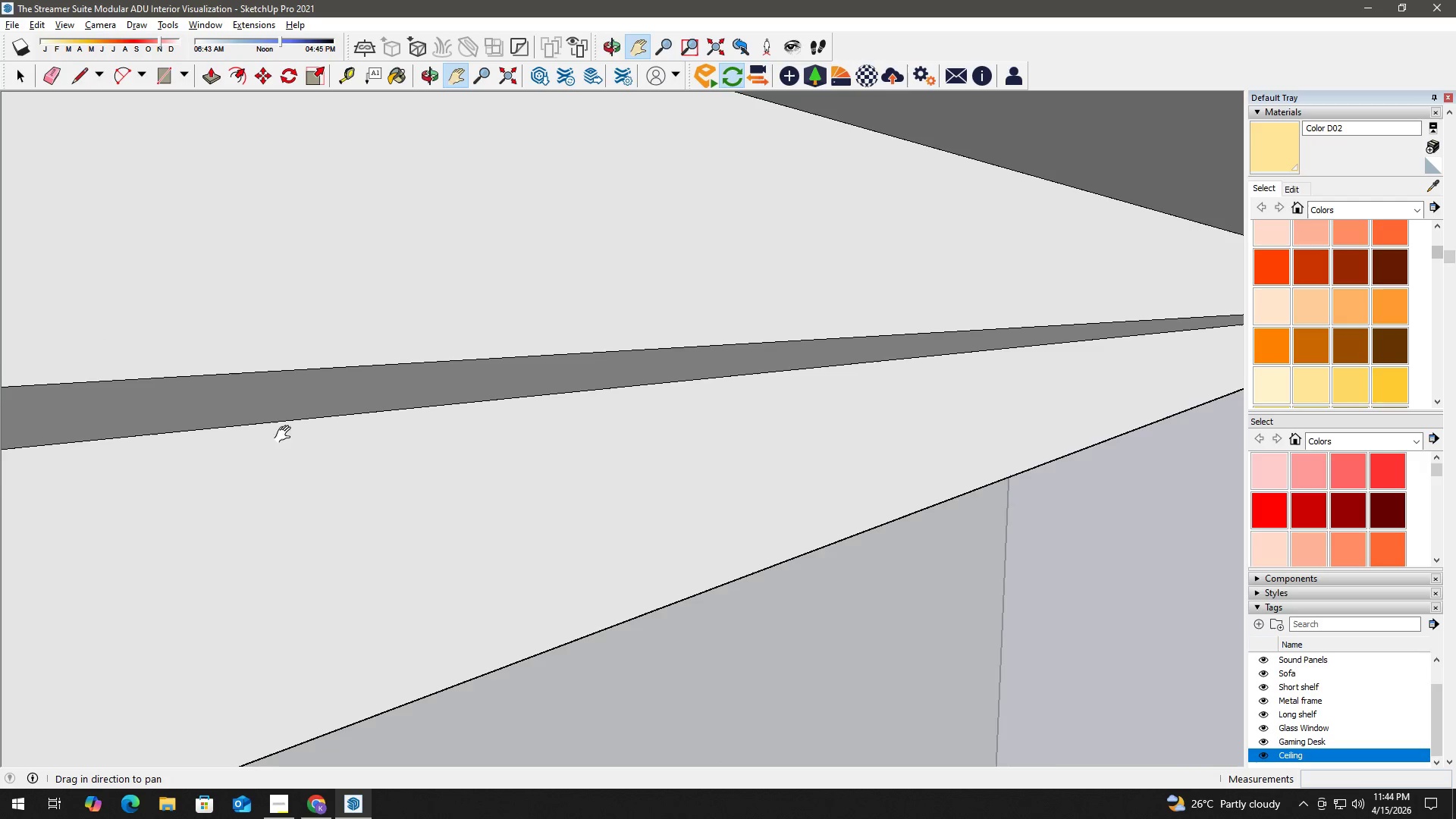 
left_click_drag(start_coordinate=[718, 430], to_coordinate=[171, 534])
 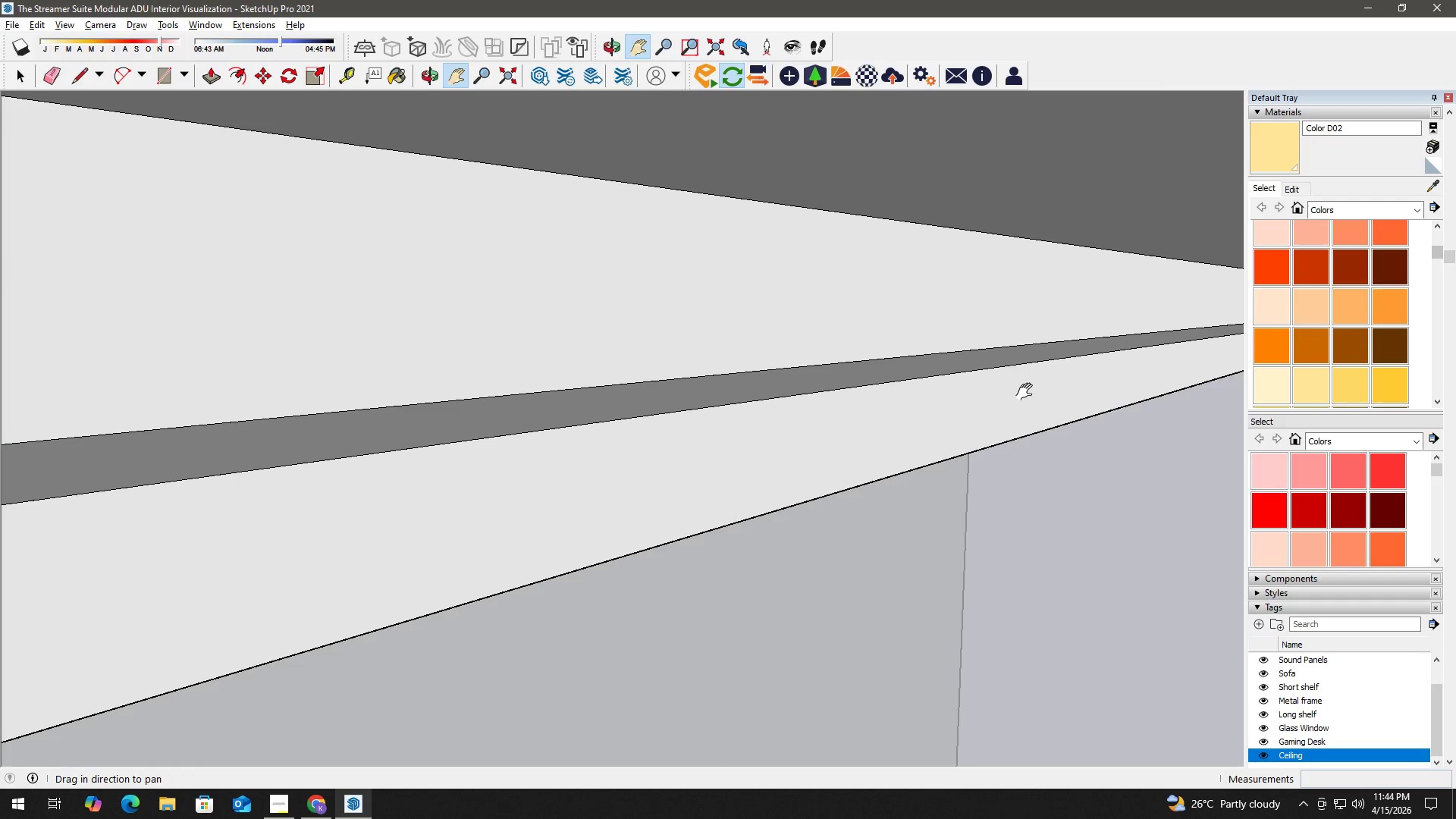 
left_click_drag(start_coordinate=[1010, 381], to_coordinate=[224, 441])
 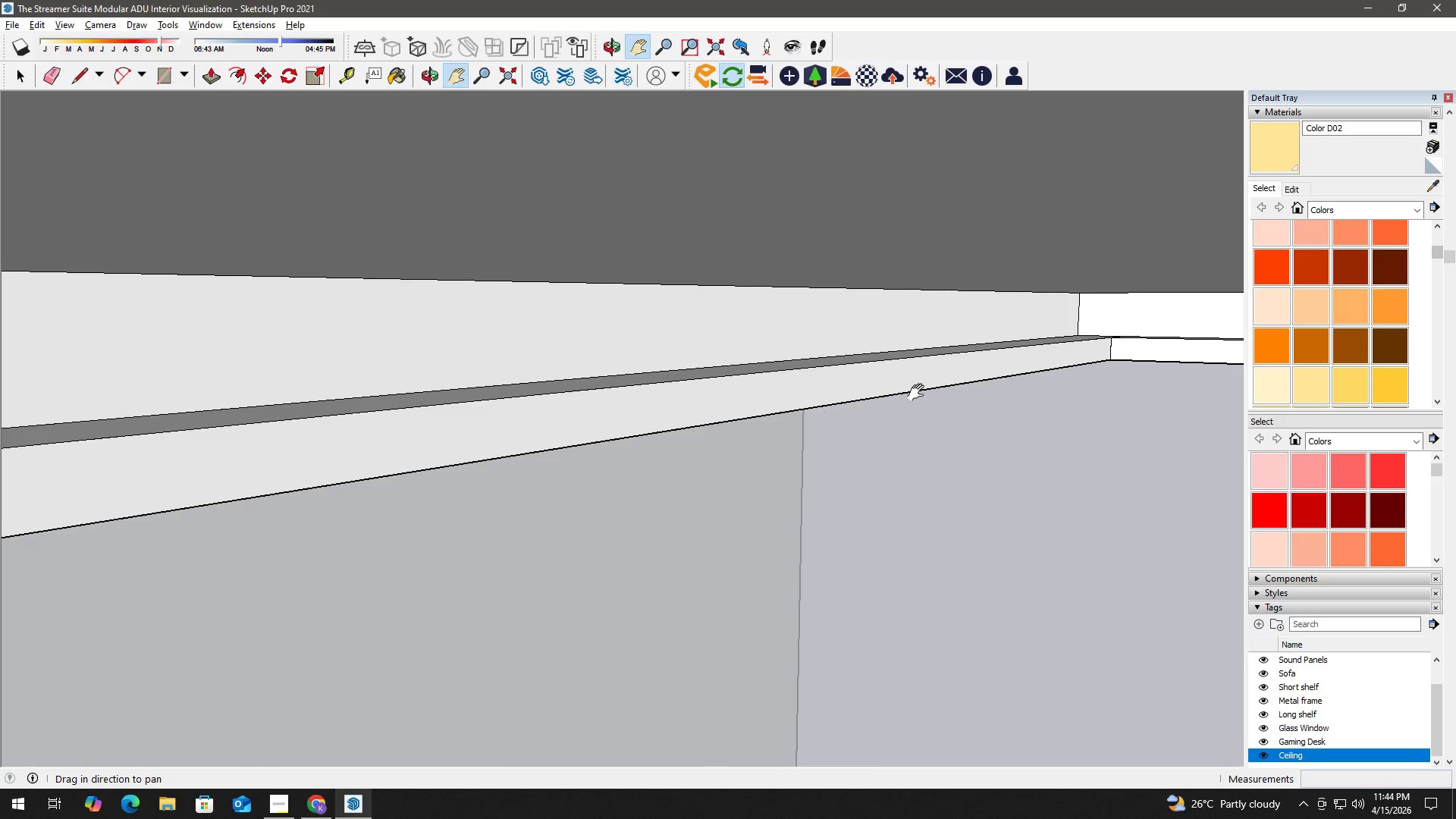 
left_click_drag(start_coordinate=[996, 354], to_coordinate=[629, 485])
 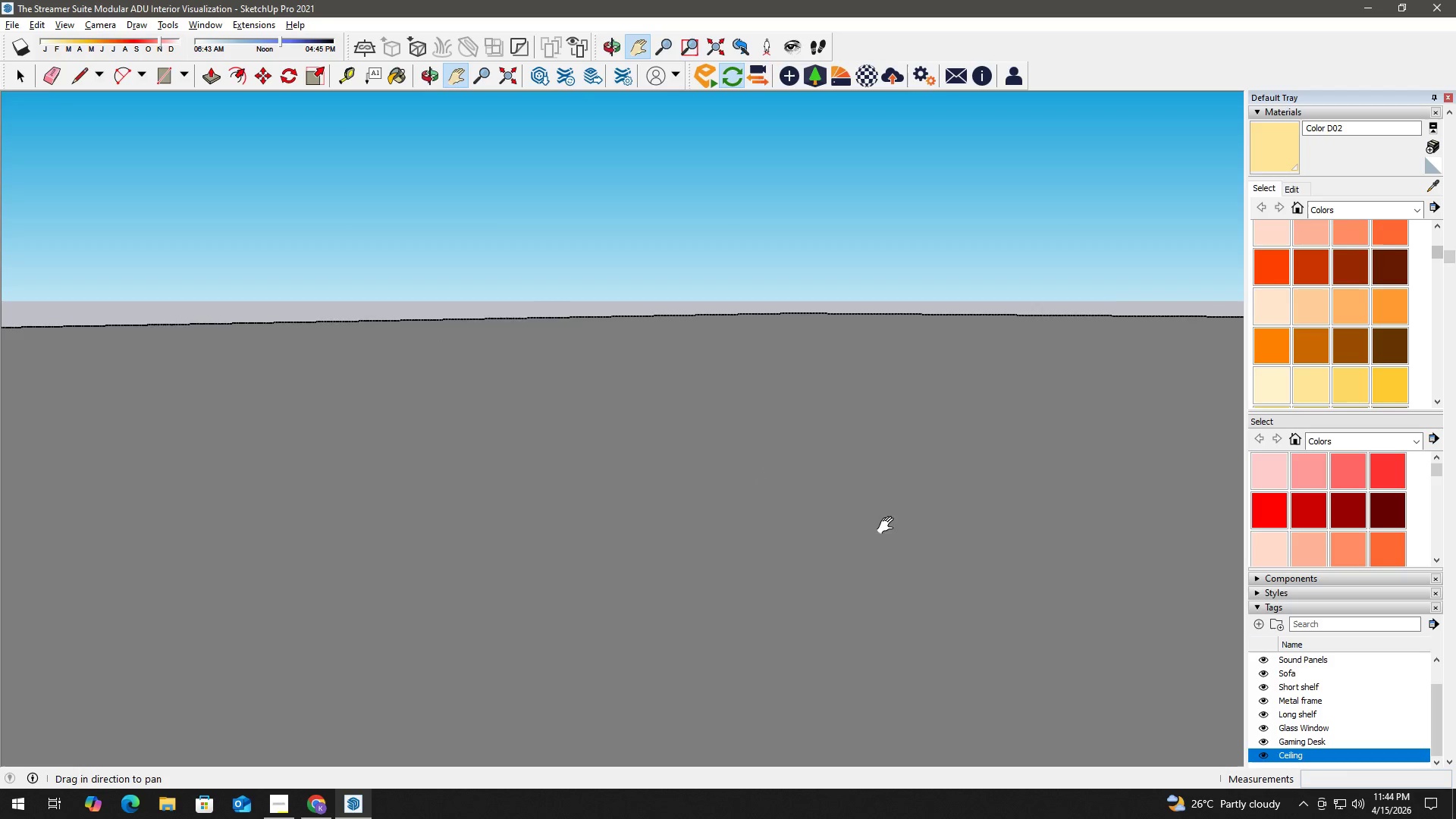 
scroll: coordinate [1044, 344], scroll_direction: up, amount: 5.0
 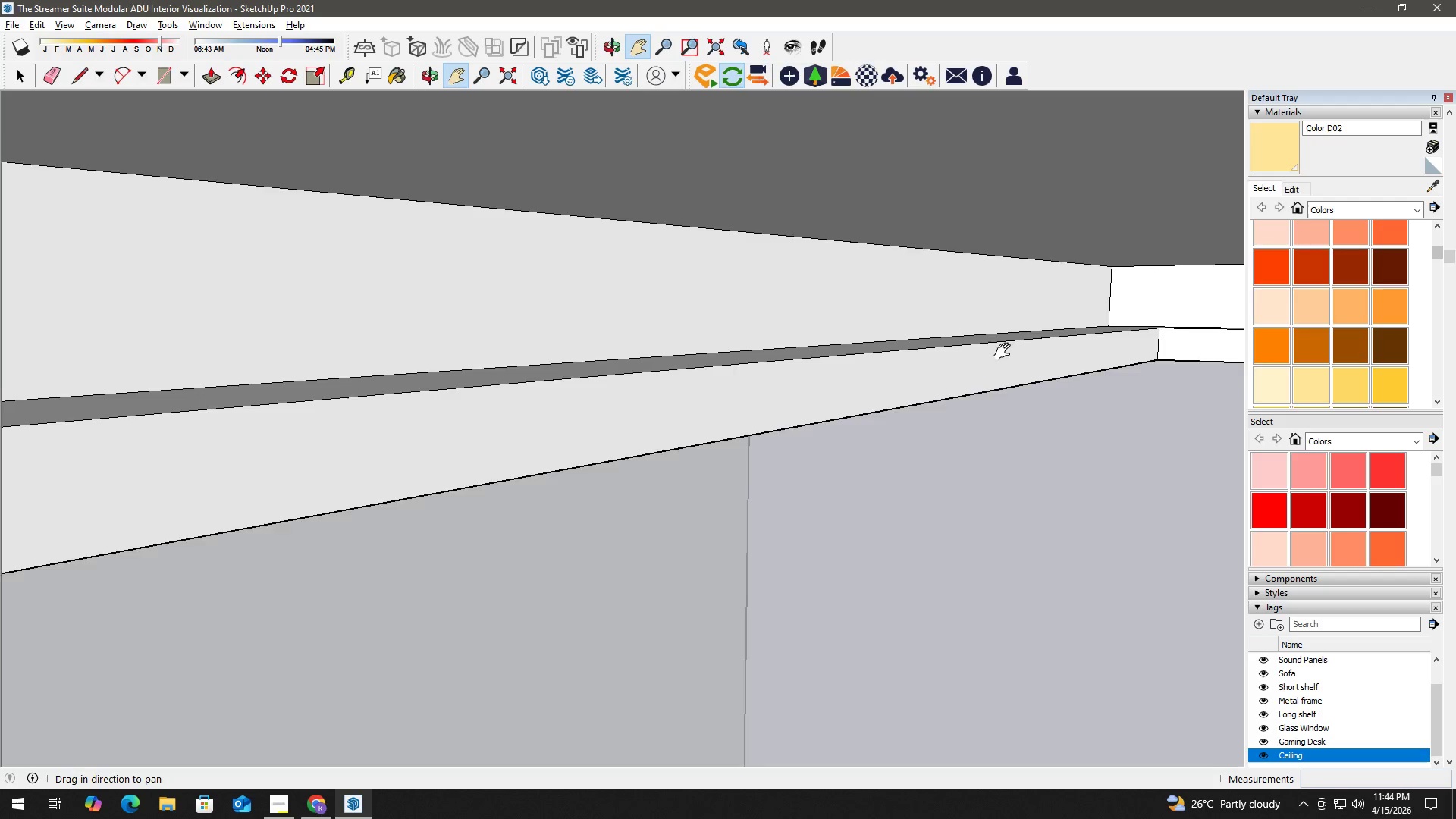 
left_click_drag(start_coordinate=[890, 522], to_coordinate=[876, 178])
 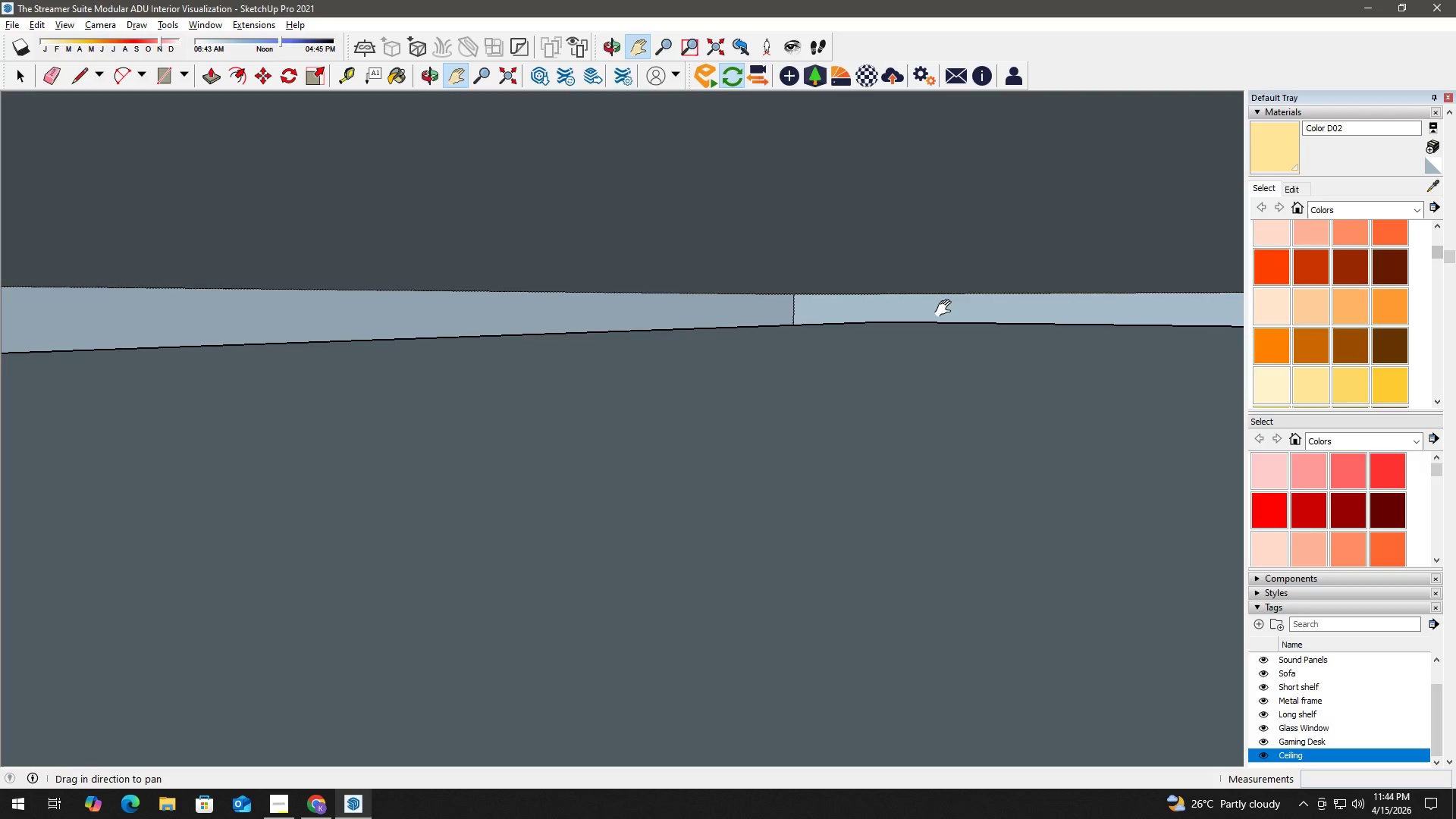 
left_click_drag(start_coordinate=[946, 309], to_coordinate=[861, 265])
 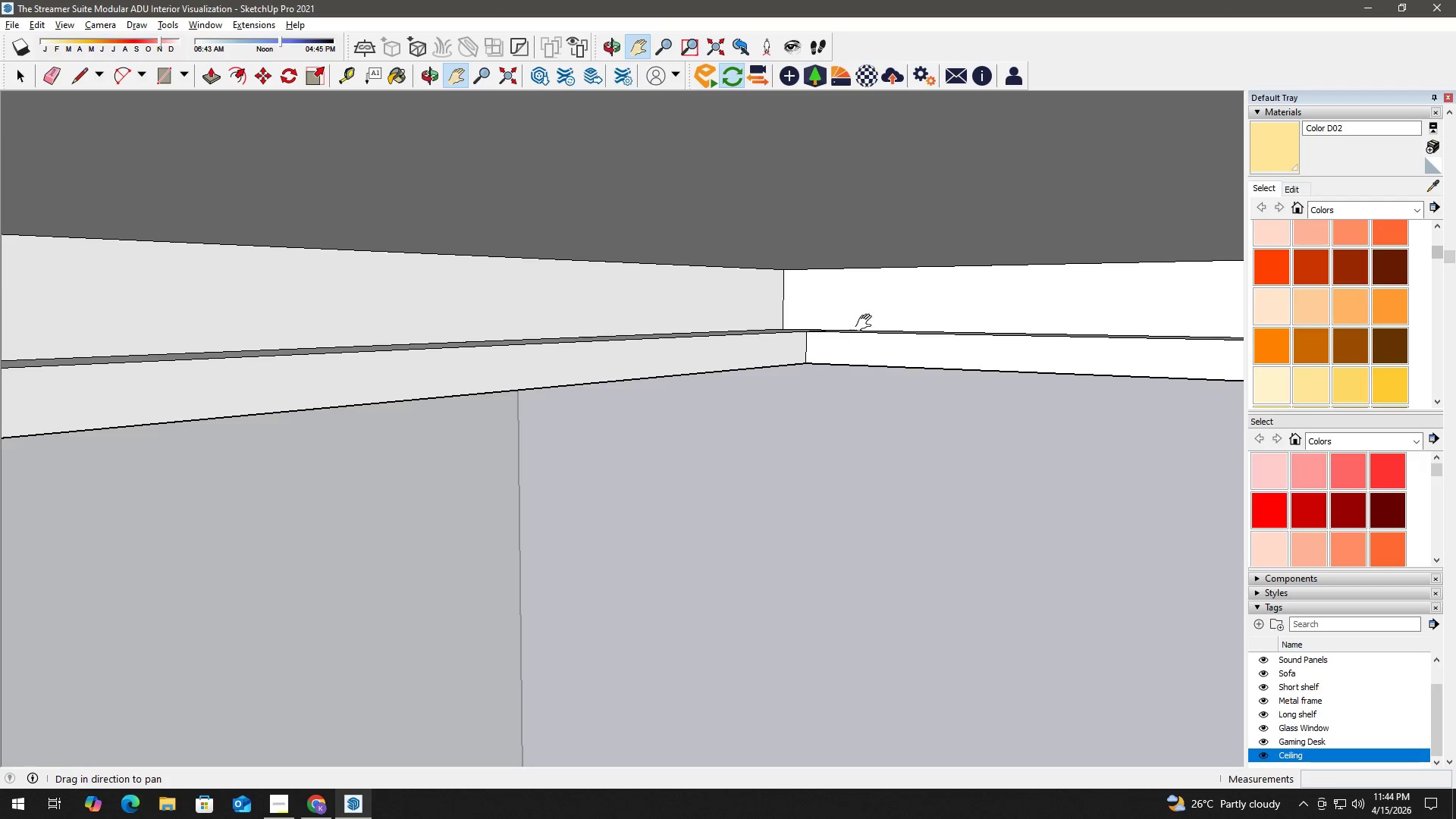 
scroll: coordinate [802, 331], scroll_direction: up, amount: 6.0
 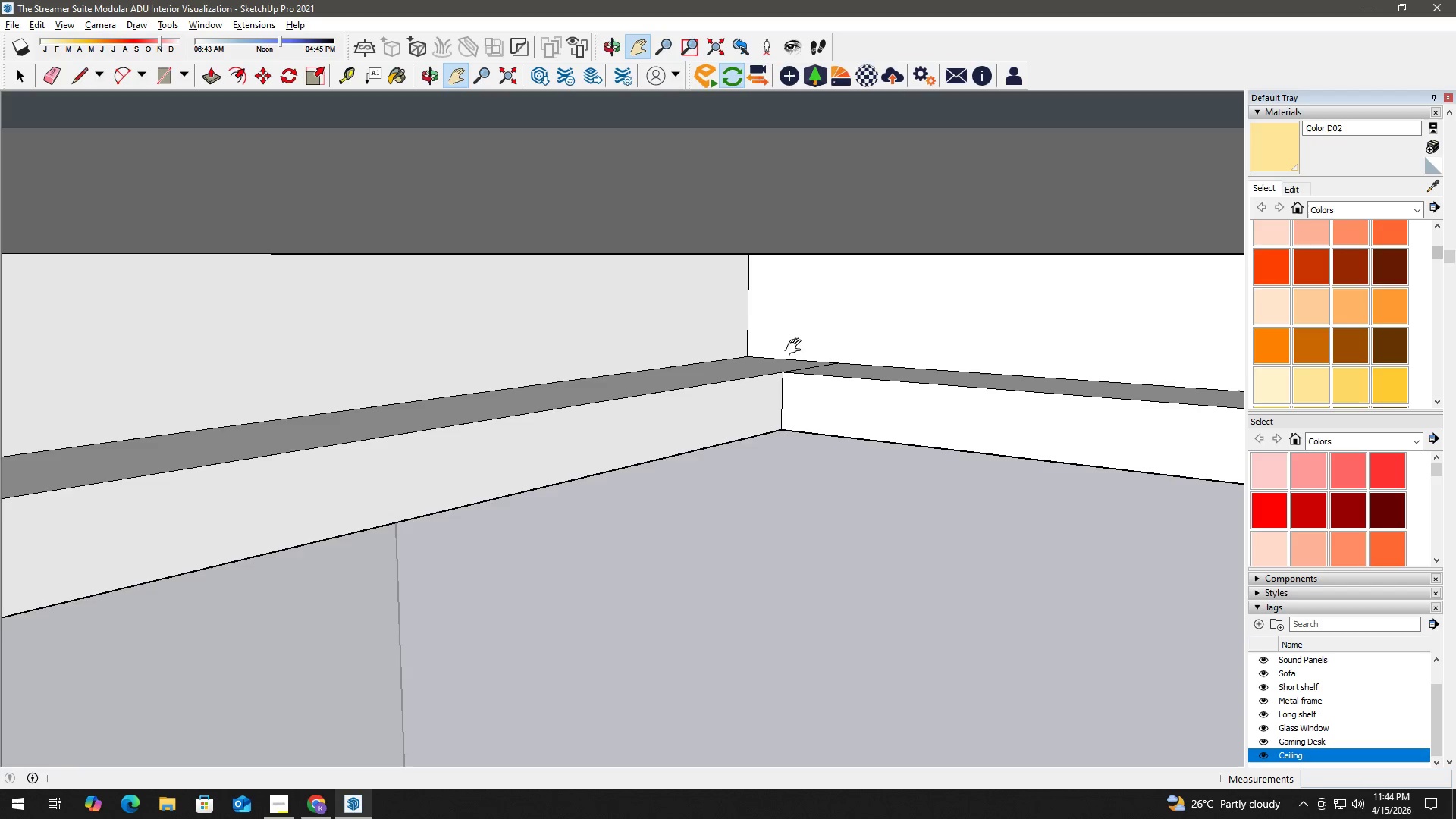 
key(E)
 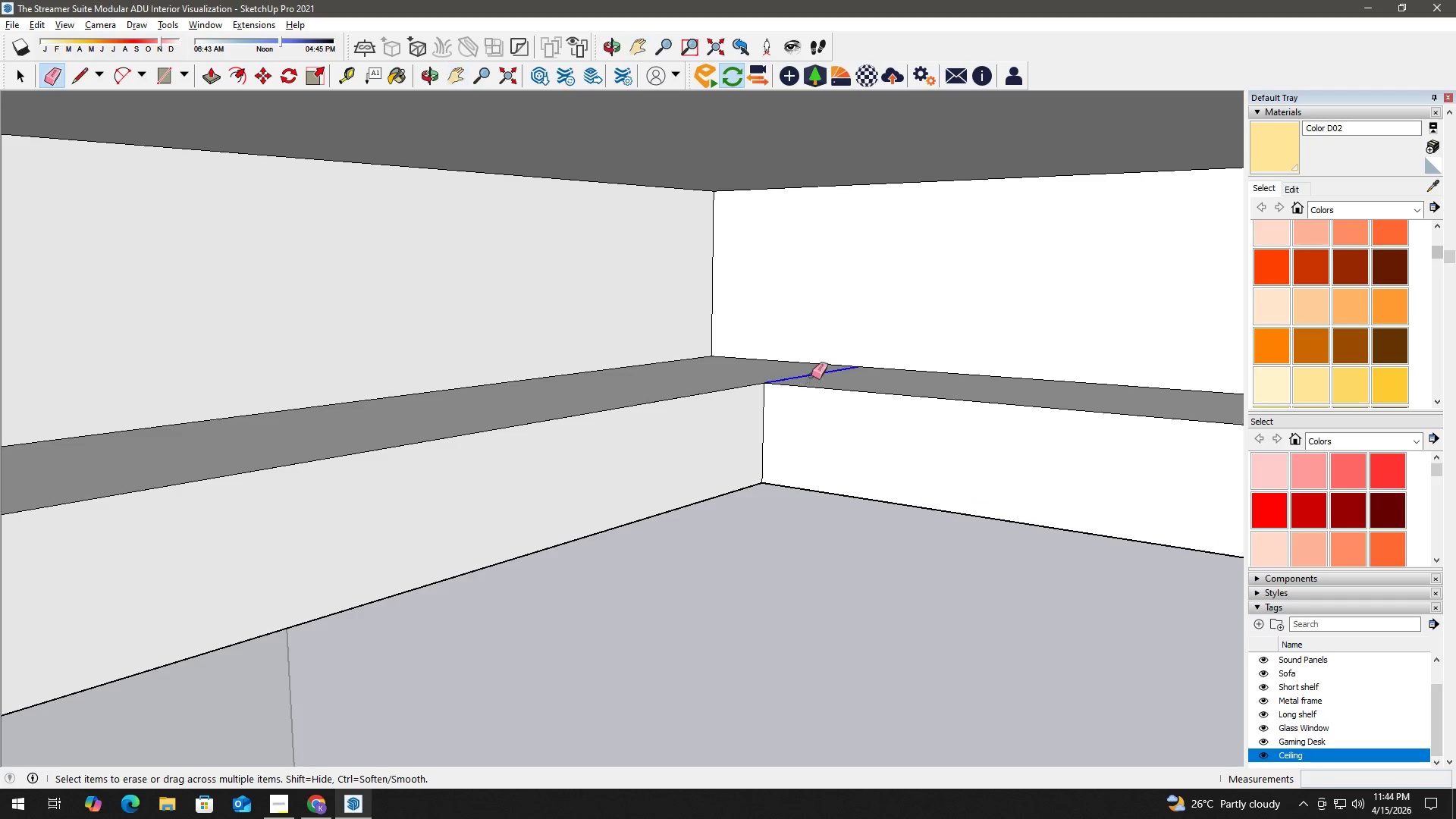 
left_click_drag(start_coordinate=[811, 375], to_coordinate=[805, 372])
 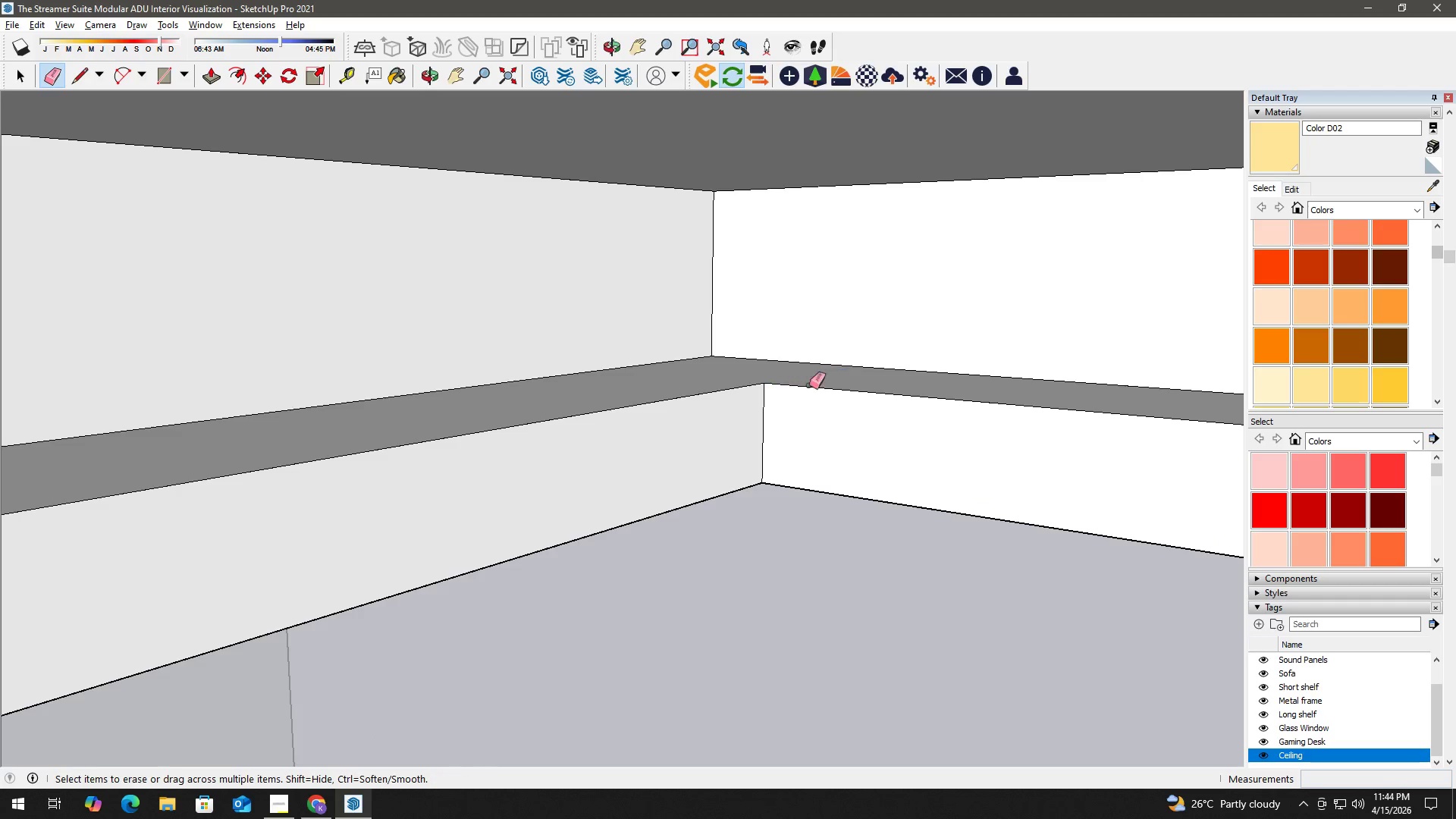 
scroll: coordinate [811, 375], scroll_direction: up, amount: 5.0
 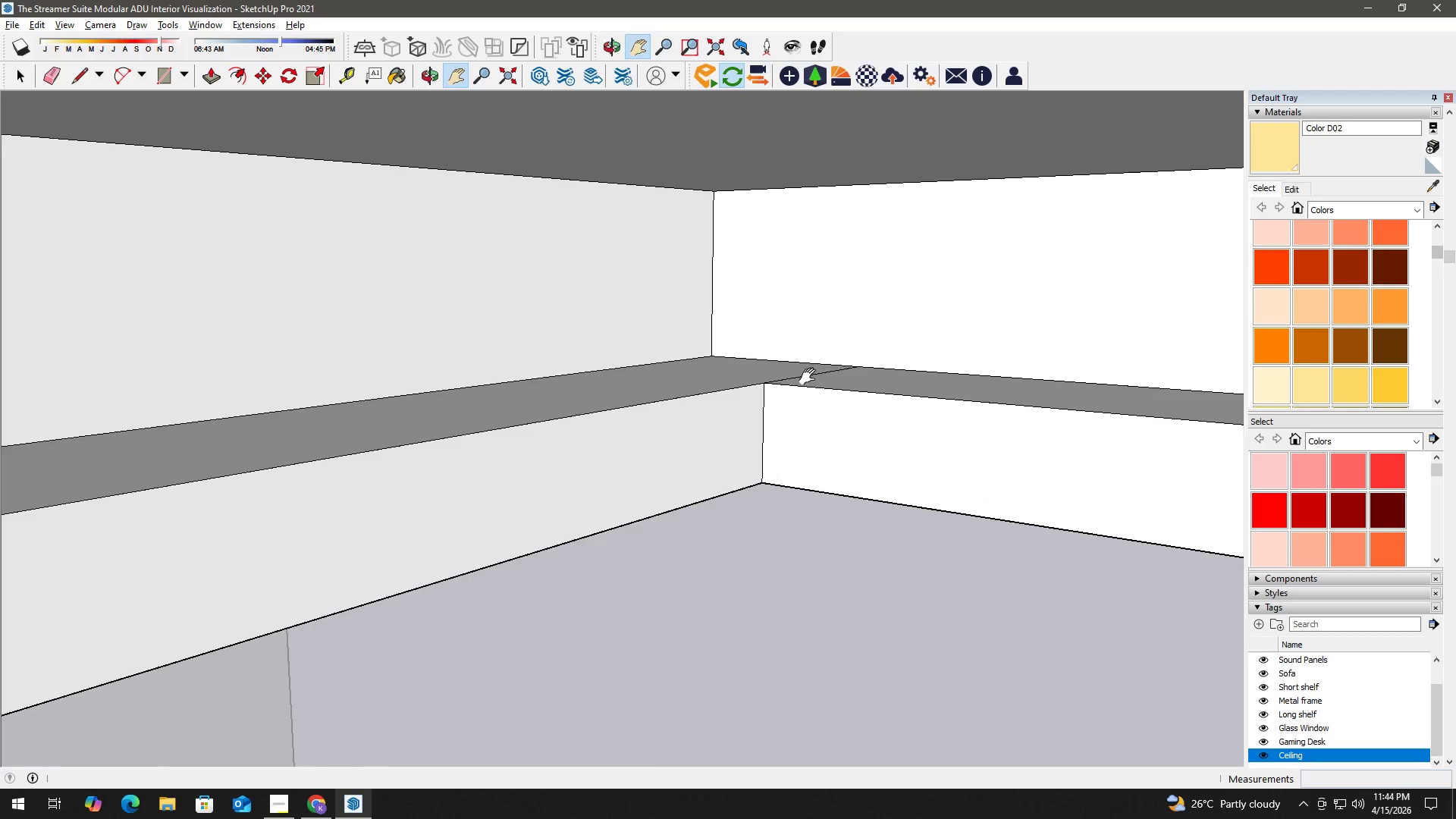 
key(Space)
 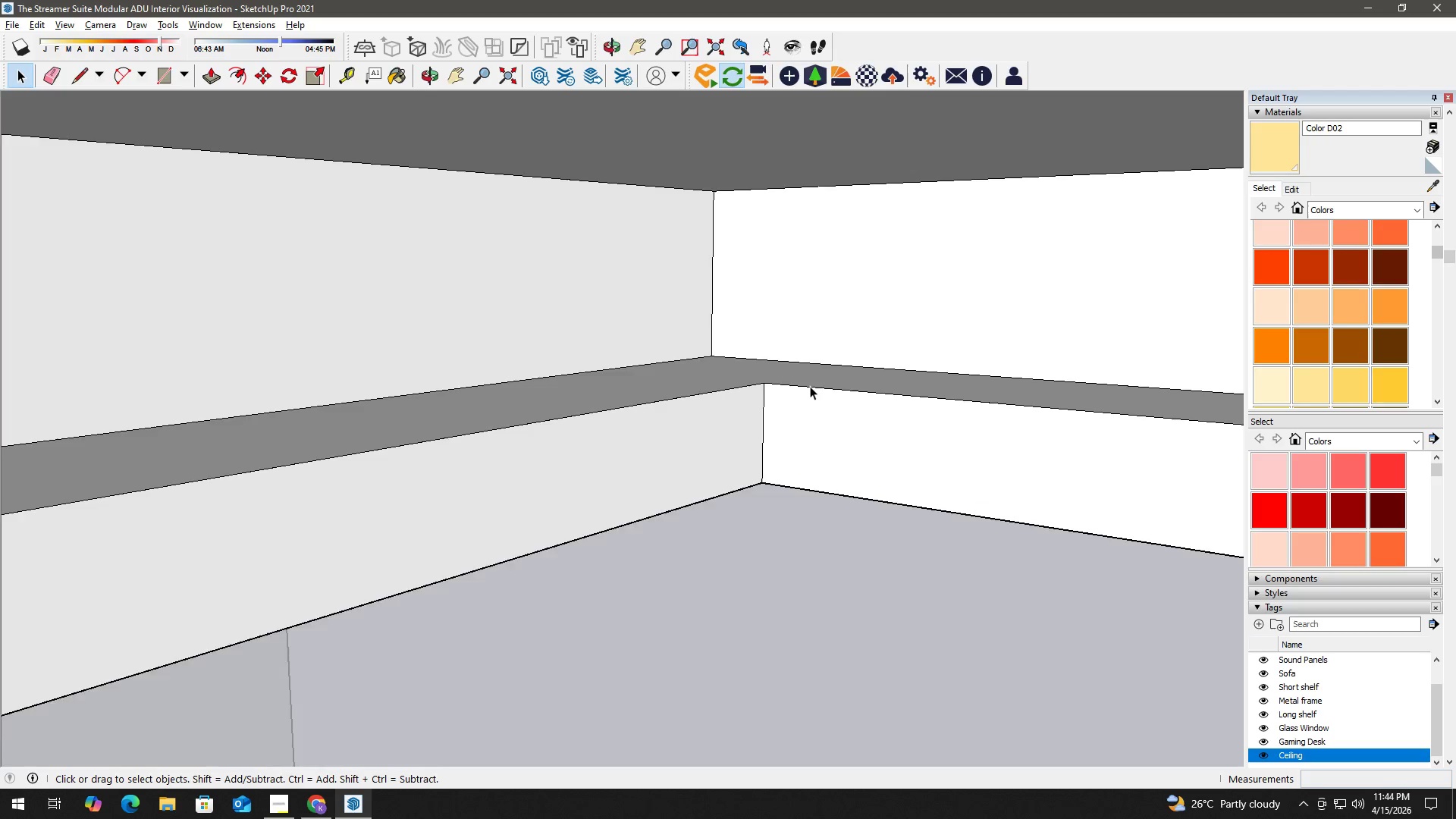 
left_click([811, 386])
 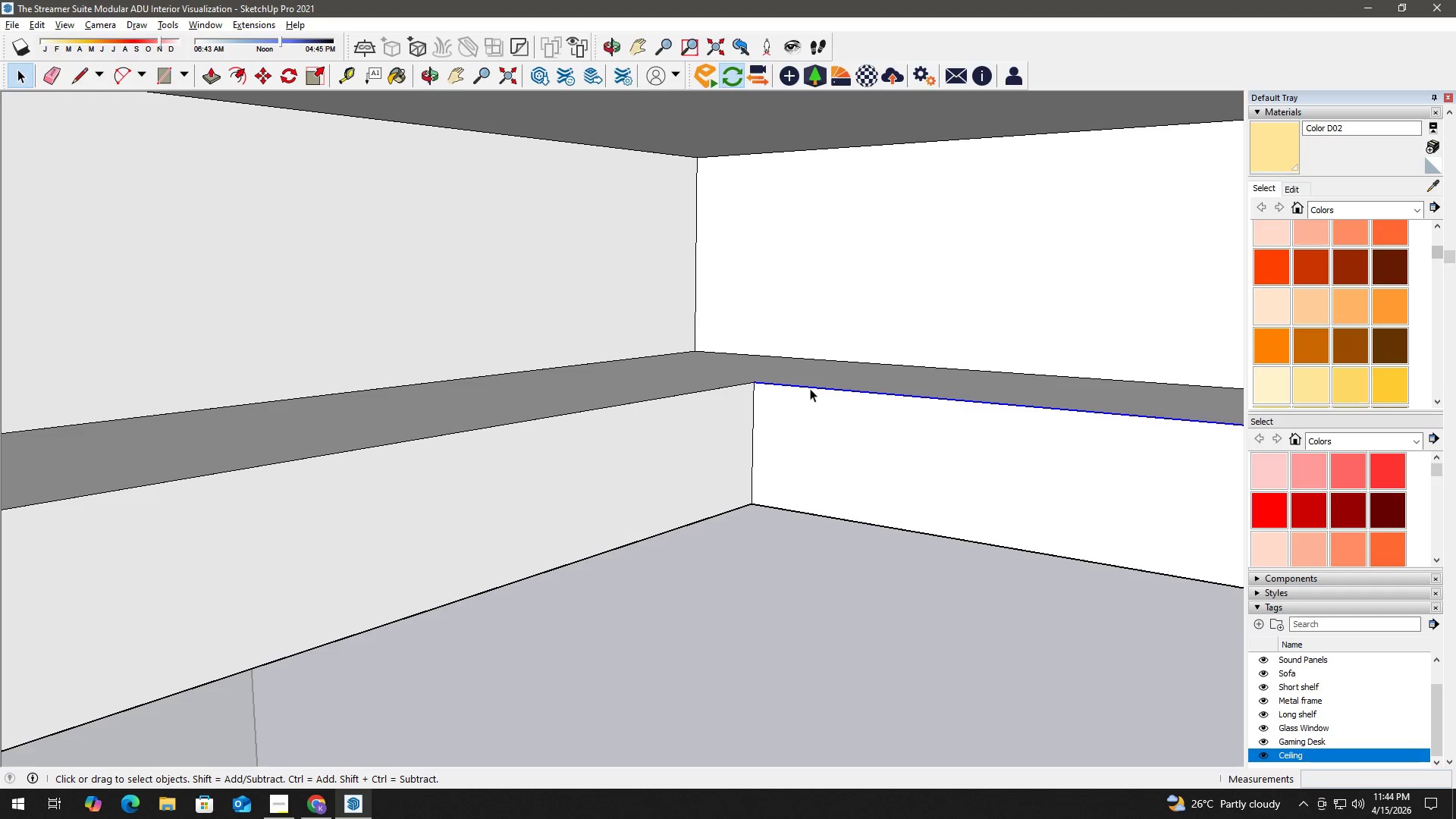 
scroll: coordinate [811, 386], scroll_direction: up, amount: 2.0
 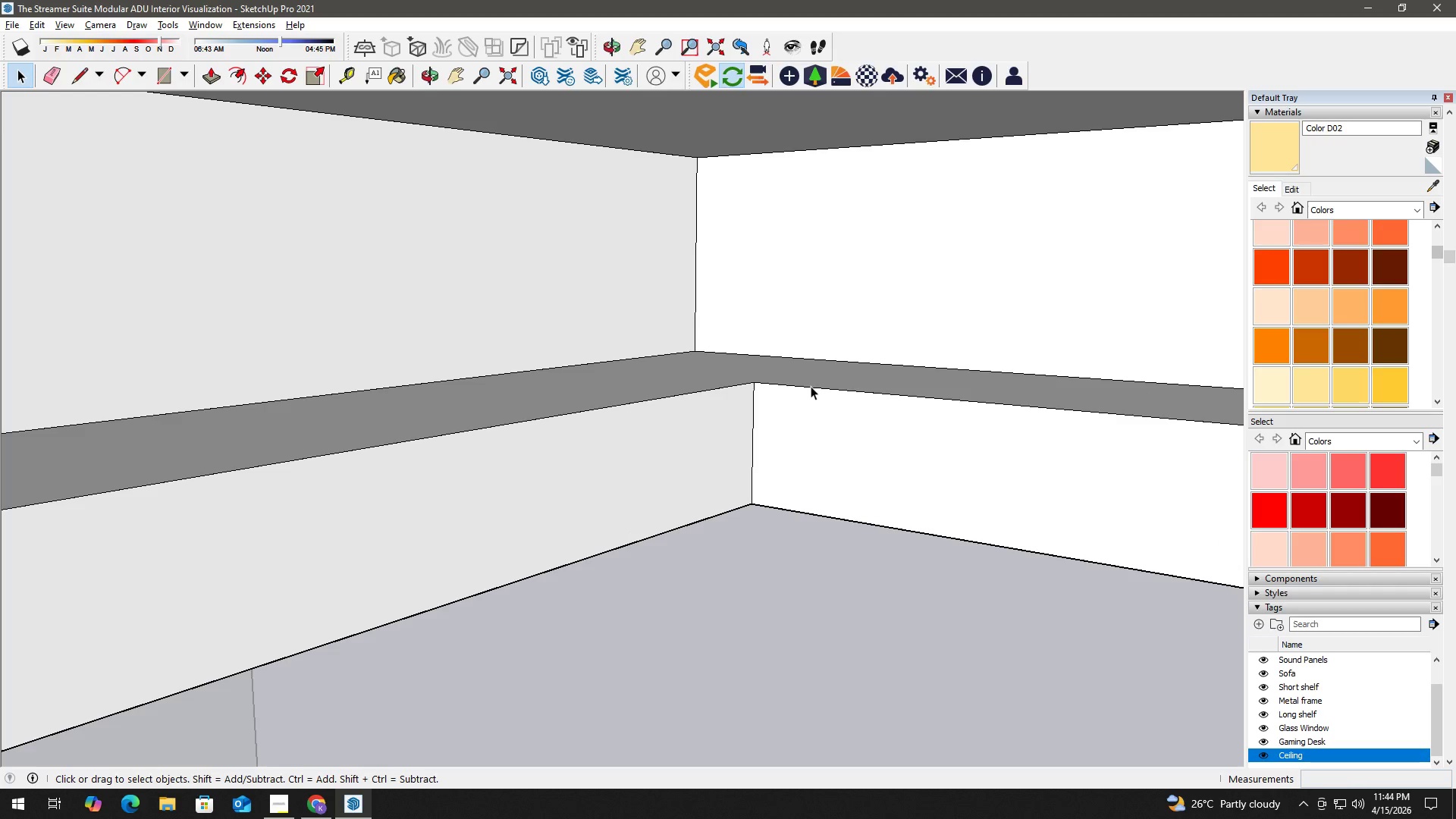 
key(F)
 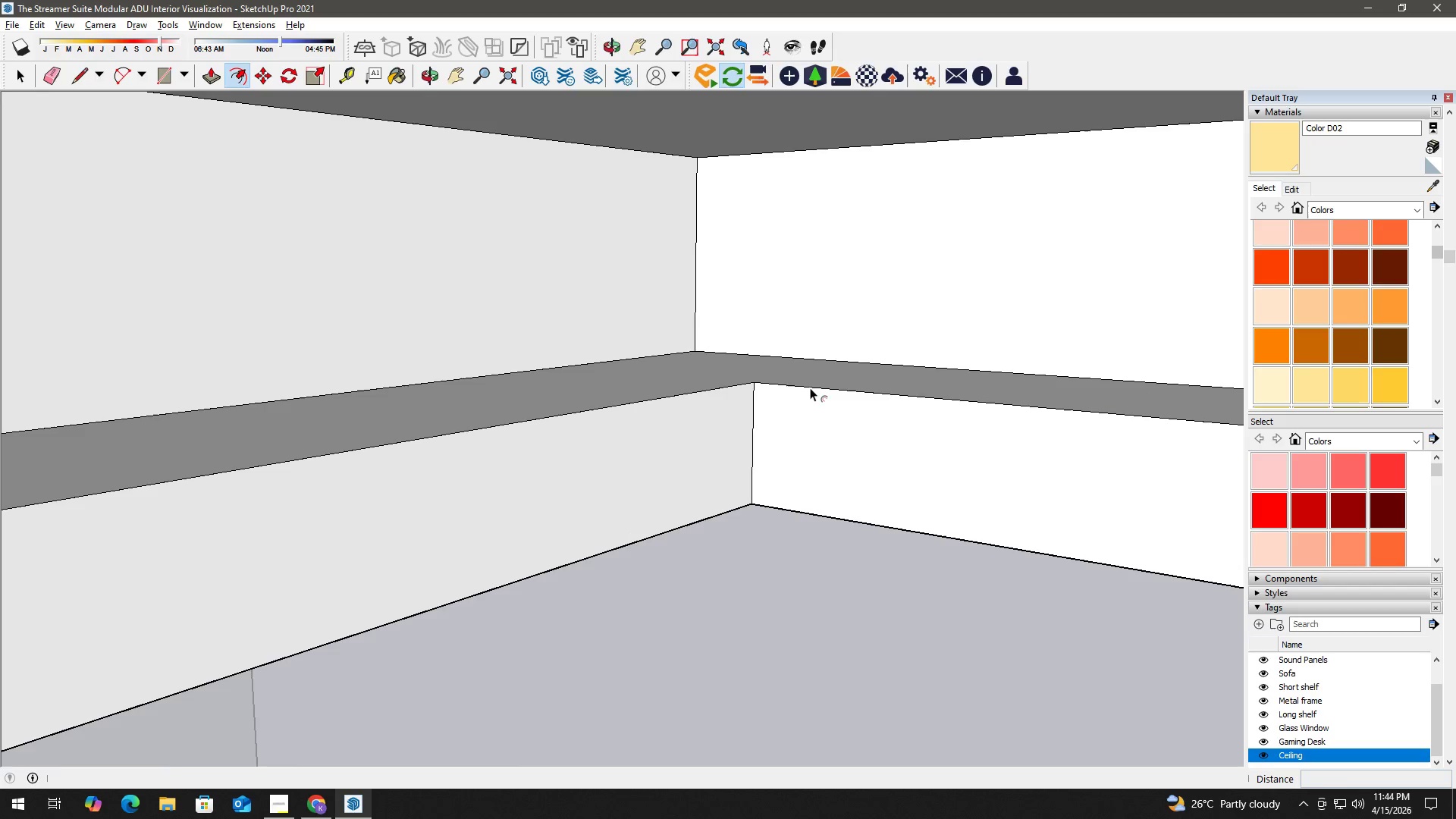 
left_click([810, 388])
 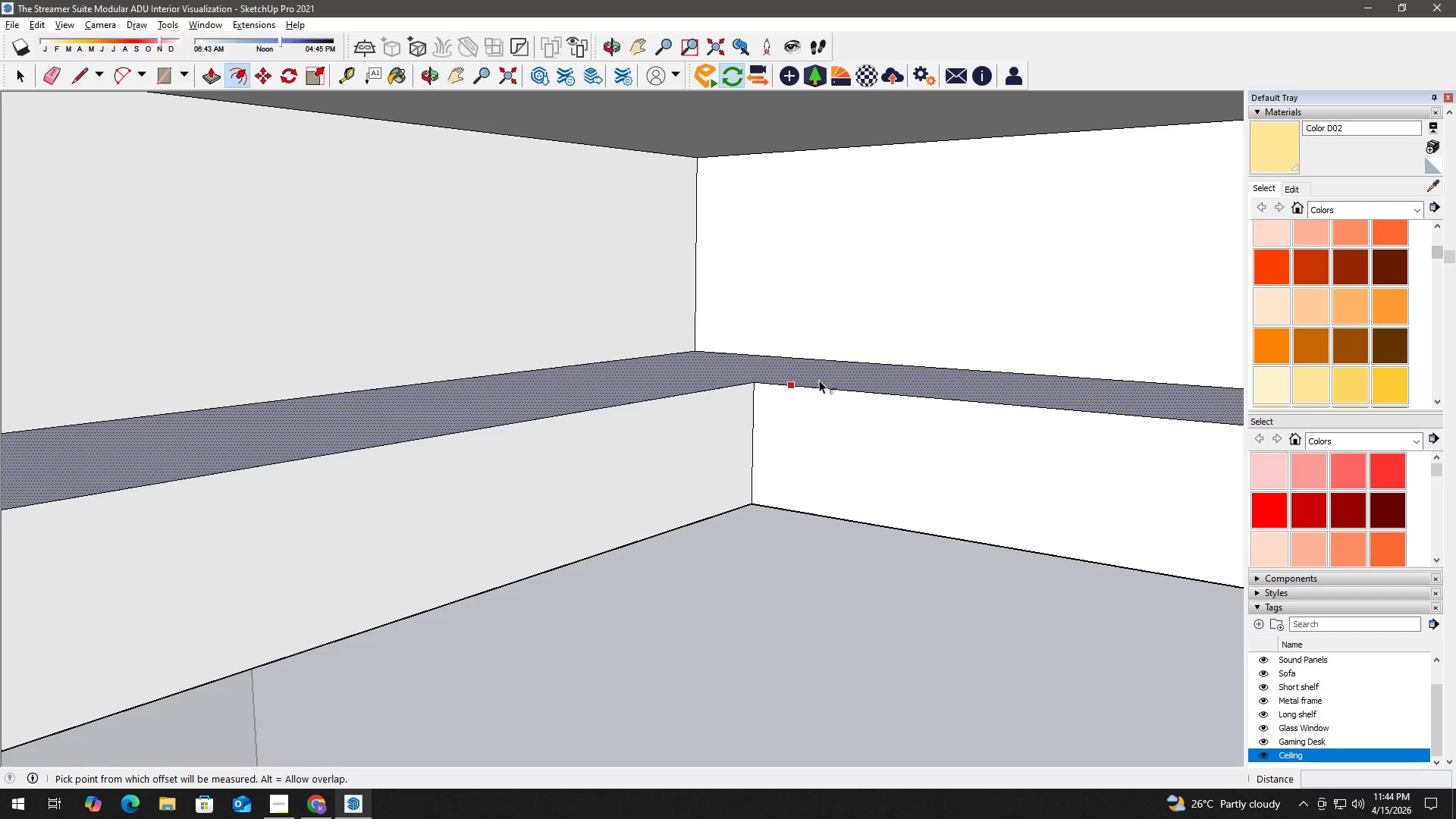 
scroll: coordinate [817, 369], scroll_direction: up, amount: 2.0
 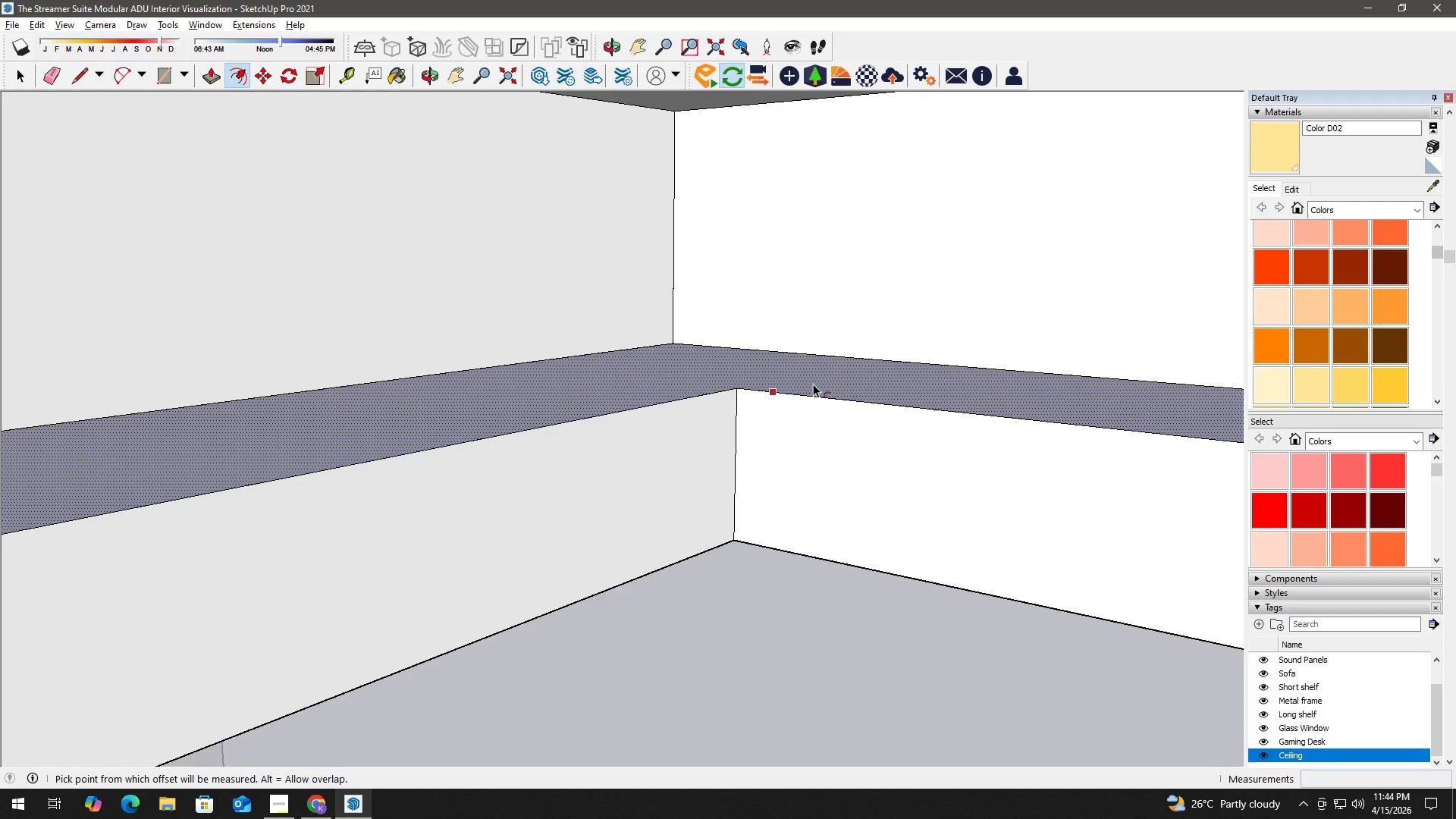 
left_click([813, 384])
 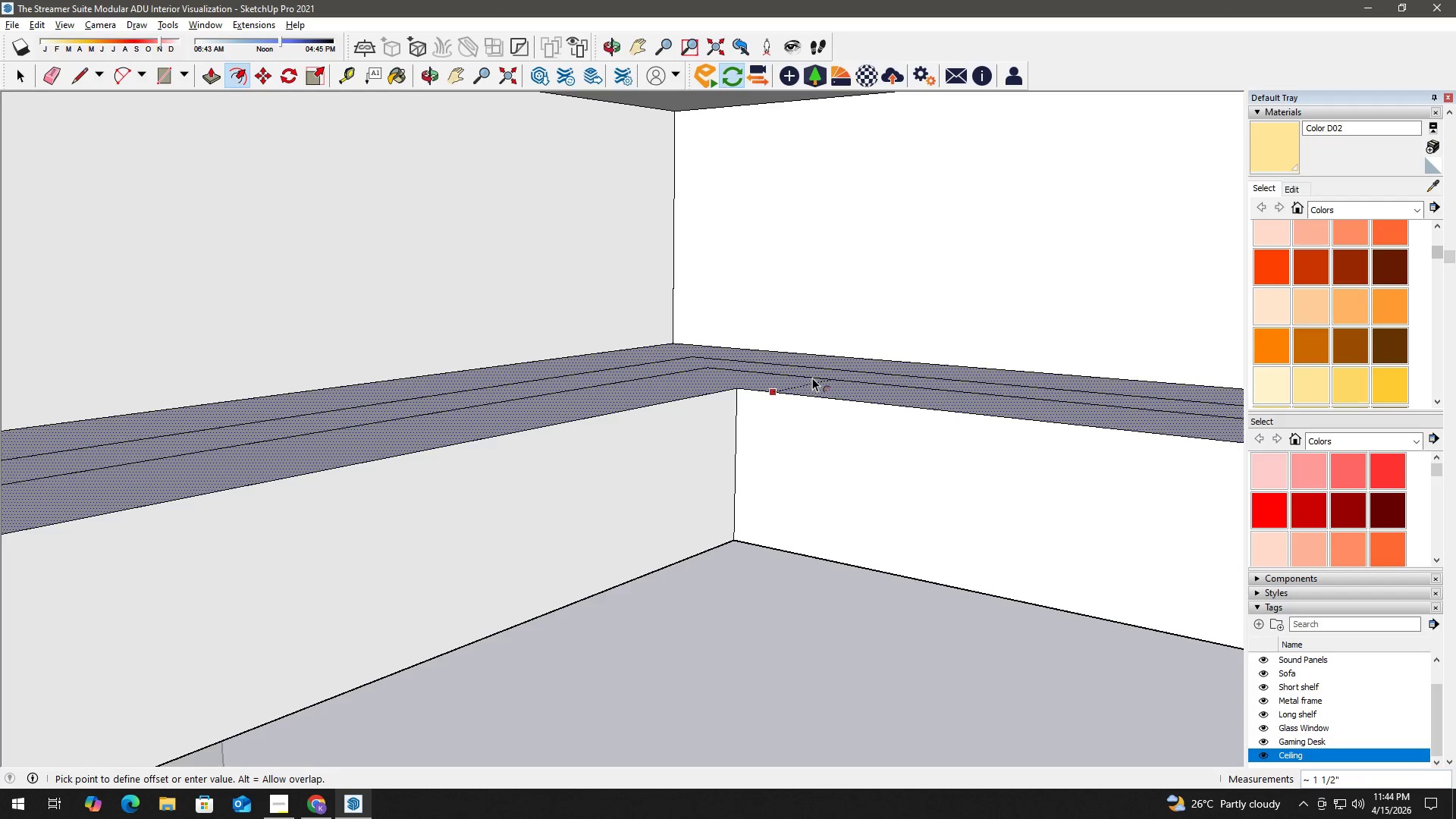 
key(Numpad1)
 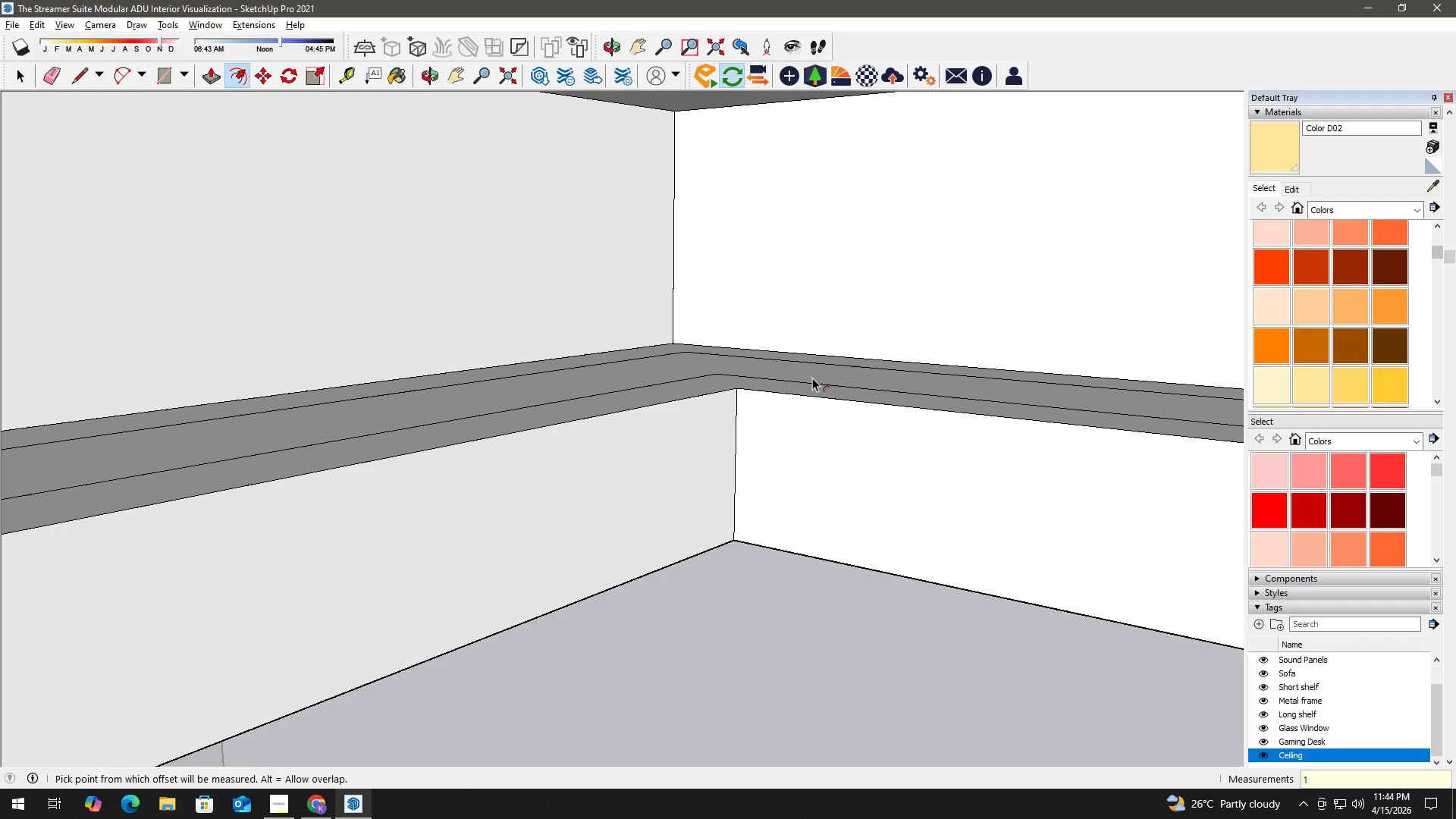 
key(NumpadEnter)
 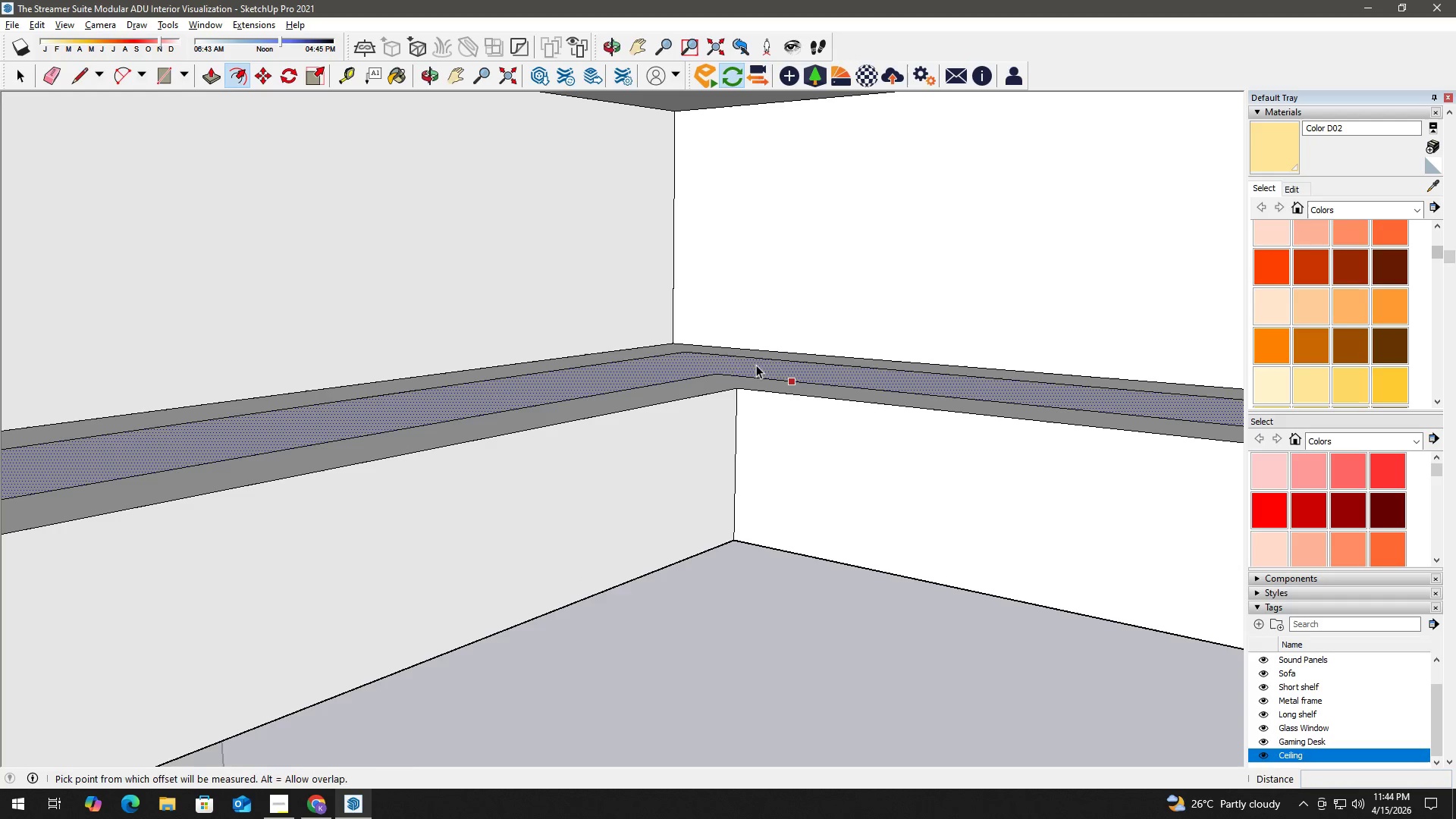 
key(Space)
 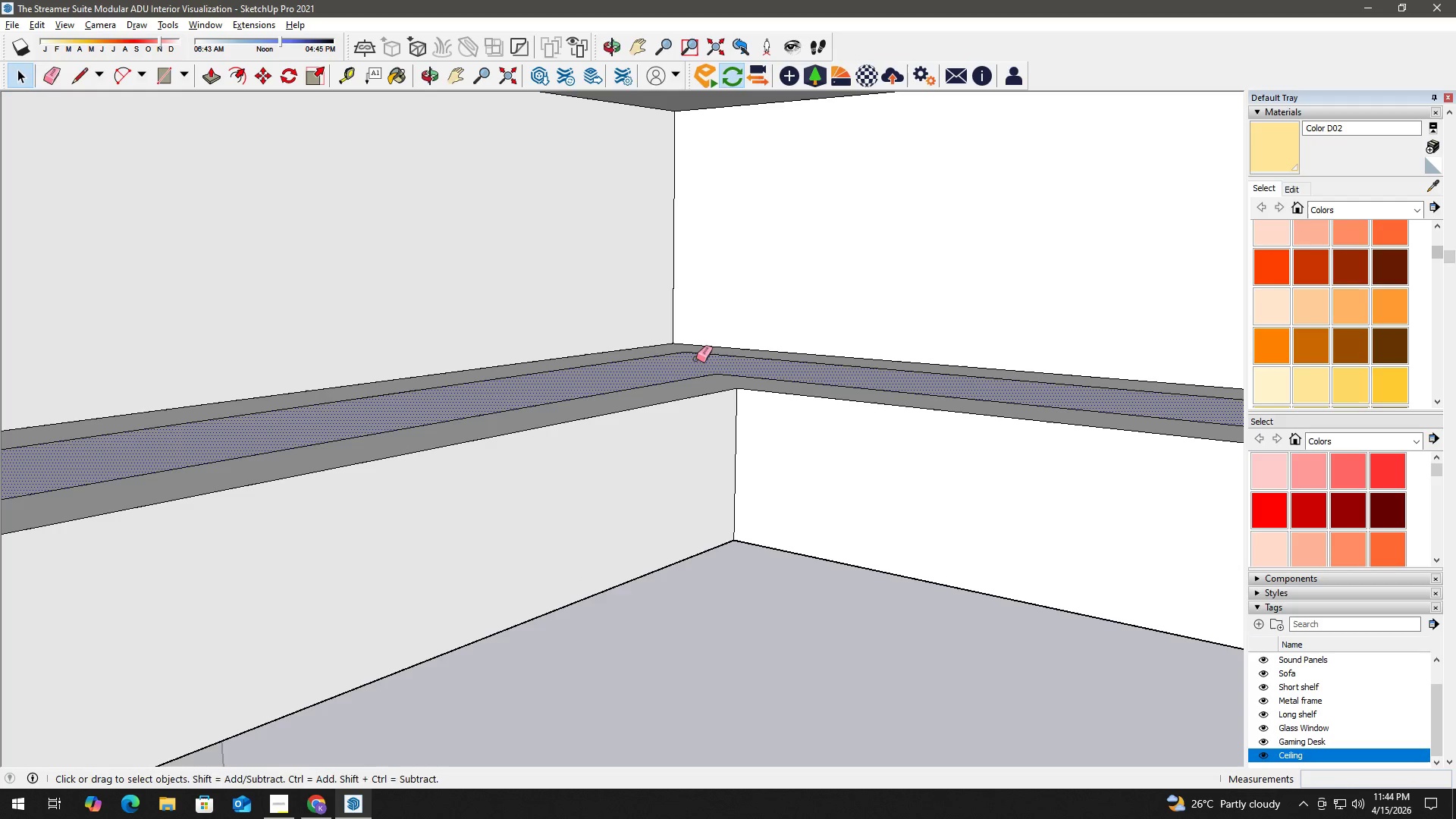 
key(E)
 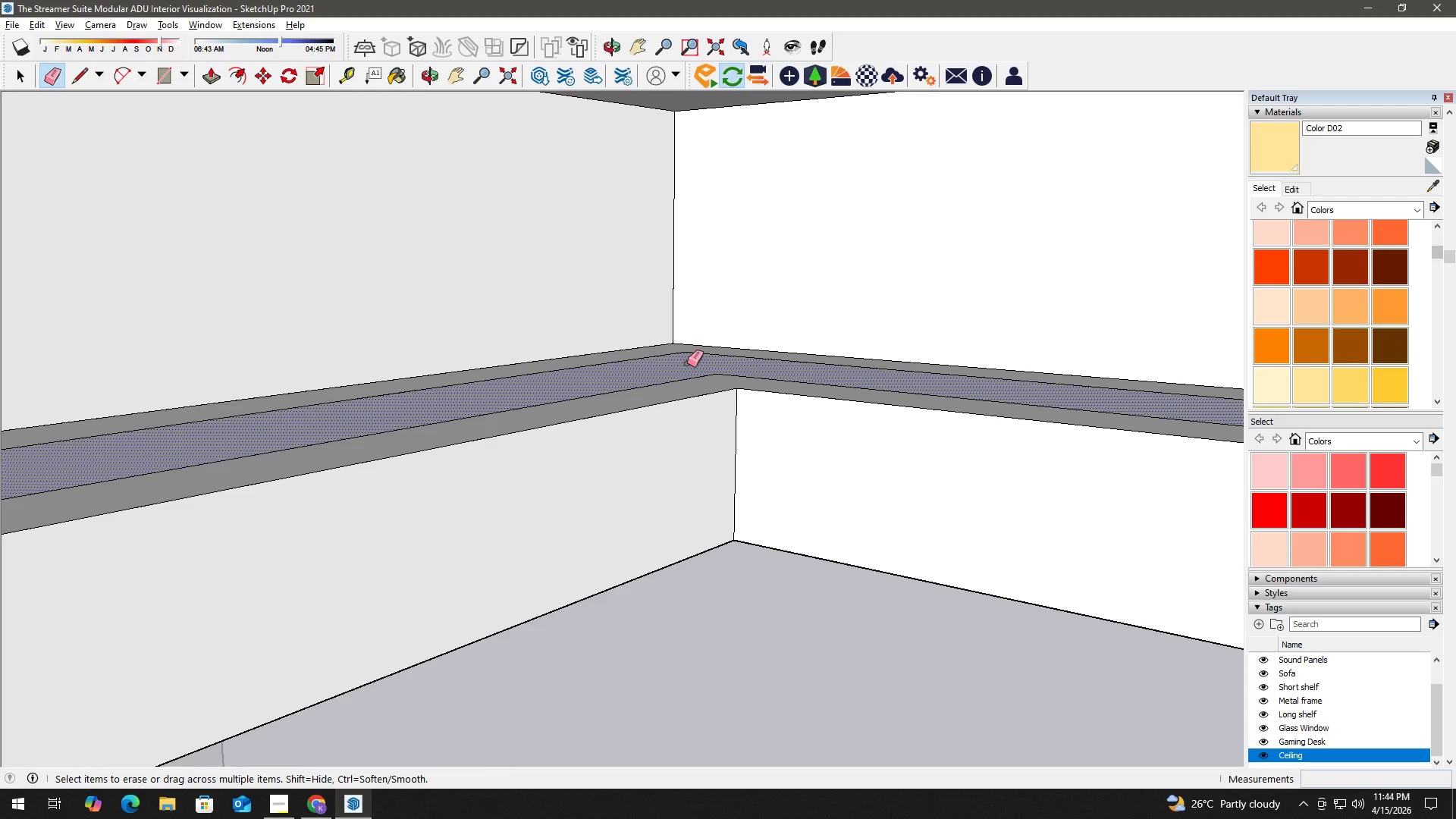 
left_click_drag(start_coordinate=[687, 363], to_coordinate=[681, 350])
 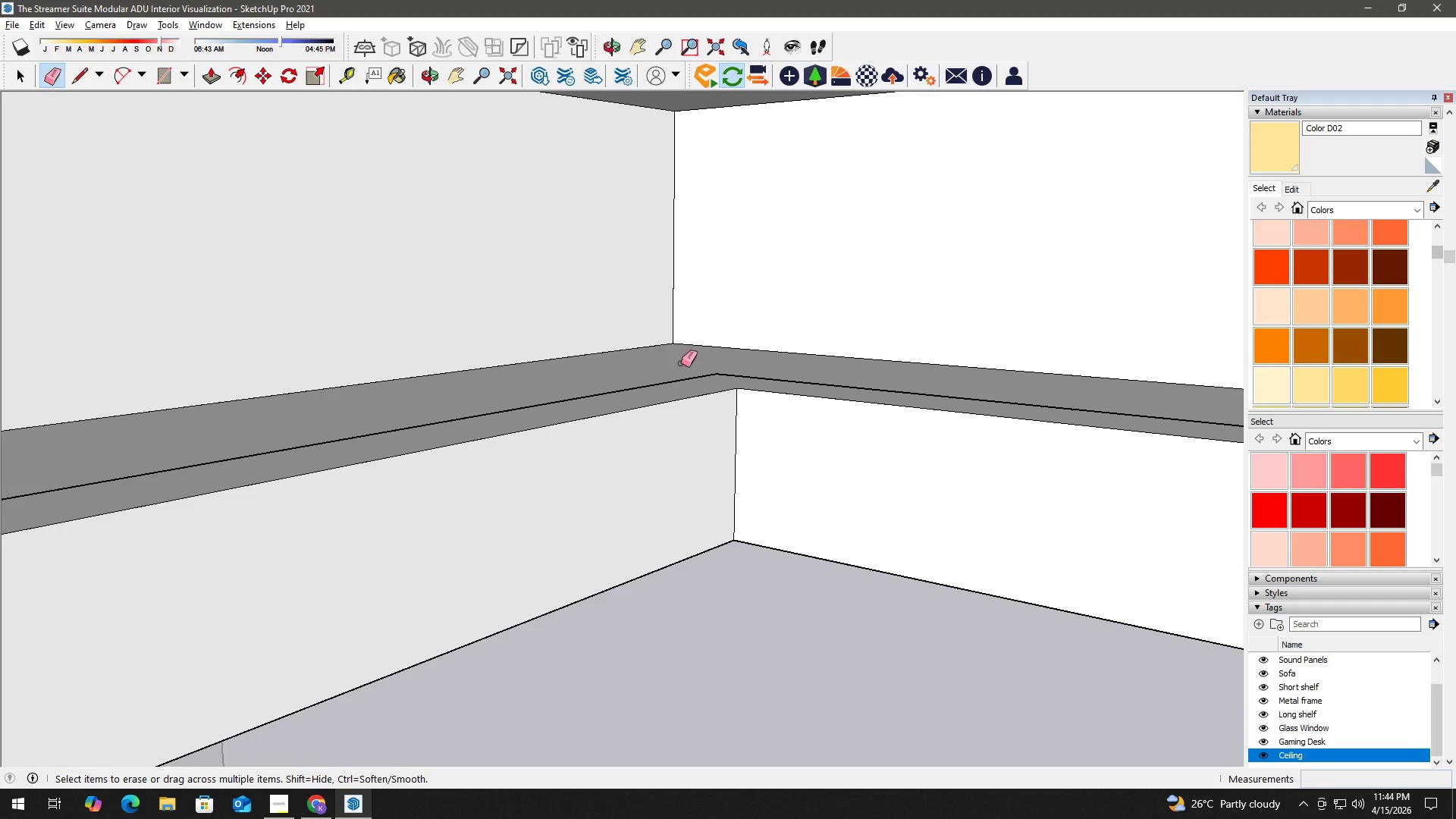 
key(Space)
 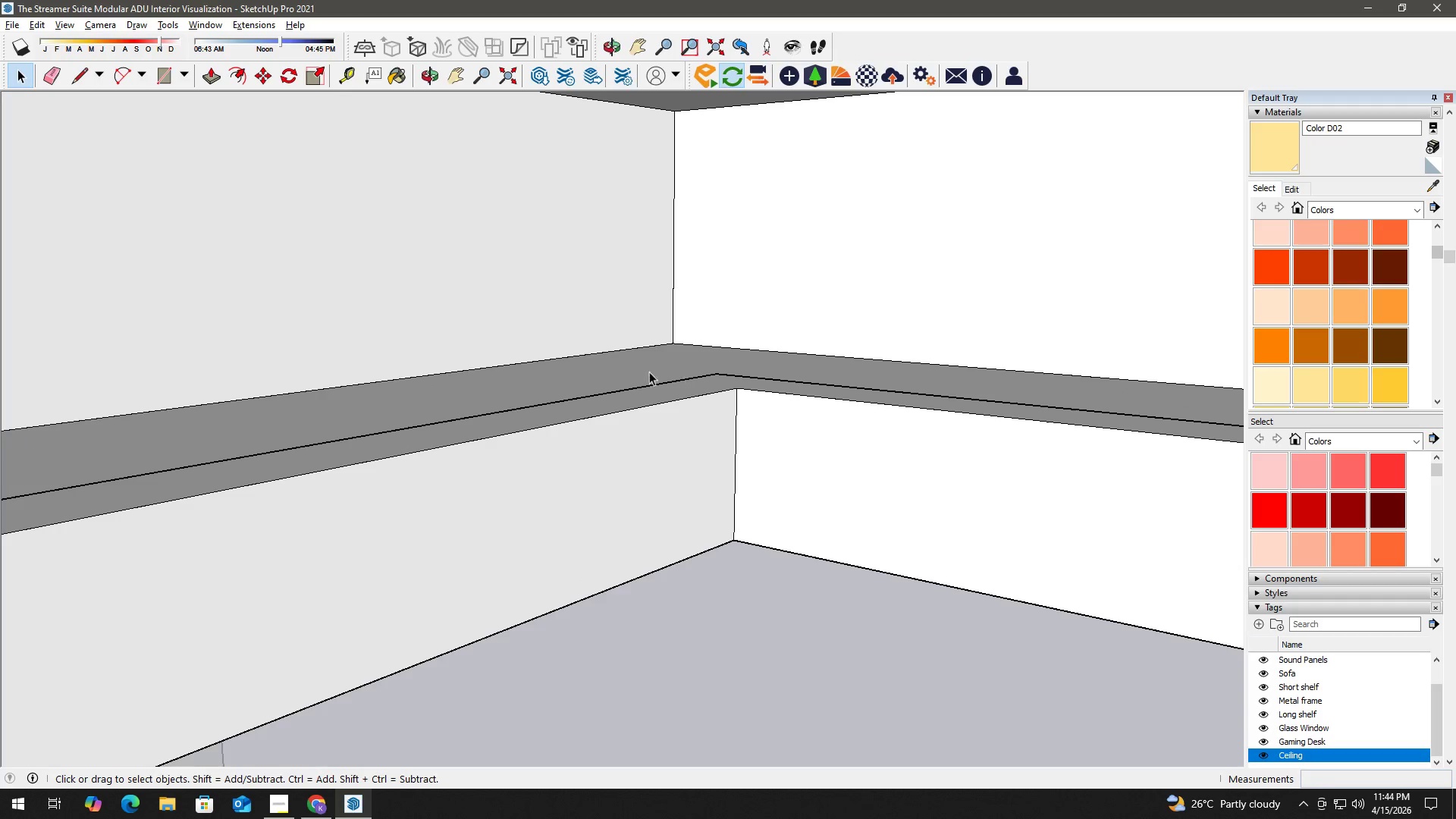 
key(H)
 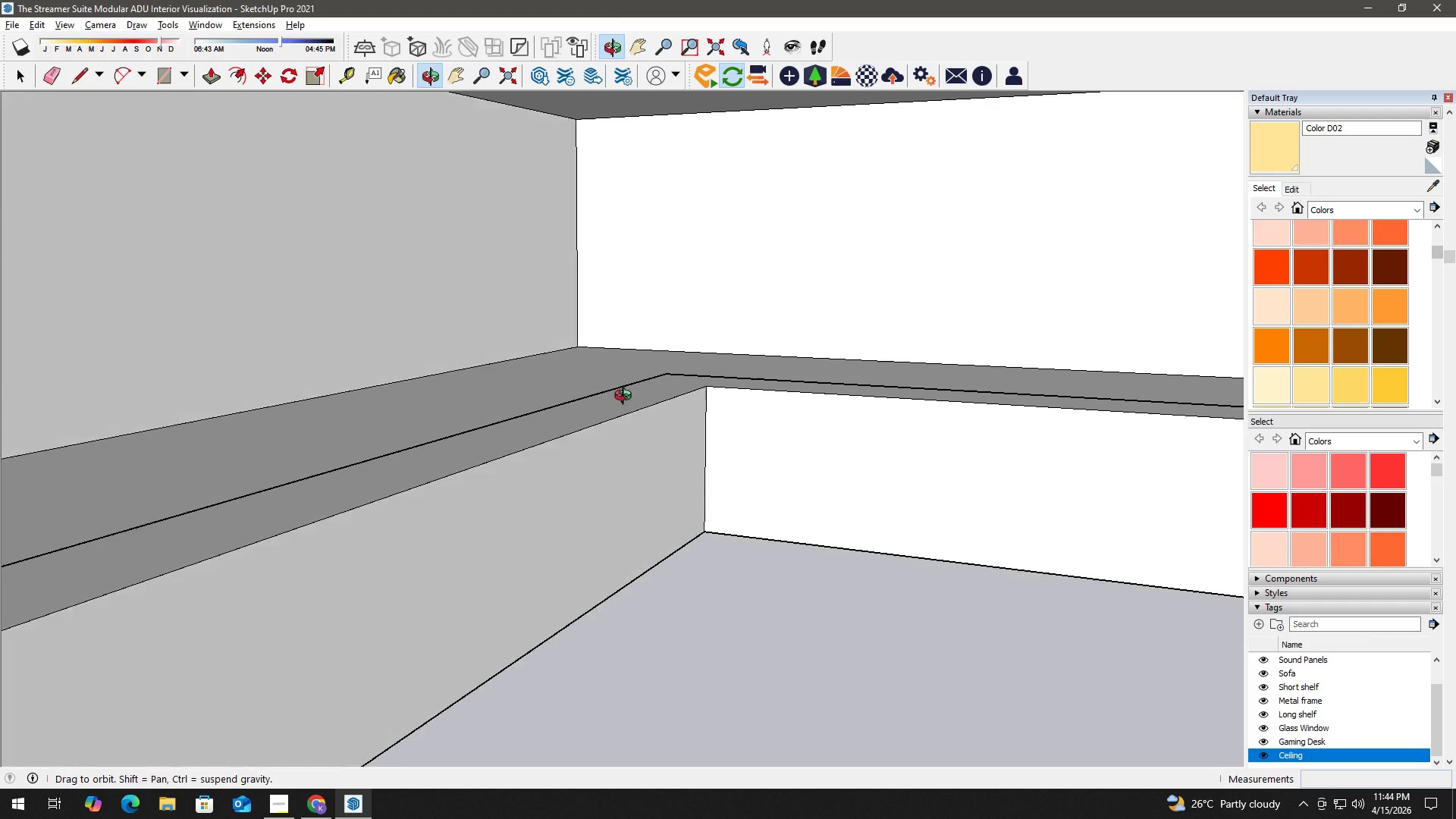 
key(Space)
 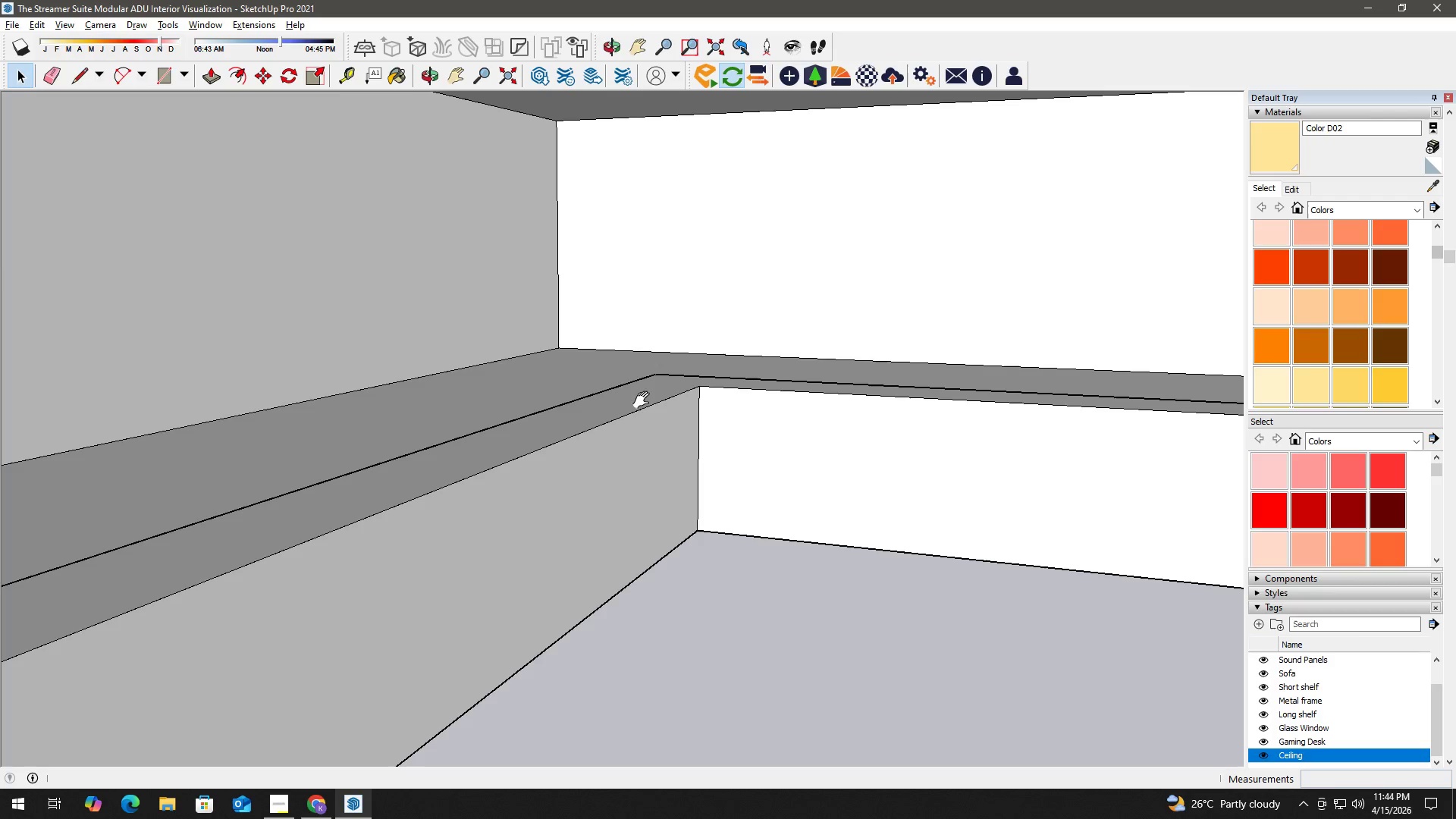 
left_click([645, 400])
 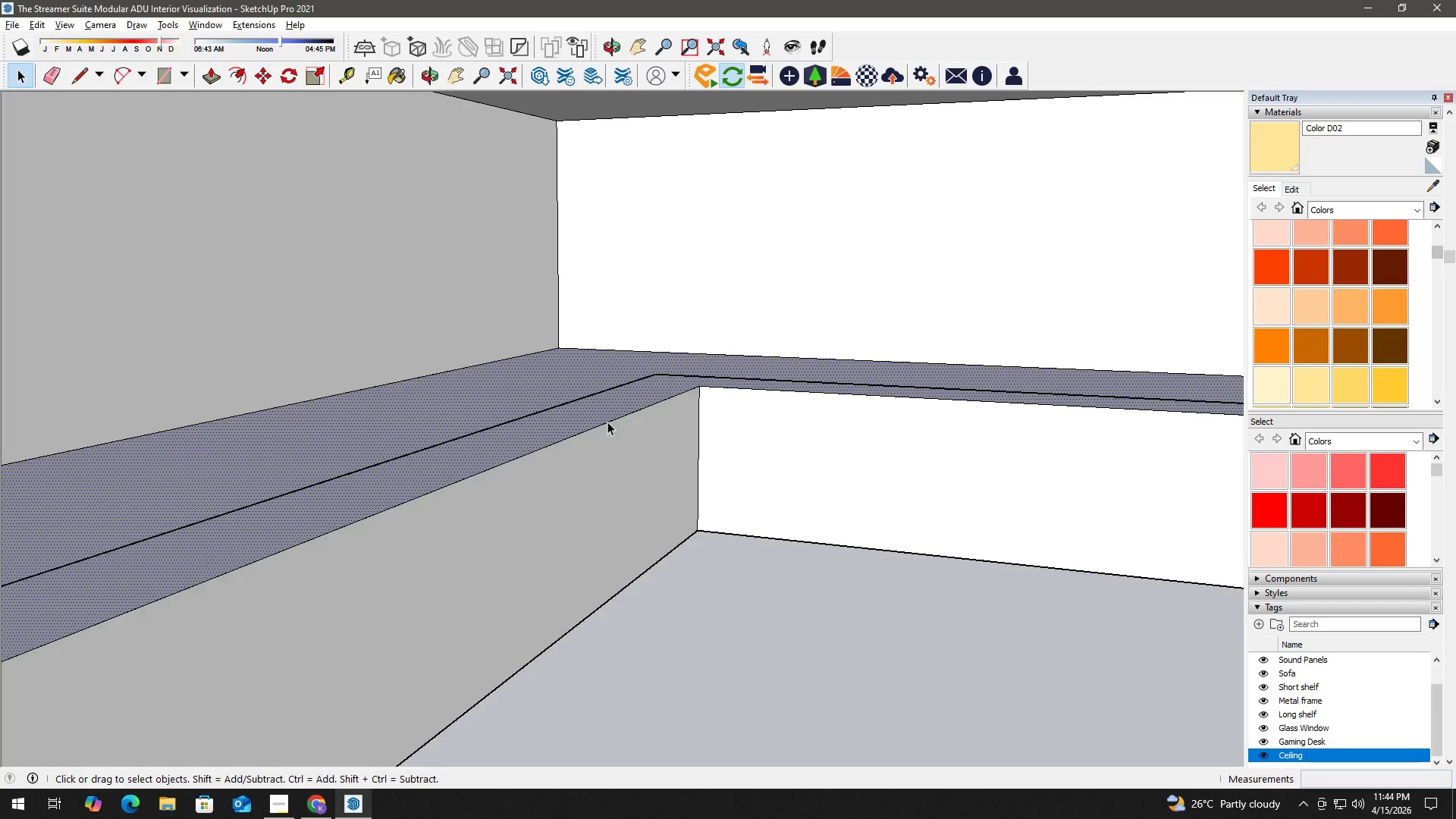 
type(hhhh)
 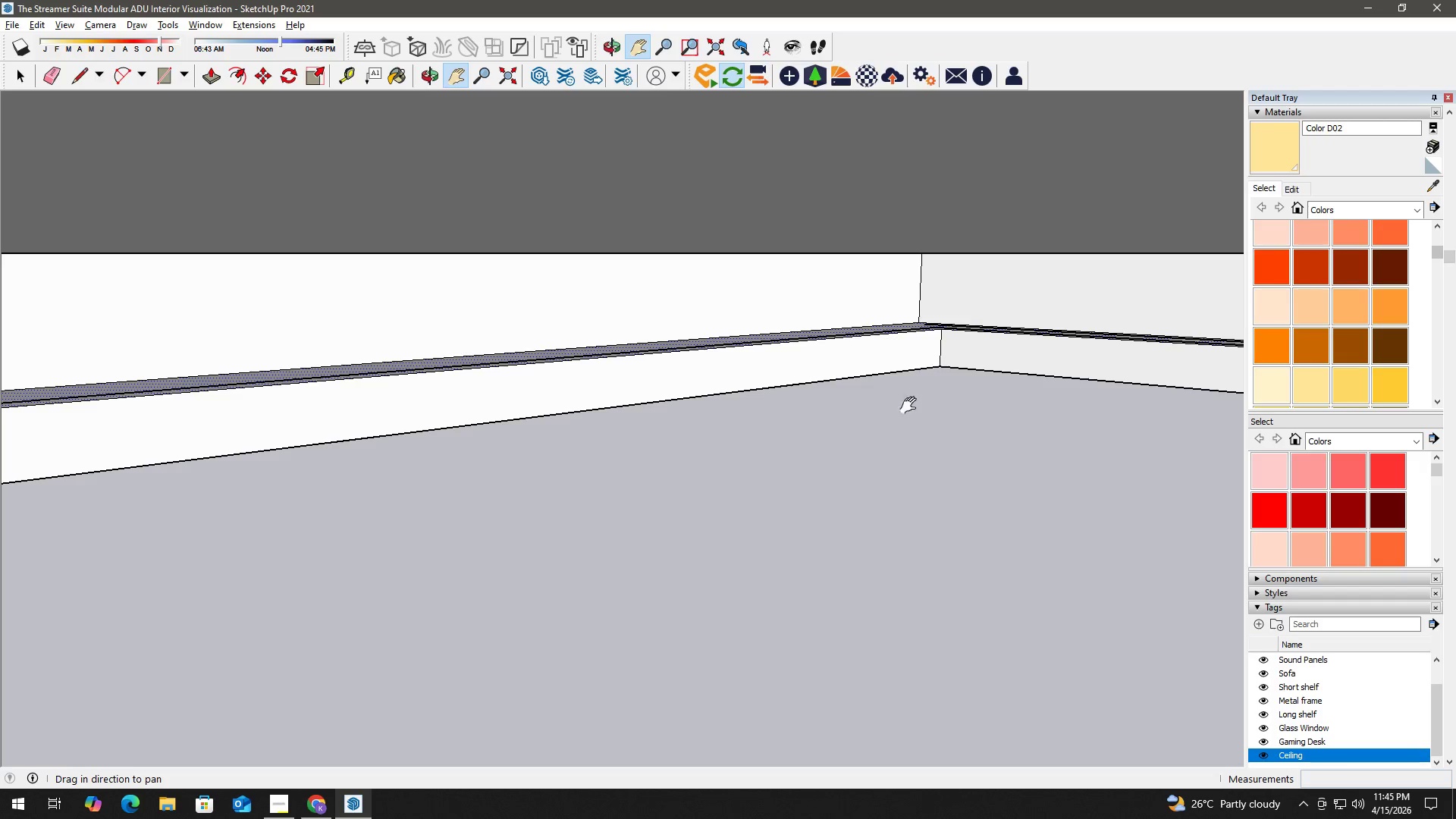 
left_click_drag(start_coordinate=[819, 465], to_coordinate=[29, 425])
 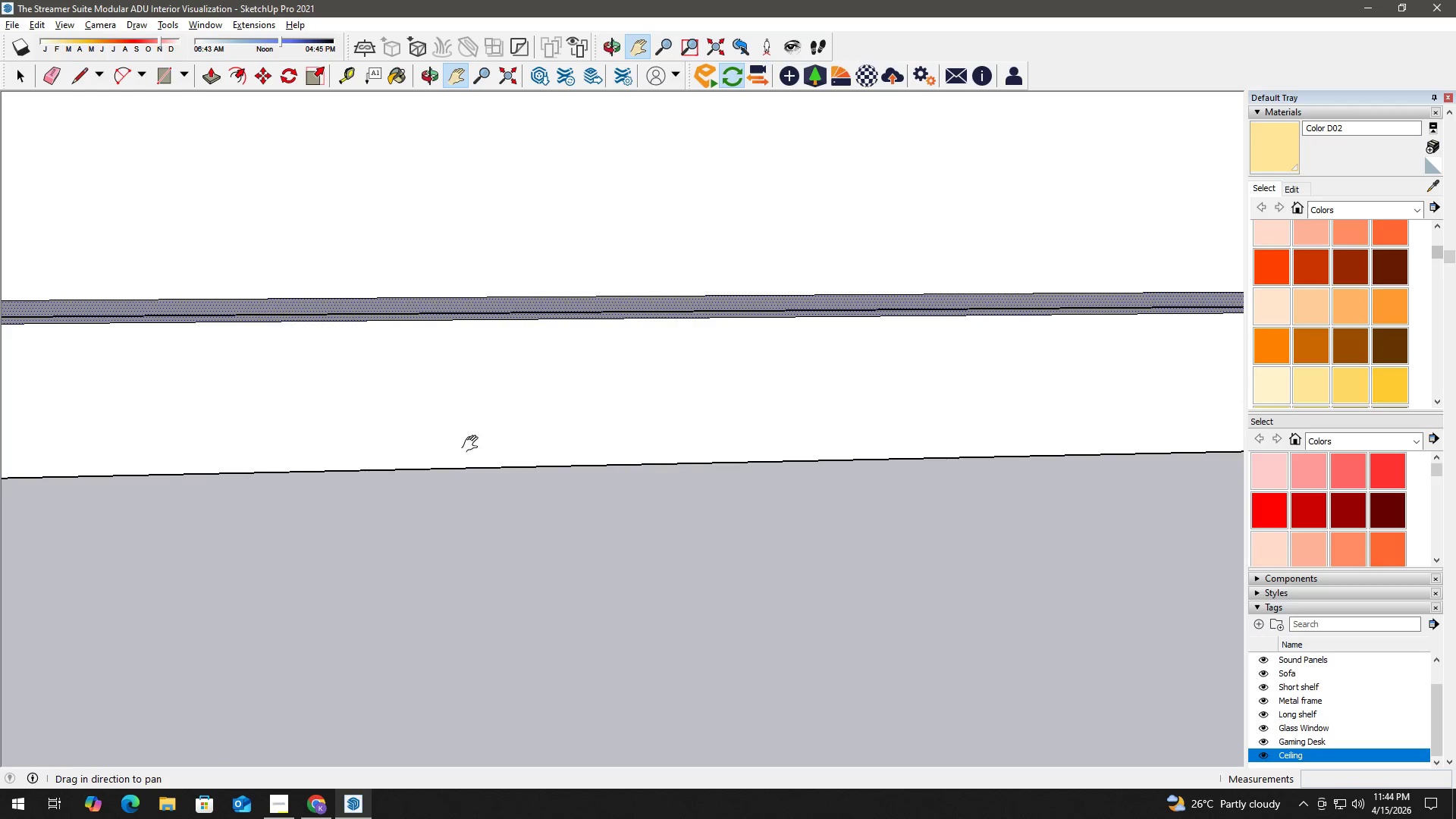 
left_click_drag(start_coordinate=[468, 444], to_coordinate=[0, 442])
 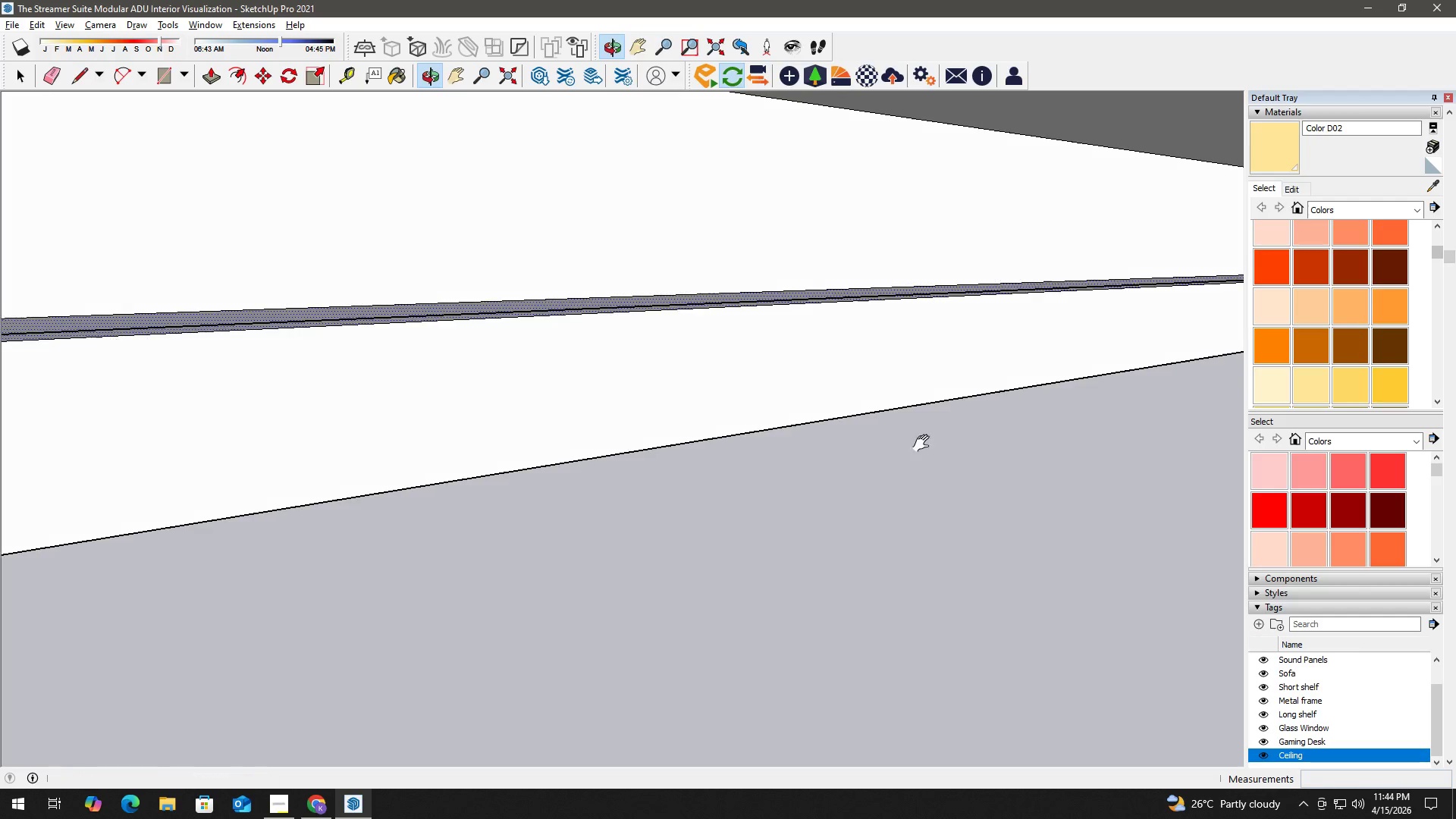 
left_click_drag(start_coordinate=[908, 435], to_coordinate=[241, 495])
 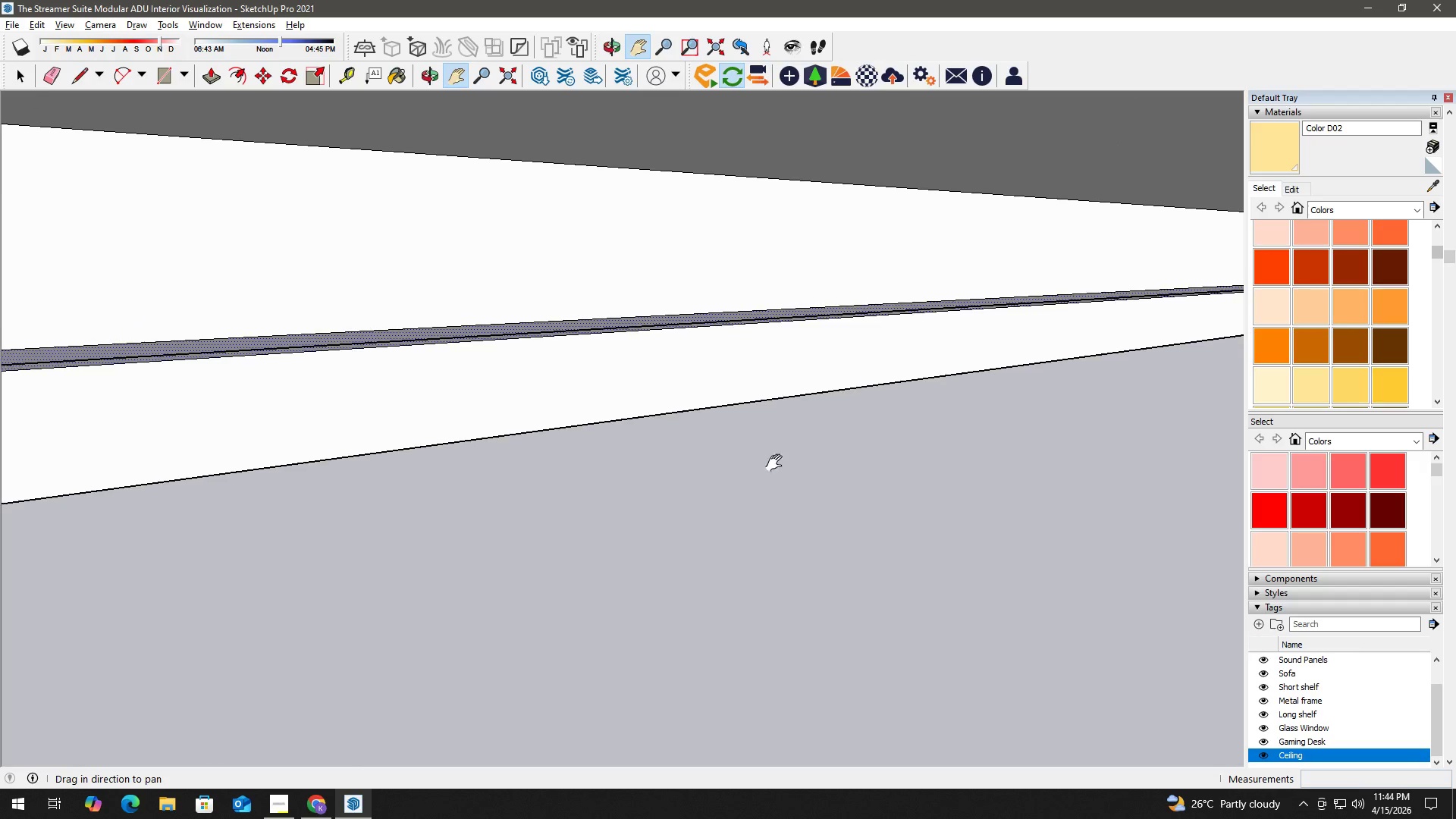 
left_click_drag(start_coordinate=[837, 458], to_coordinate=[102, 529])
 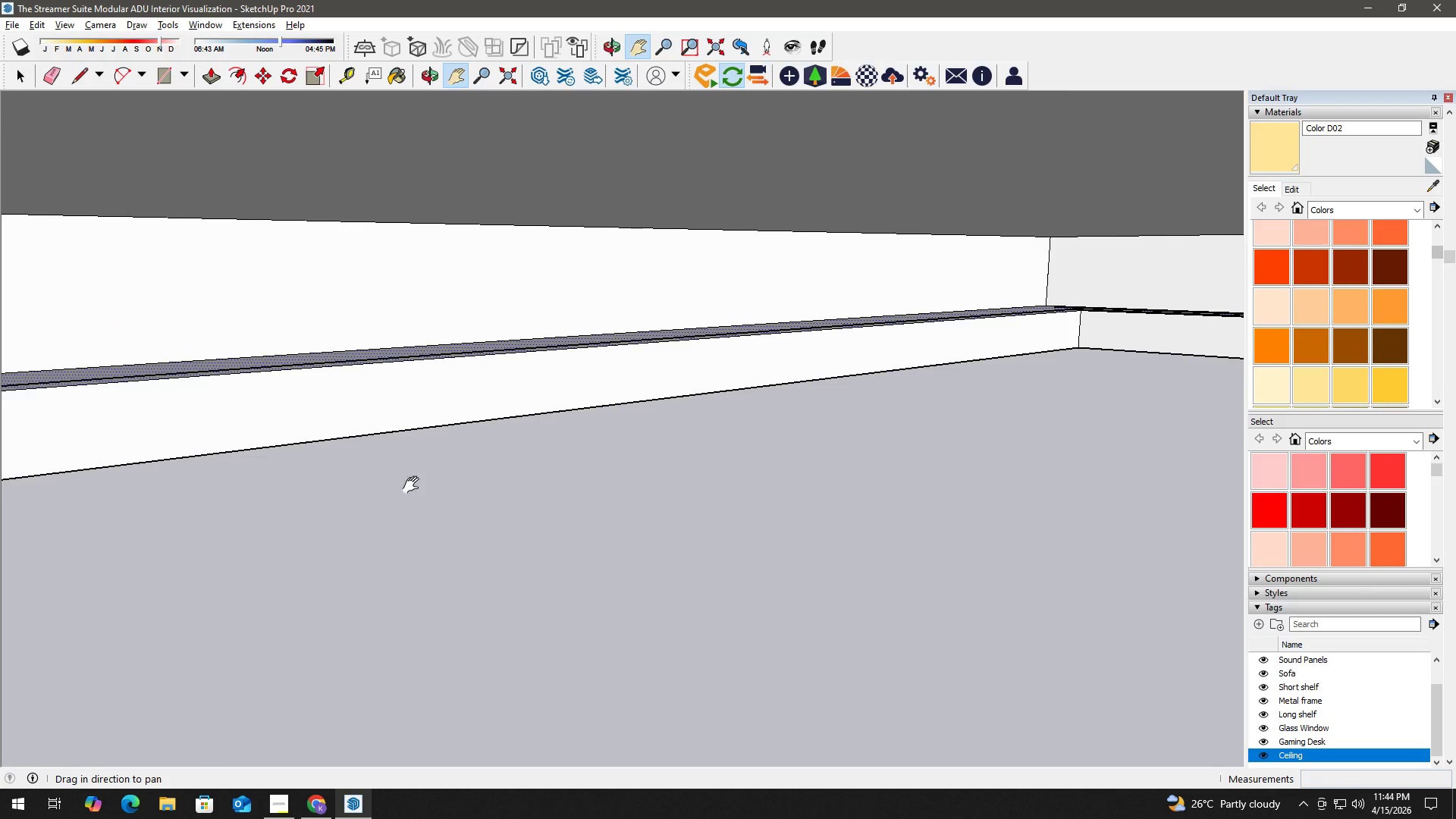 
left_click_drag(start_coordinate=[838, 432], to_coordinate=[566, 480])
 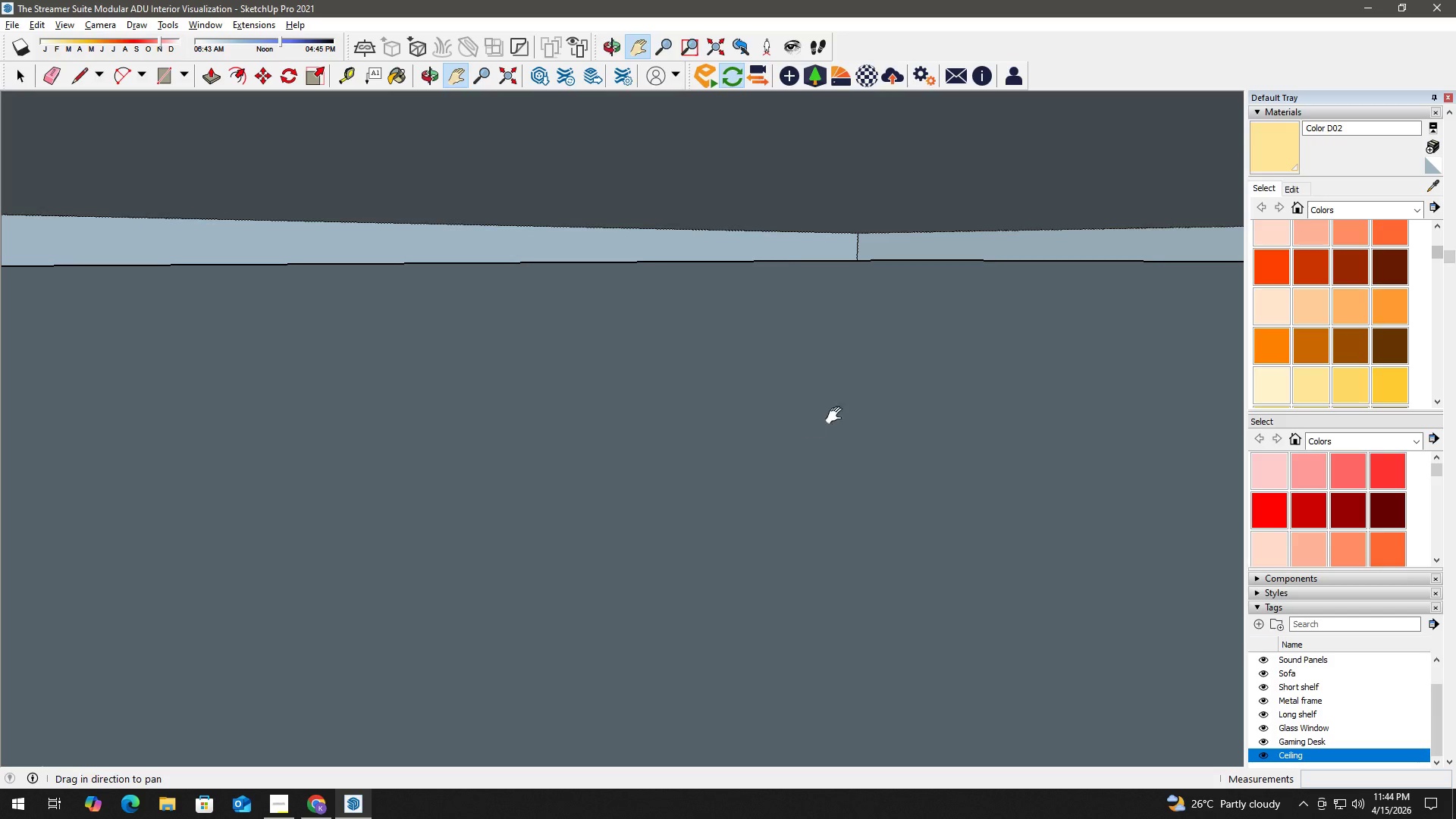 
left_click_drag(start_coordinate=[806, 524], to_coordinate=[974, 220])
 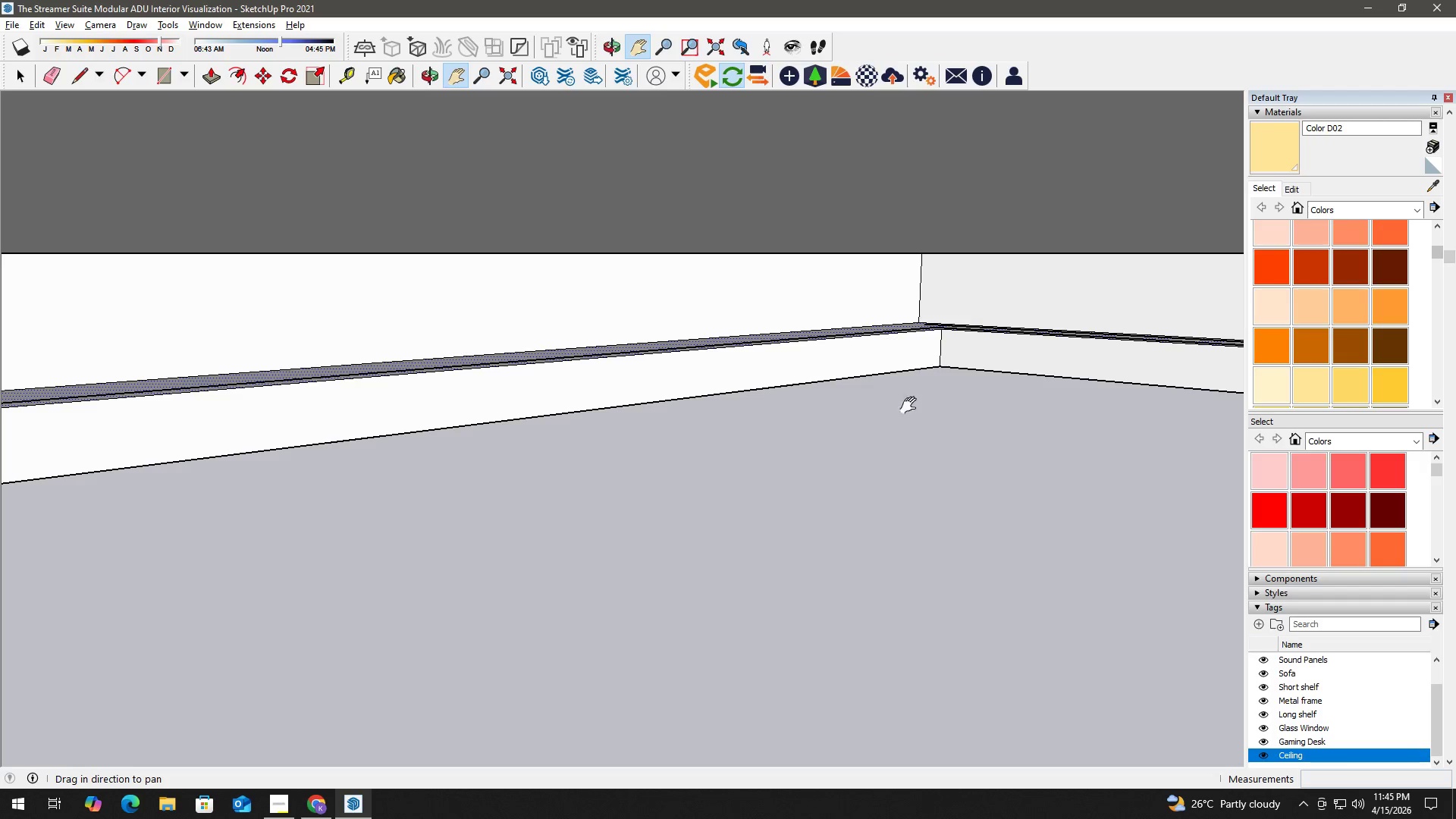 
scroll: coordinate [843, 406], scroll_direction: up, amount: 2.0
 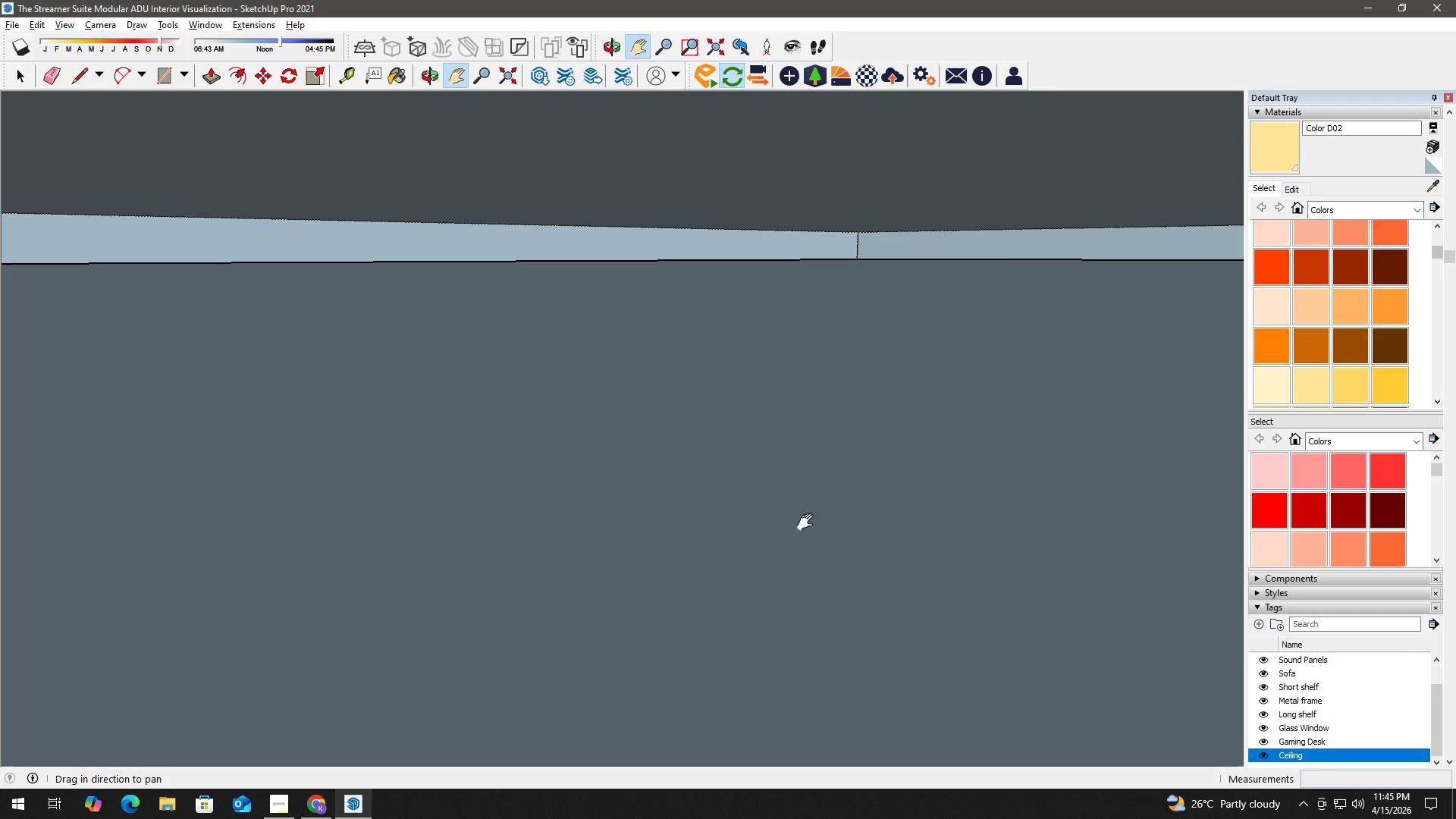 
left_click_drag(start_coordinate=[915, 395], to_coordinate=[947, 328])
 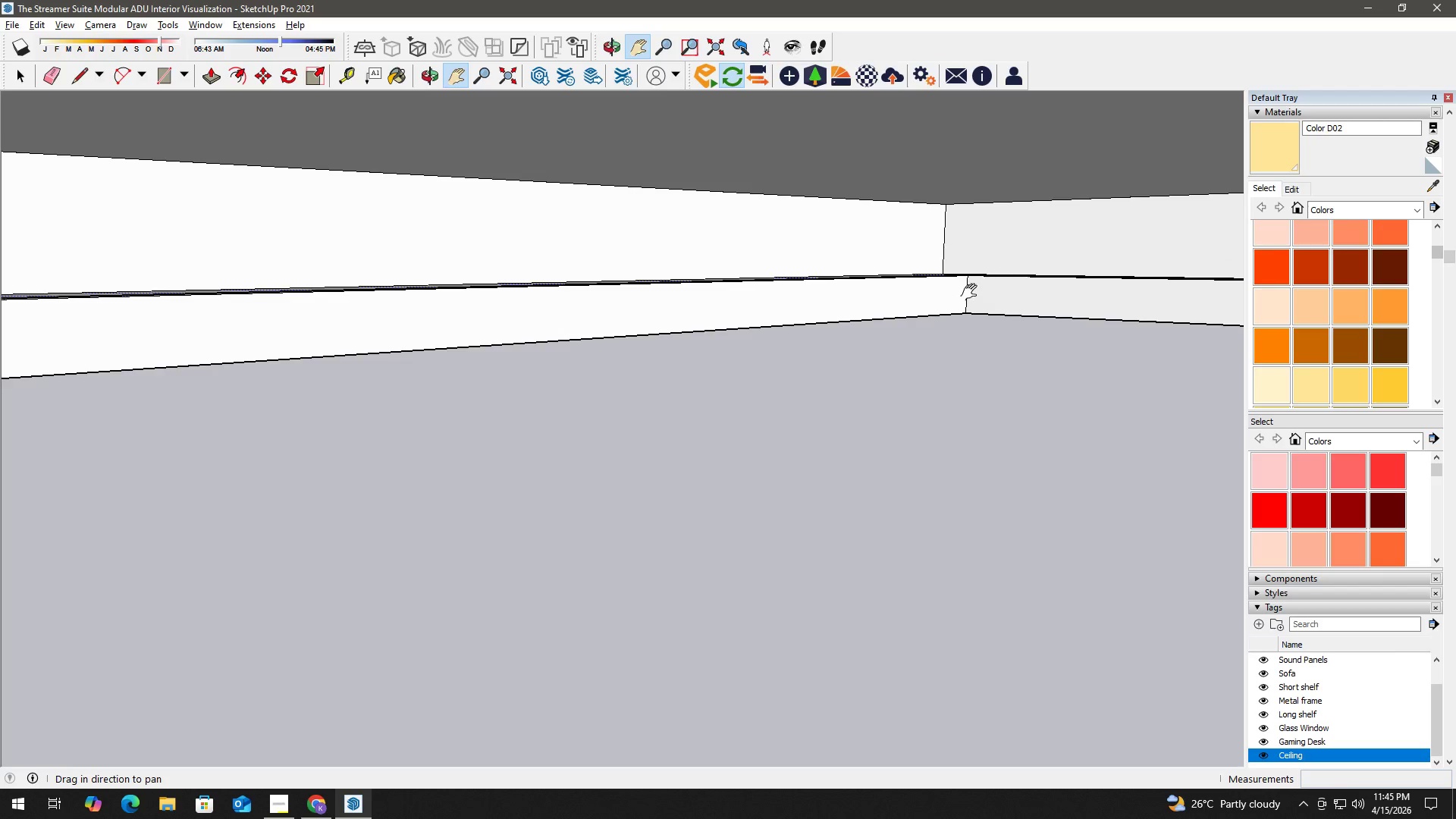 
hold_key(key=H, duration=0.86)
 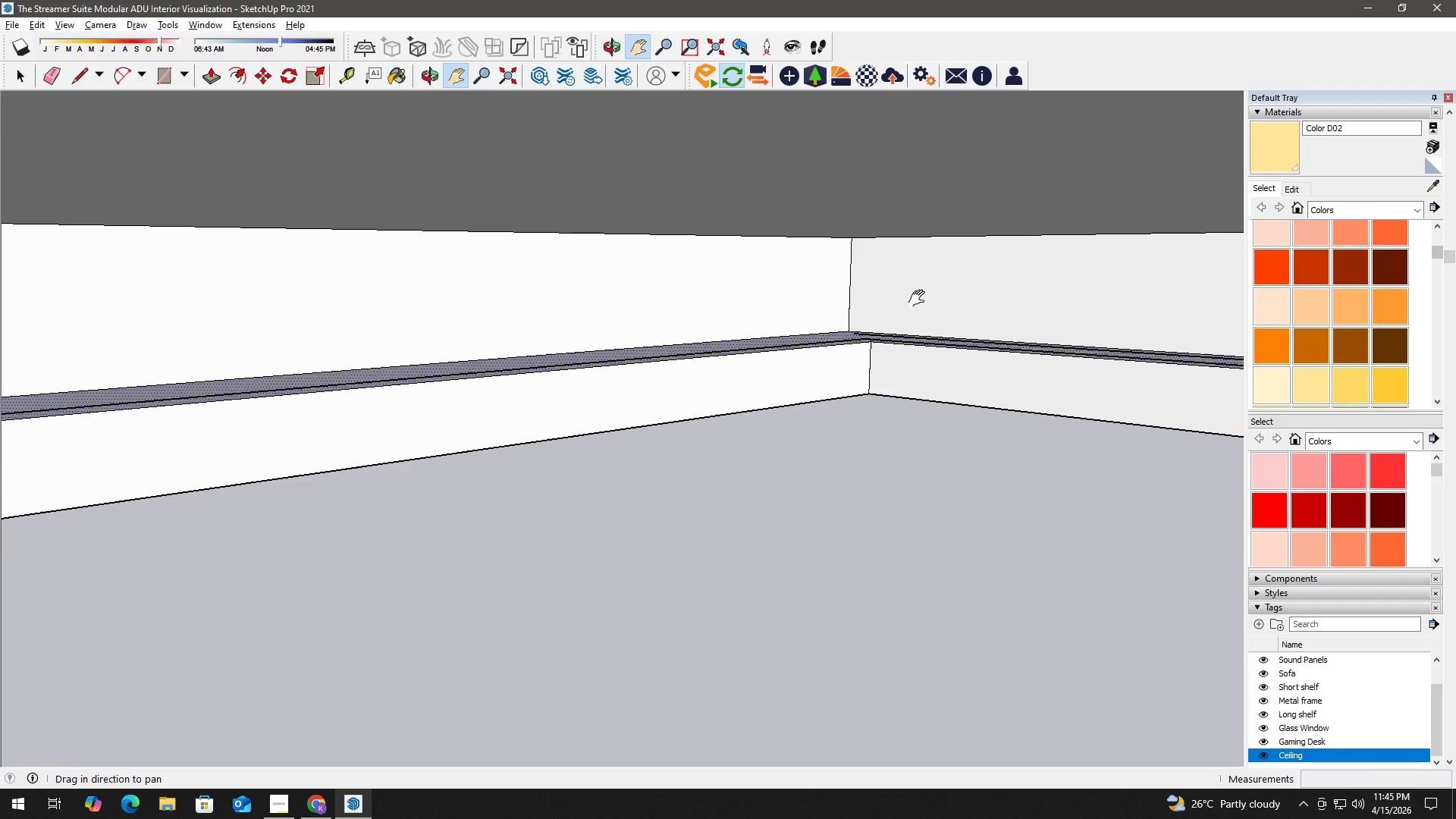 
left_click_drag(start_coordinate=[969, 293], to_coordinate=[885, 353])
 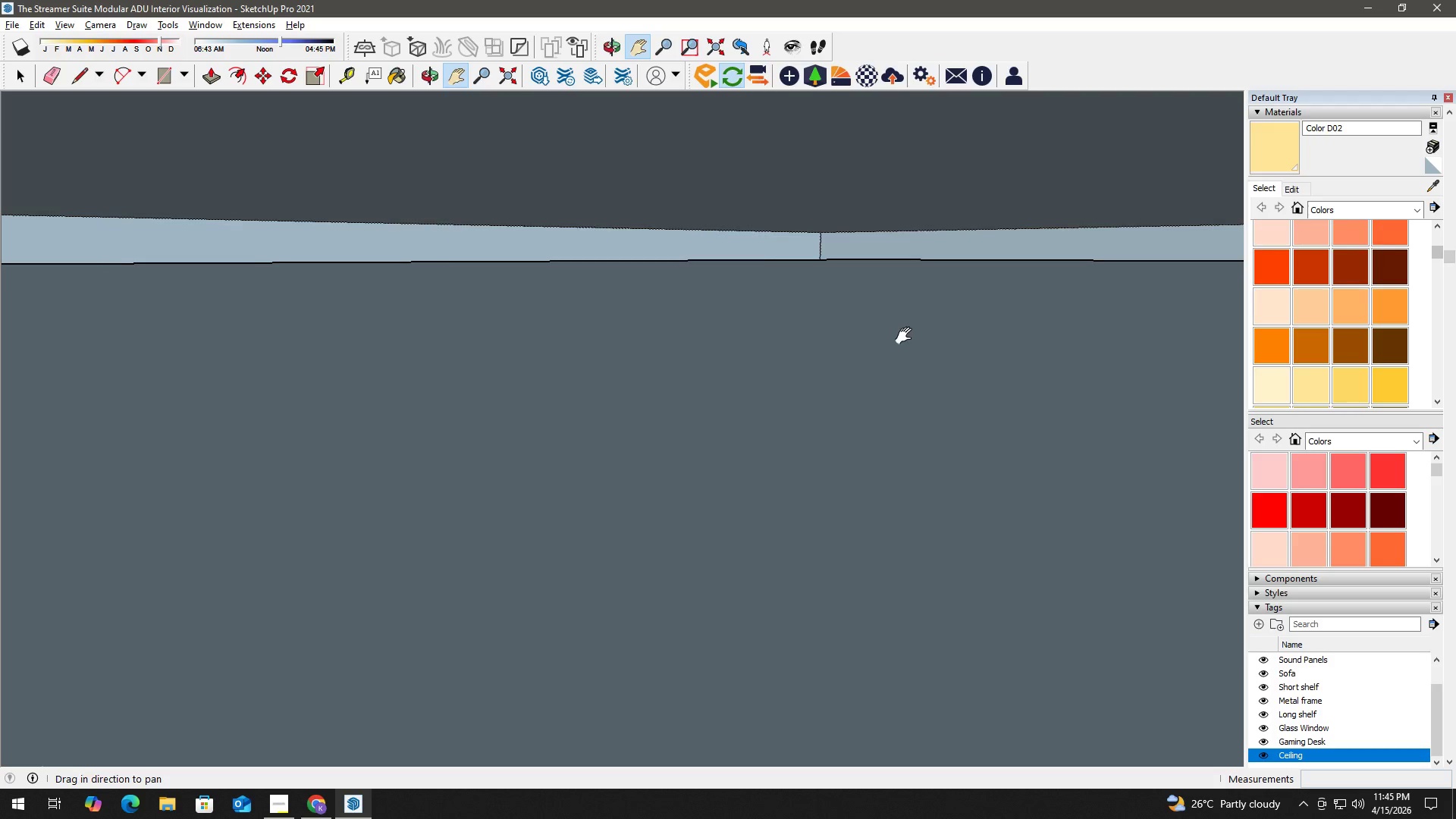 
left_click_drag(start_coordinate=[880, 392], to_coordinate=[951, 220])
 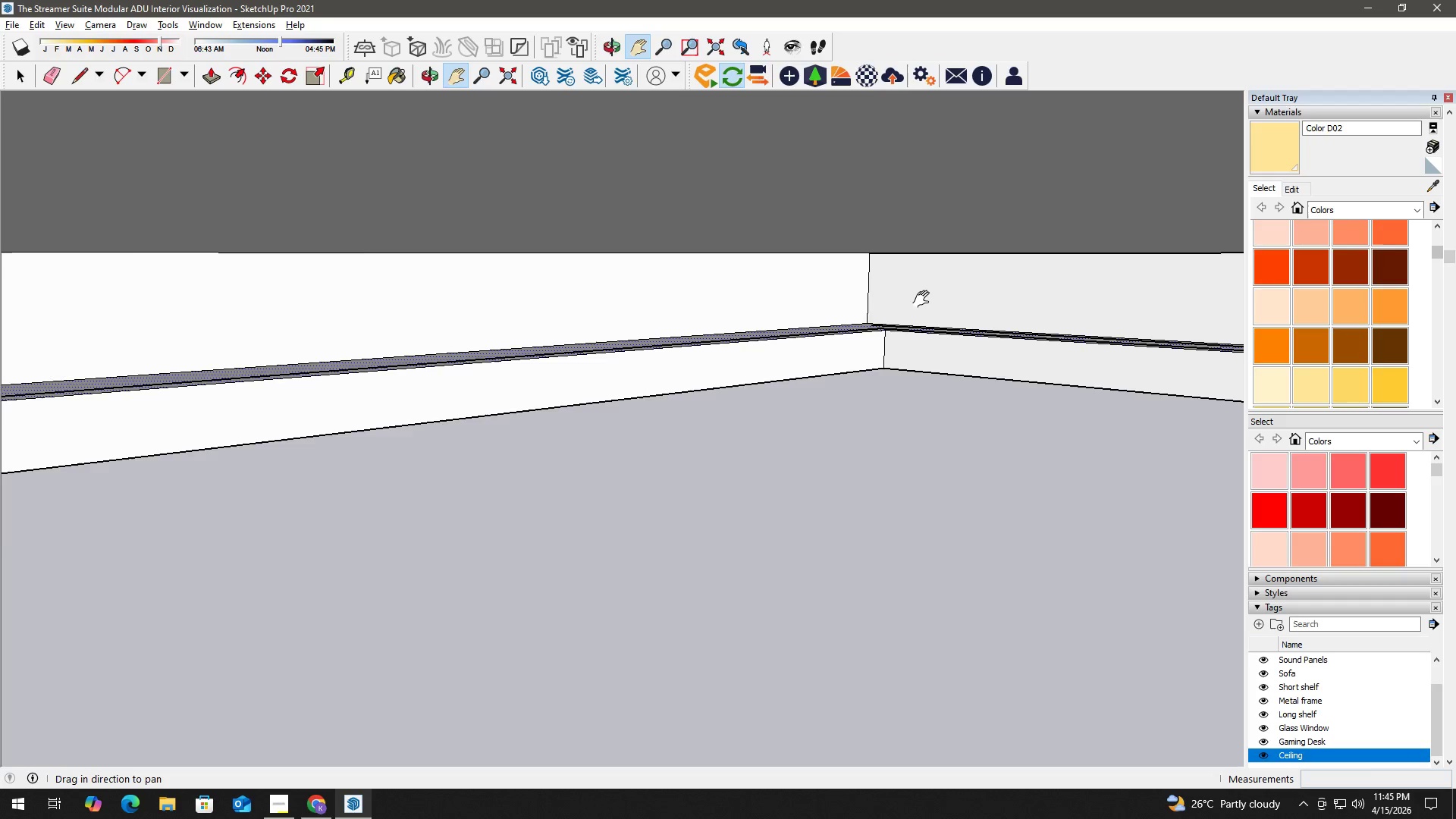 
scroll: coordinate [909, 331], scroll_direction: up, amount: 3.0
 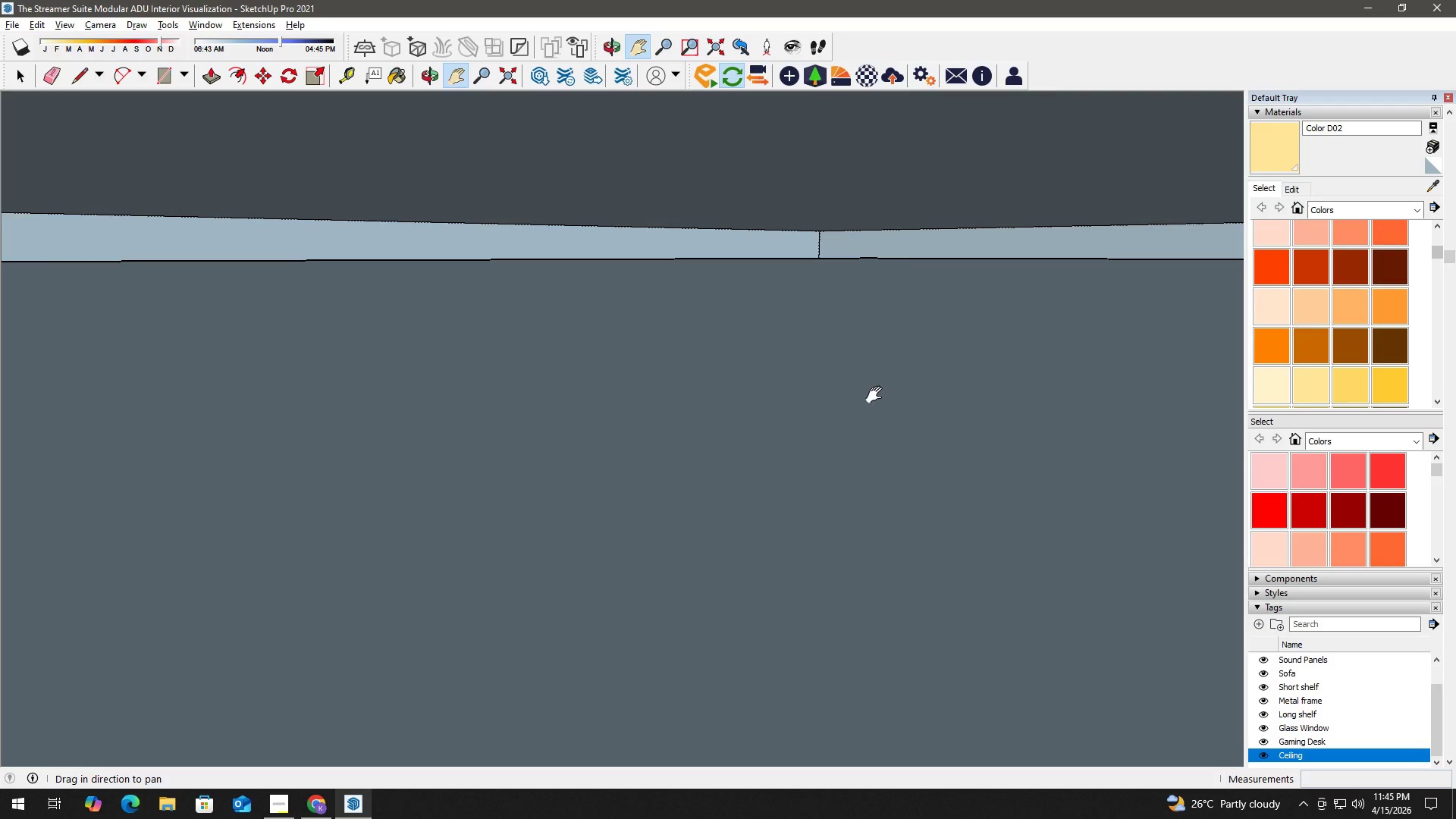 
key(E)
 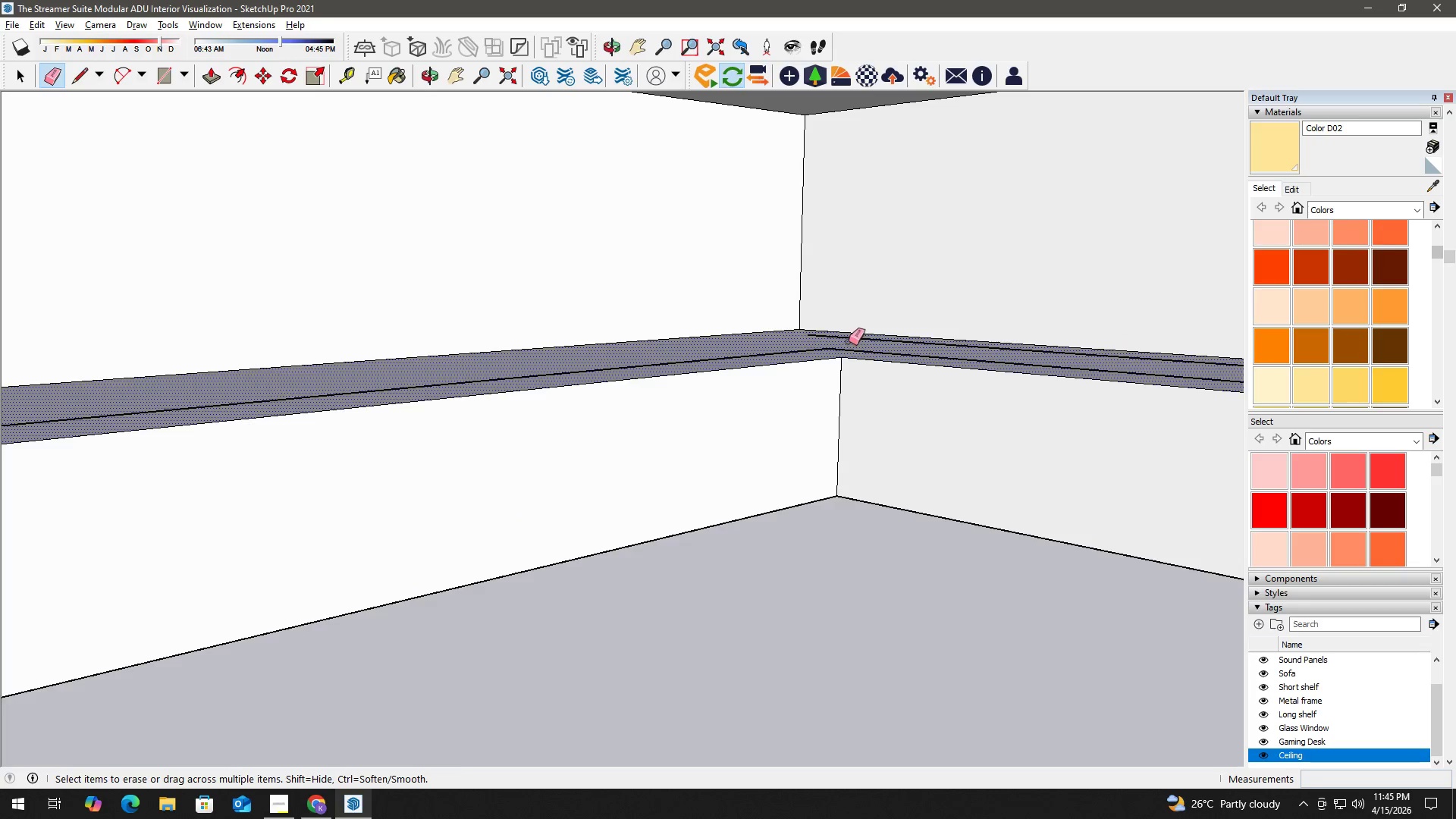 
left_click_drag(start_coordinate=[849, 342], to_coordinate=[852, 337])
 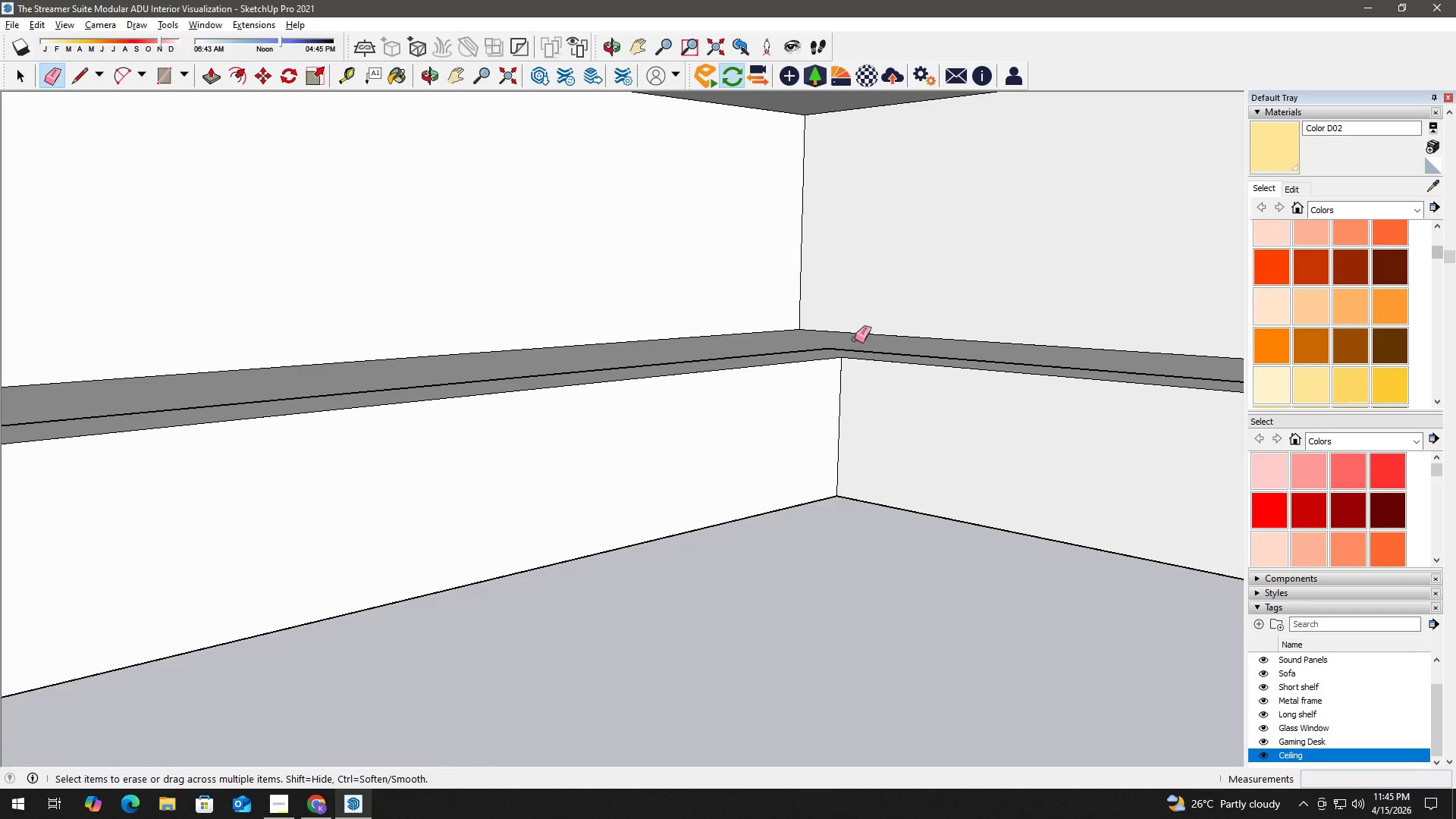 
scroll: coordinate [852, 348], scroll_direction: up, amount: 12.0
 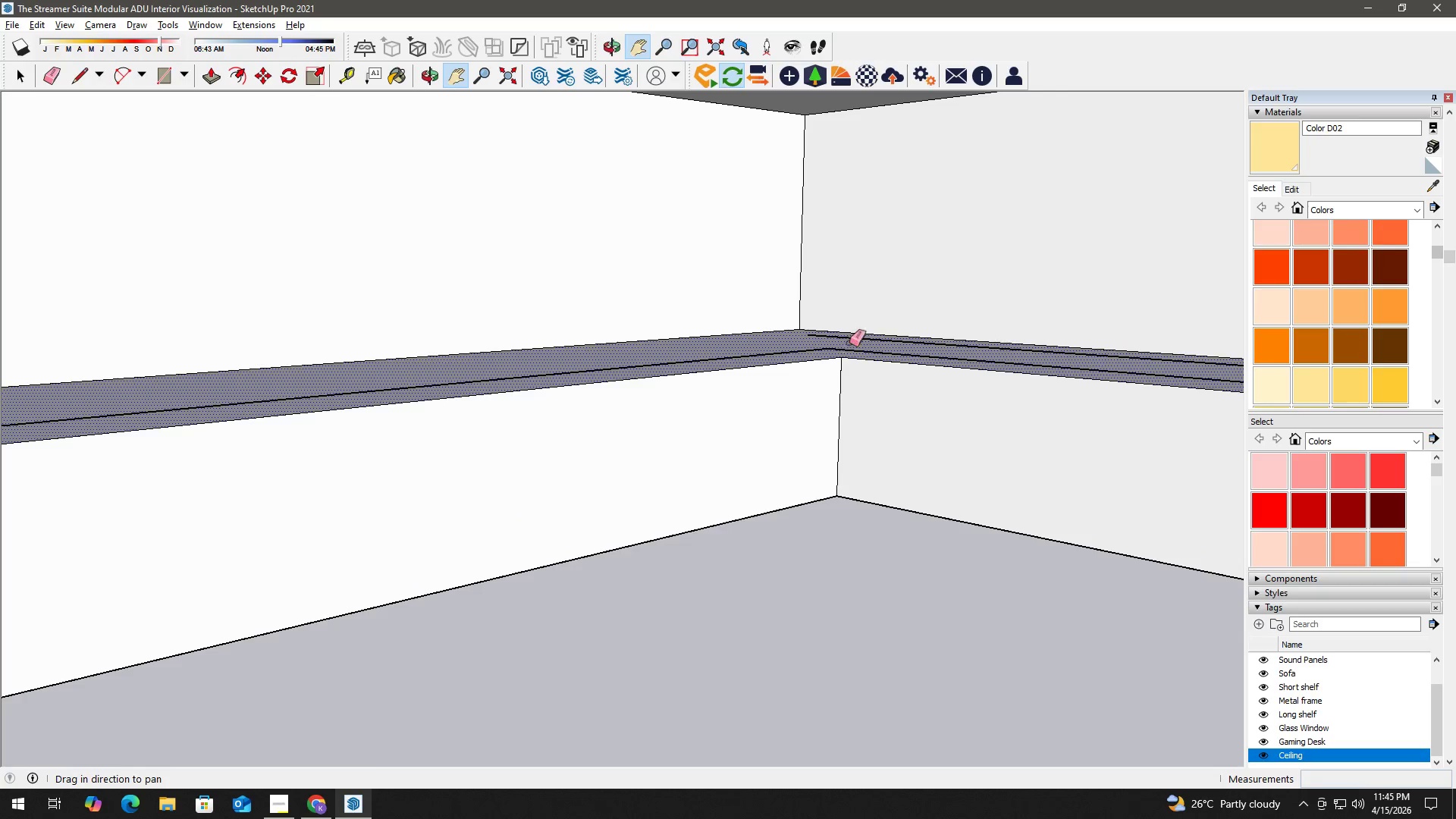 
key(Space)
 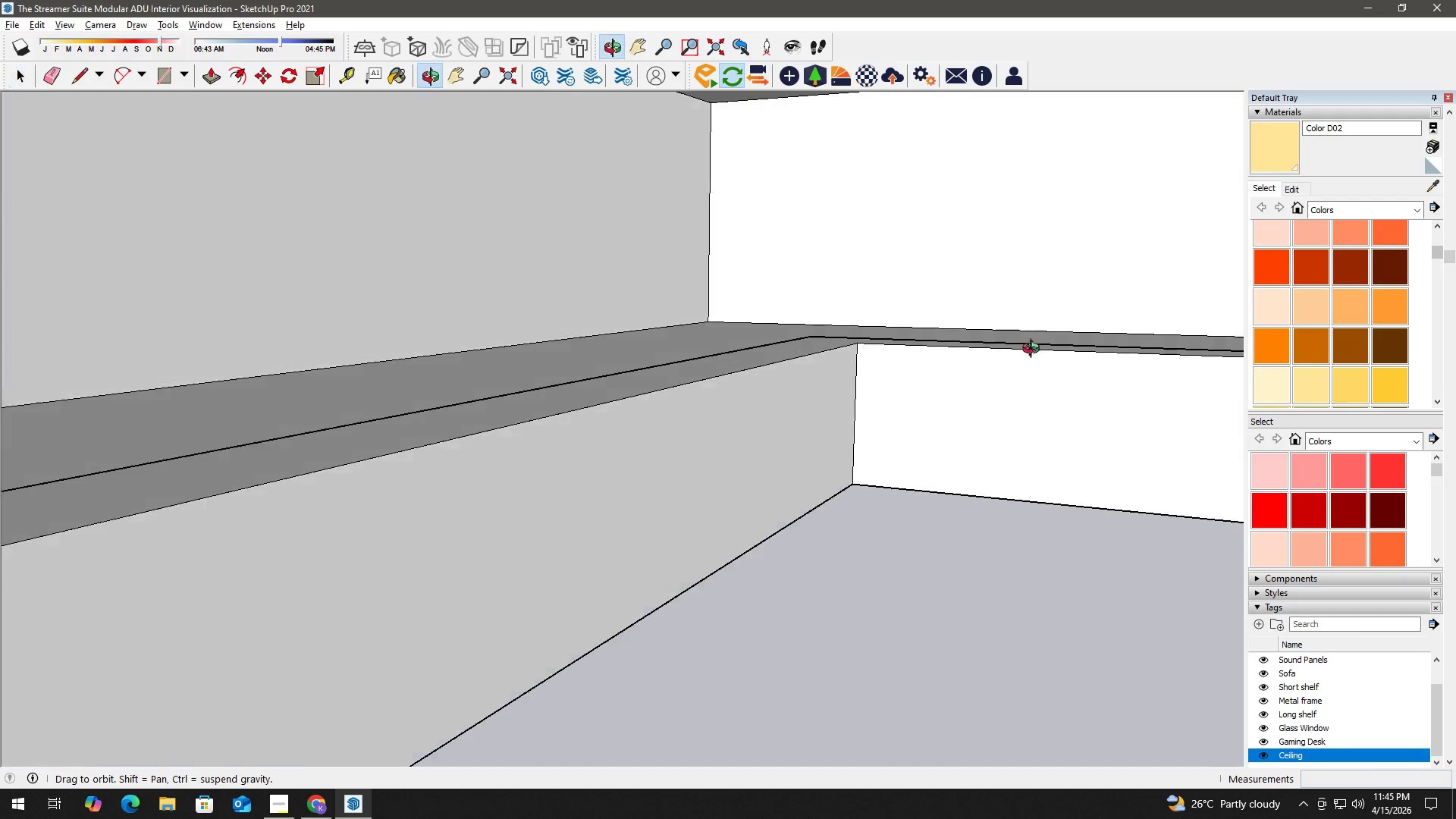 
type(hhhh)
 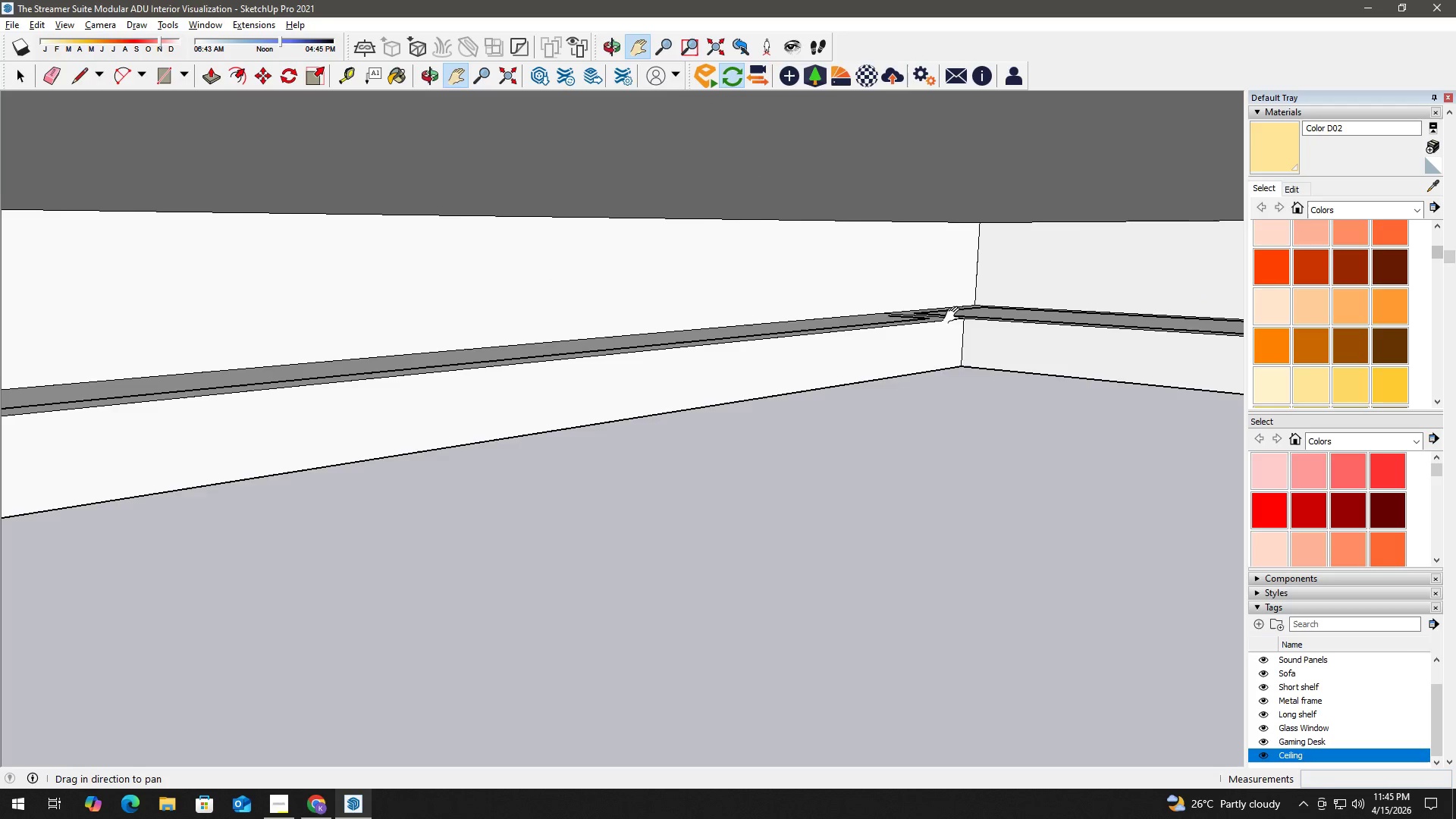 
left_click_drag(start_coordinate=[1073, 366], to_coordinate=[413, 314])
 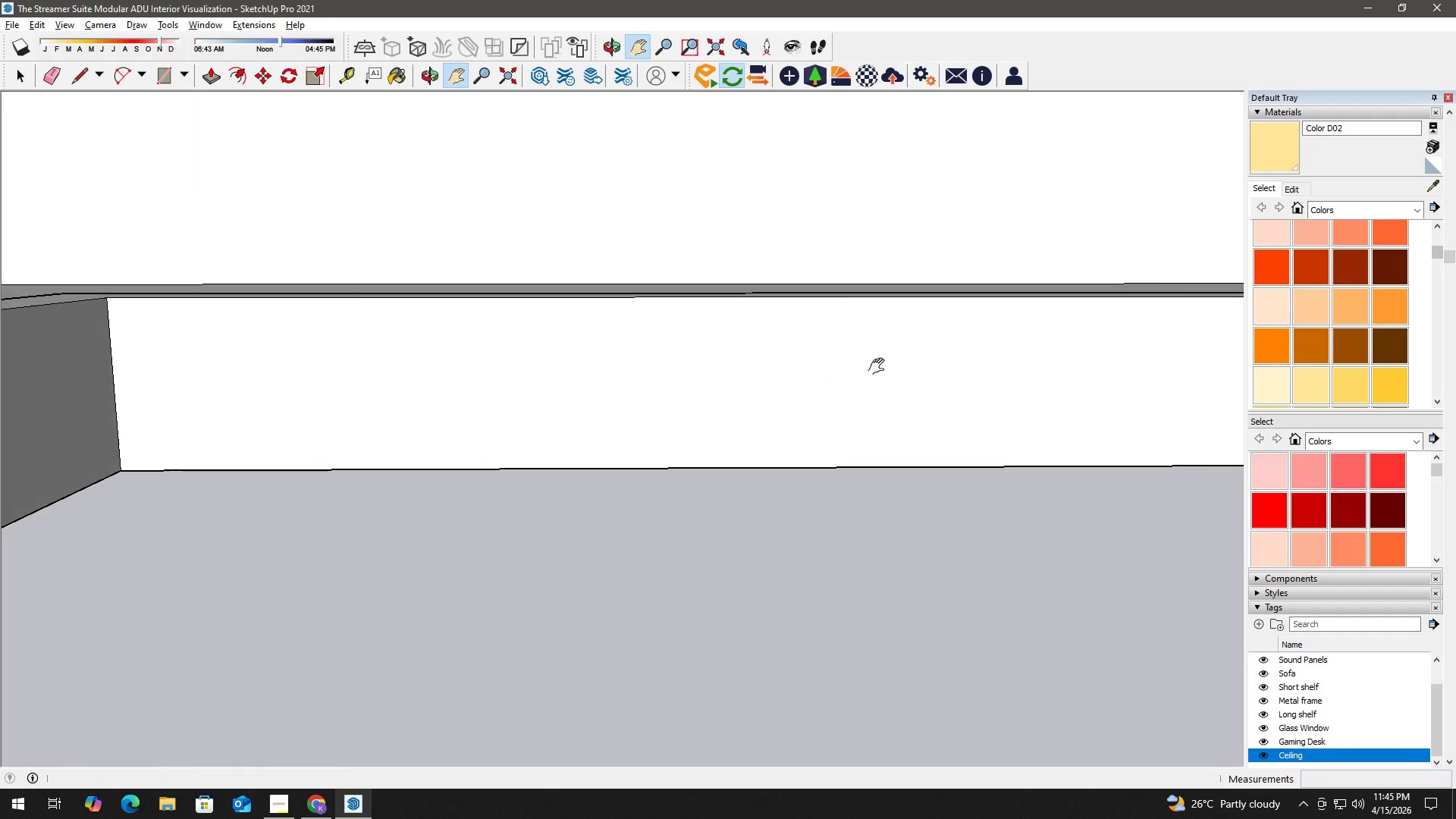 
left_click_drag(start_coordinate=[973, 368], to_coordinate=[206, 369])
 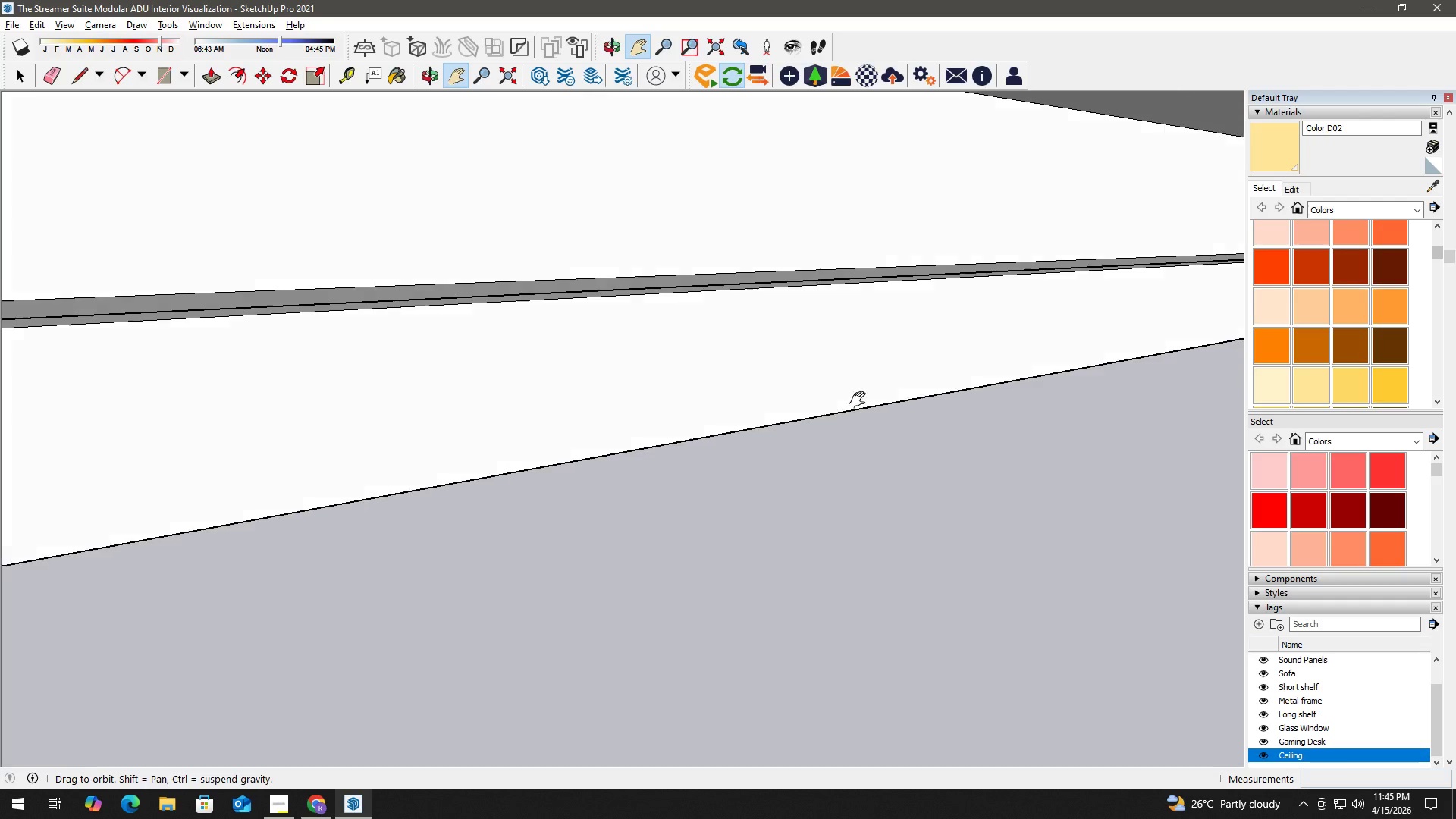 
left_click_drag(start_coordinate=[886, 377], to_coordinate=[54, 407])
 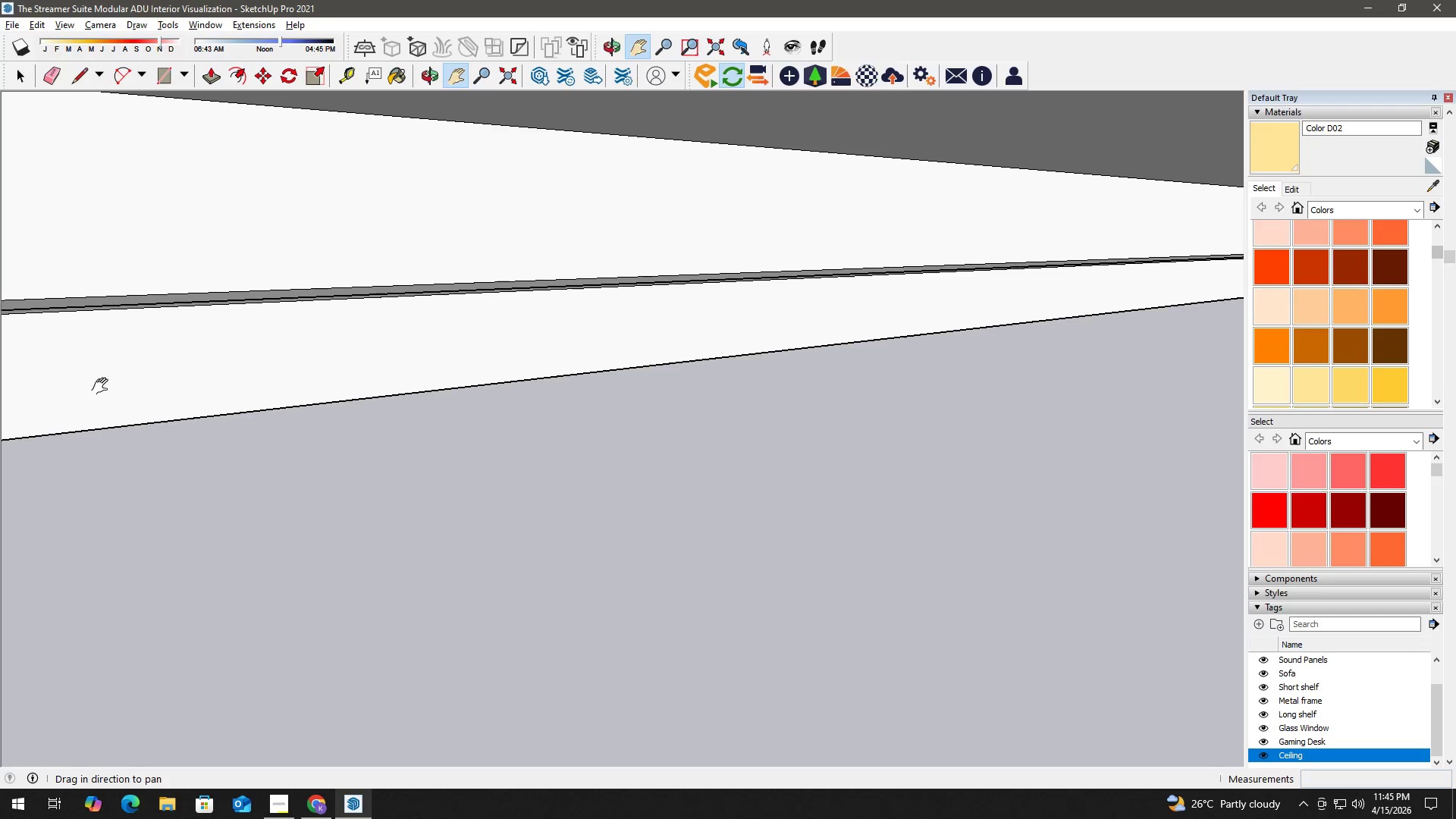 
left_click_drag(start_coordinate=[489, 364], to_coordinate=[0, 363])
 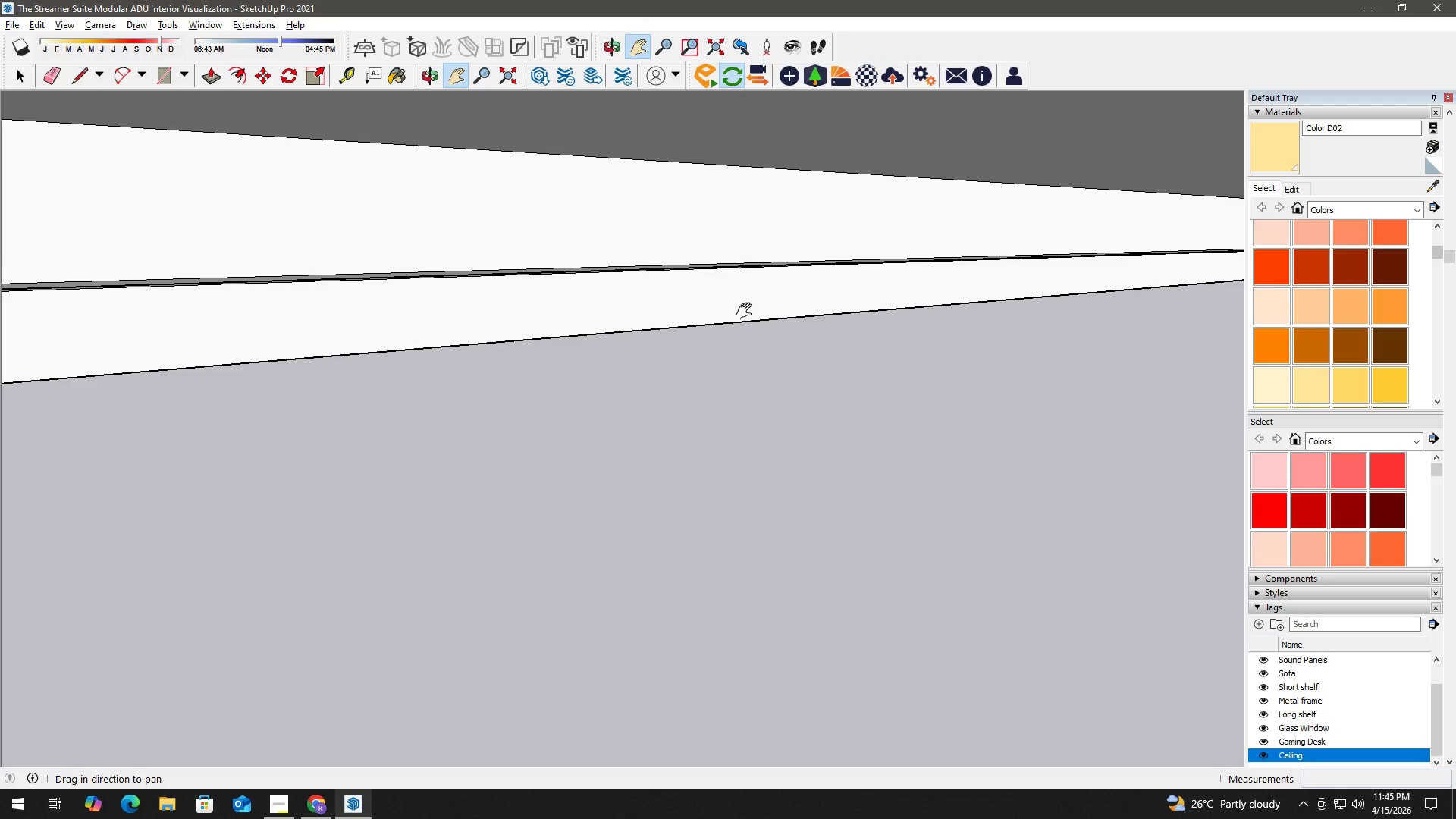 
left_click_drag(start_coordinate=[824, 301], to_coordinate=[171, 329])
 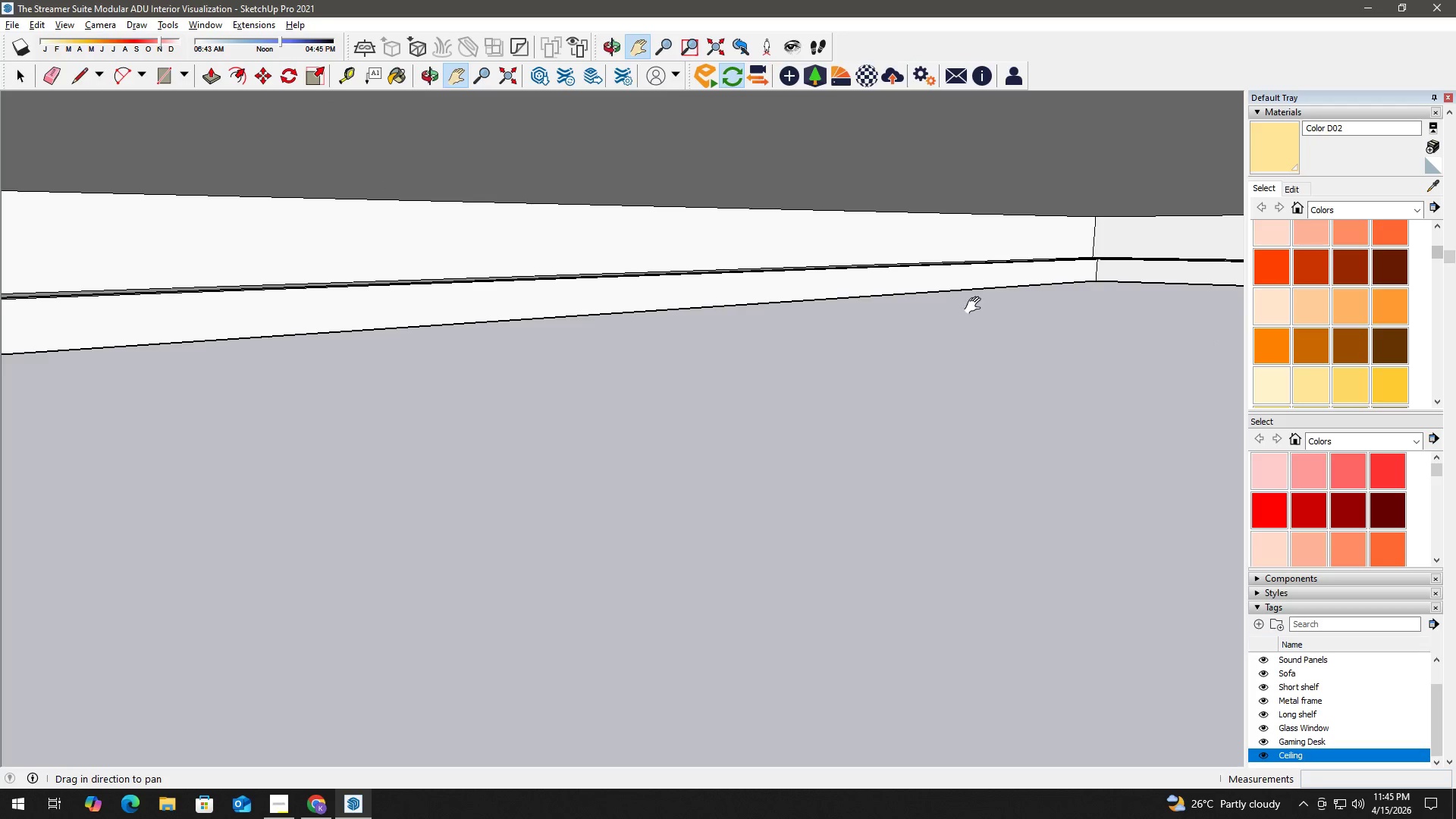 
left_click_drag(start_coordinate=[1078, 256], to_coordinate=[921, 318])
 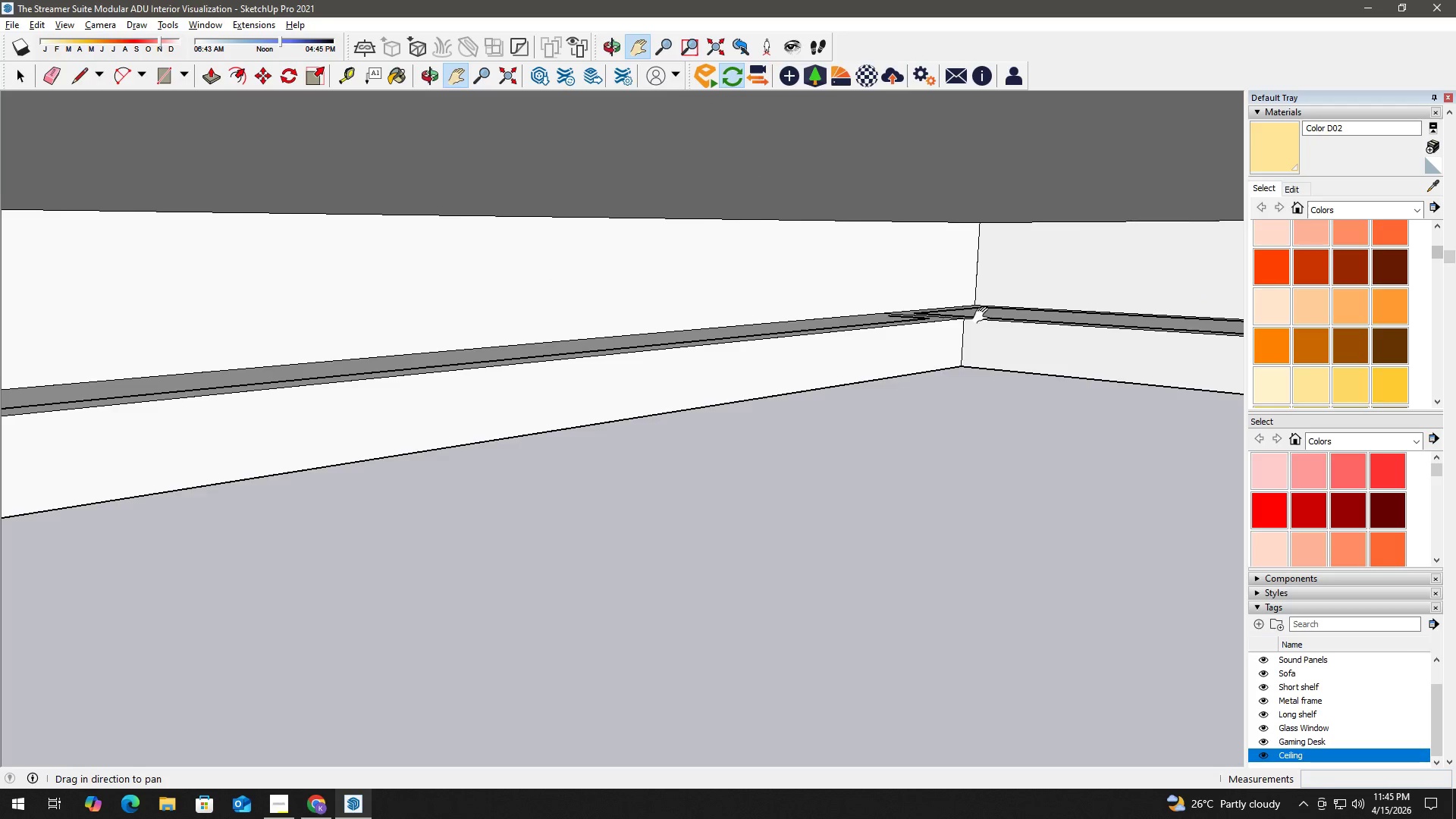 
scroll: coordinate [900, 309], scroll_direction: up, amount: 17.0
 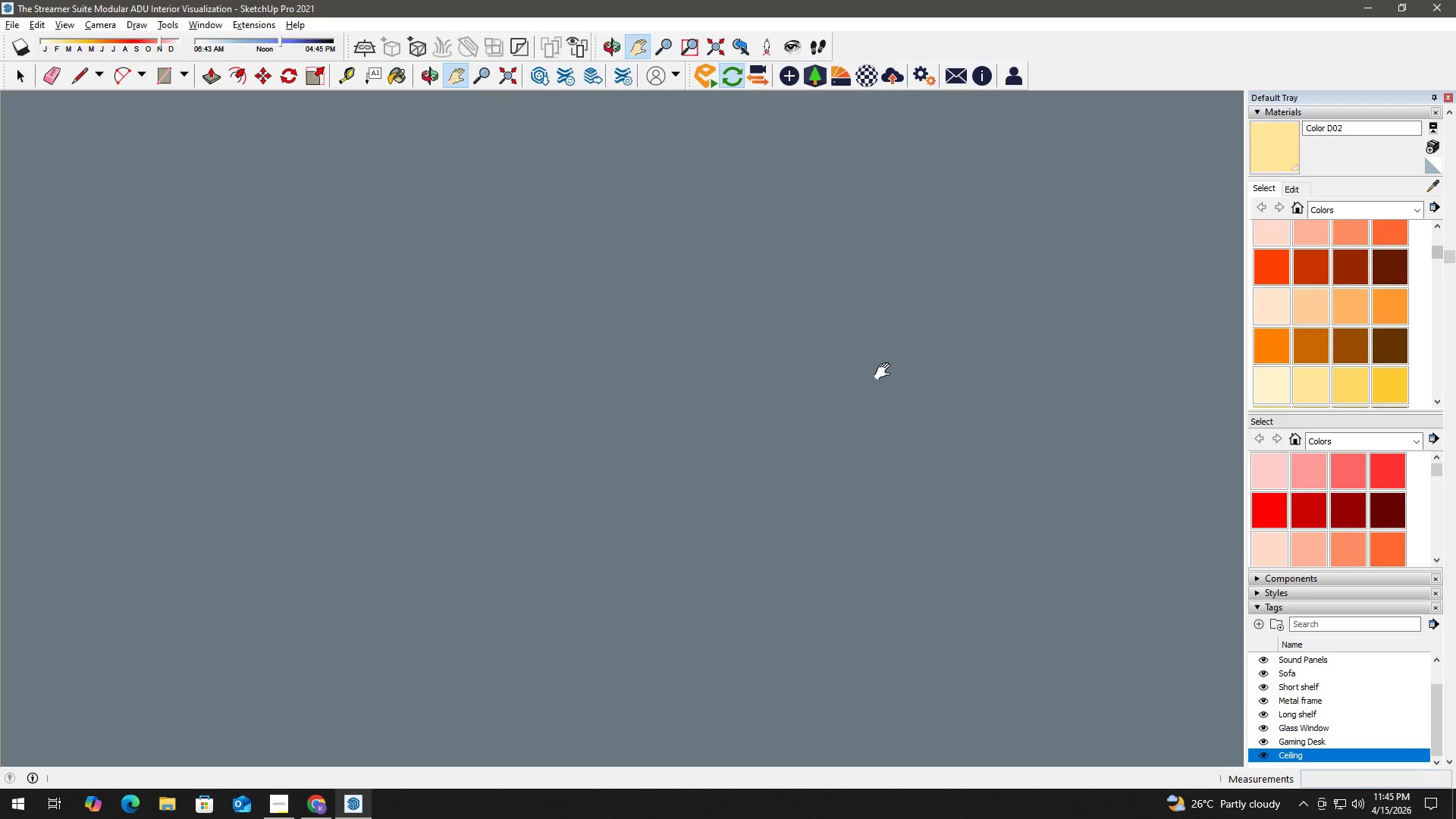 
left_click_drag(start_coordinate=[883, 378], to_coordinate=[965, 200])
 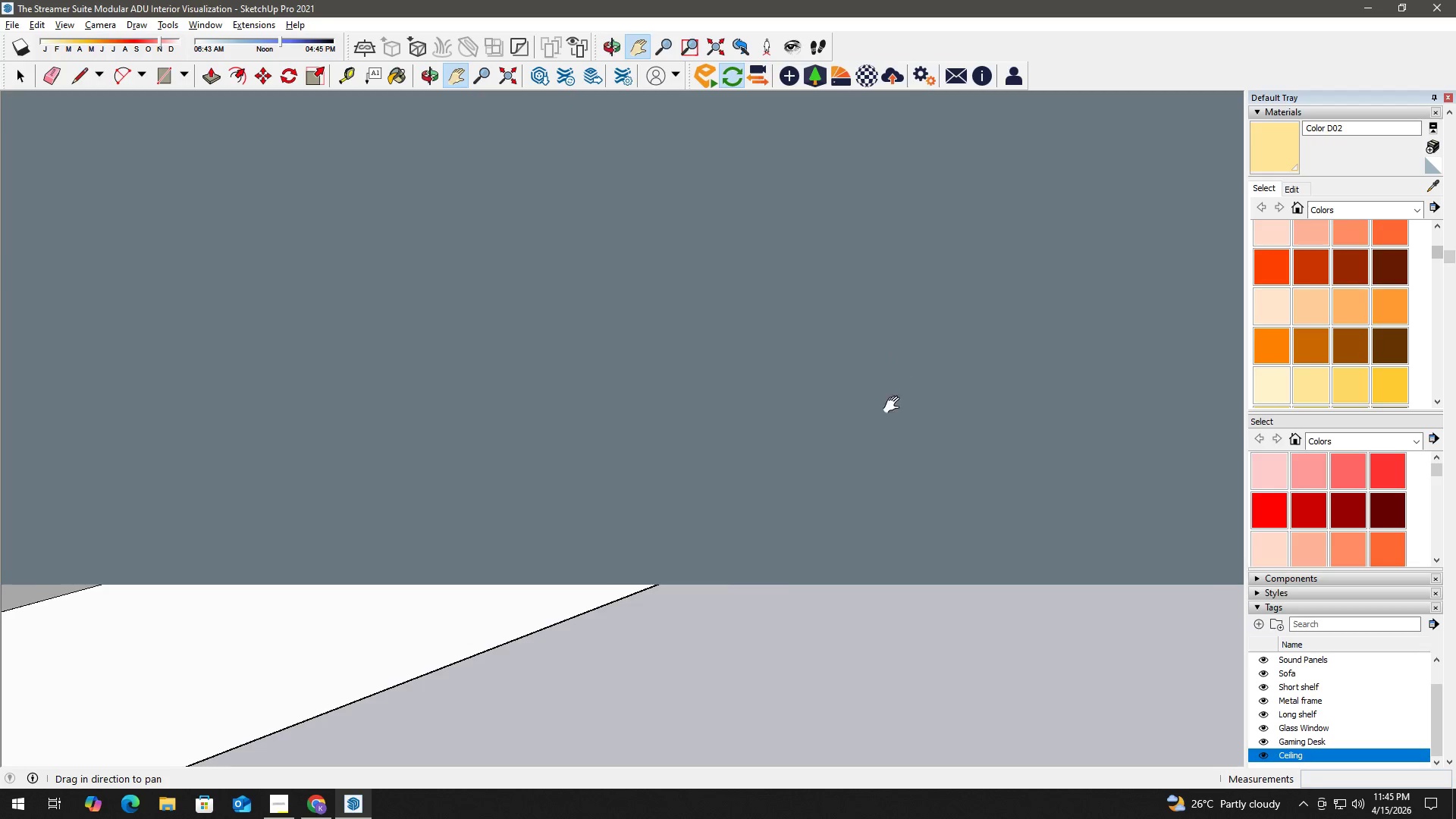 
left_click_drag(start_coordinate=[895, 405], to_coordinate=[938, 243])
 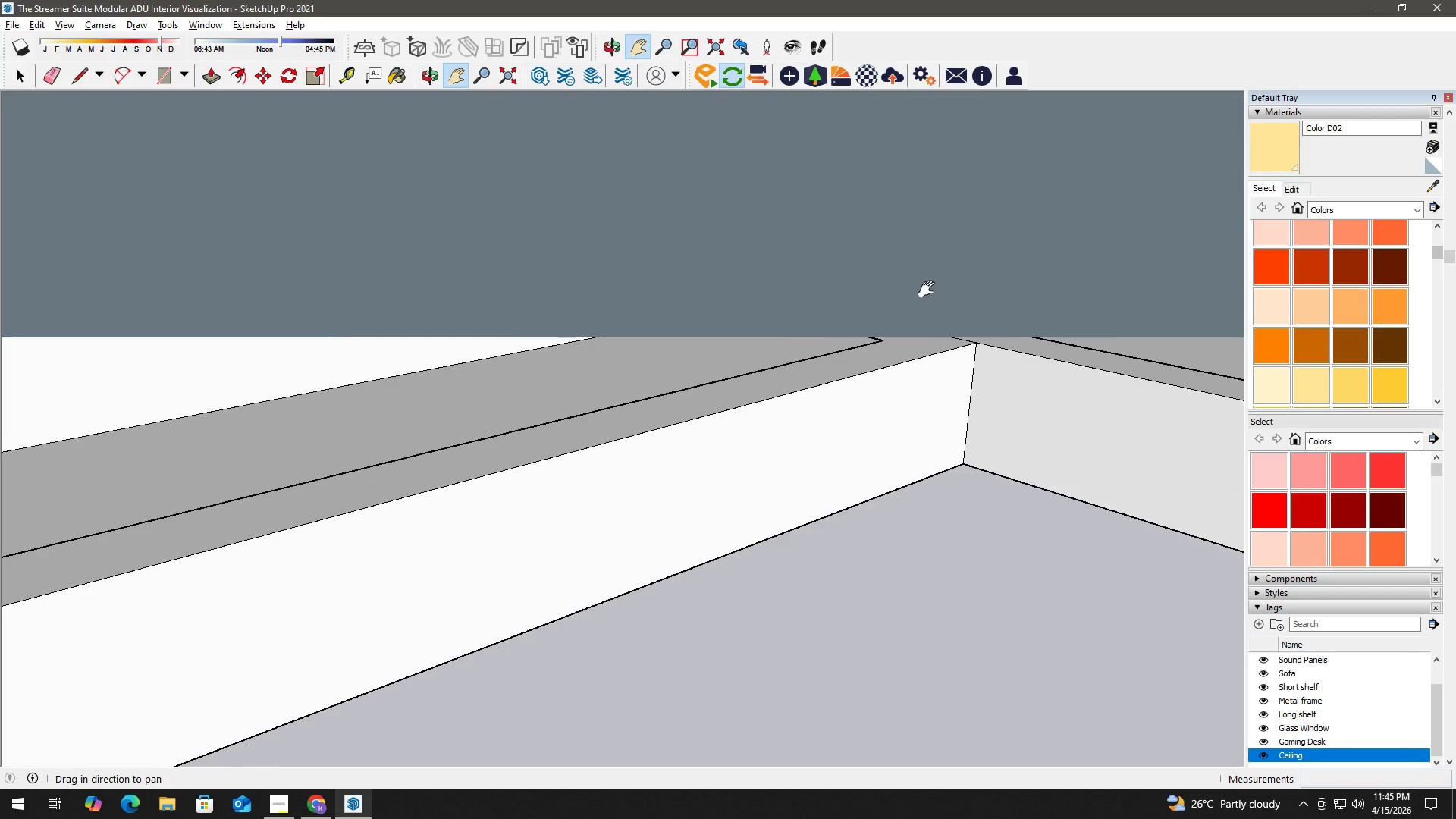 
scroll: coordinate [890, 366], scroll_direction: up, amount: 5.0
 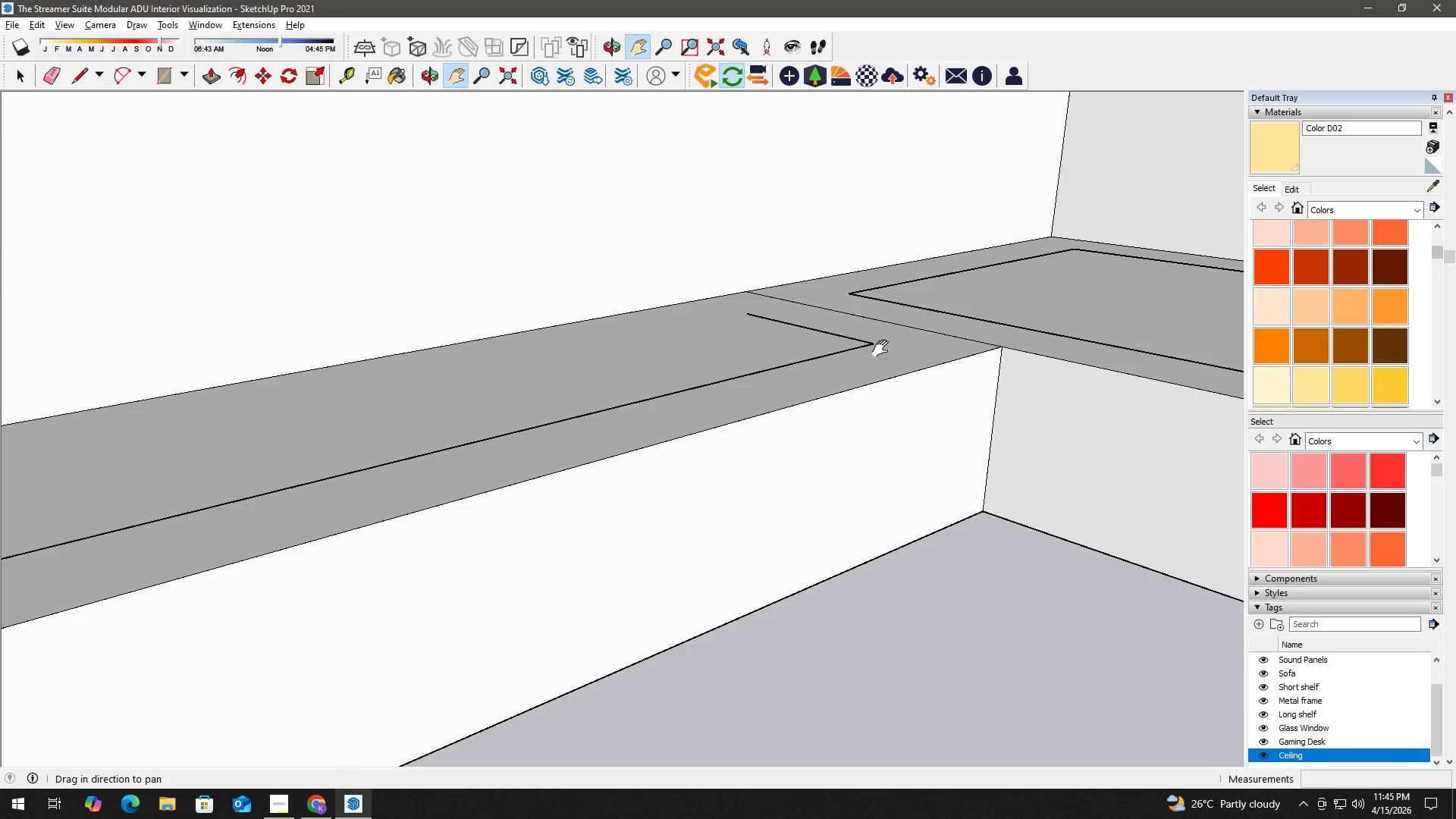 
key(L)
 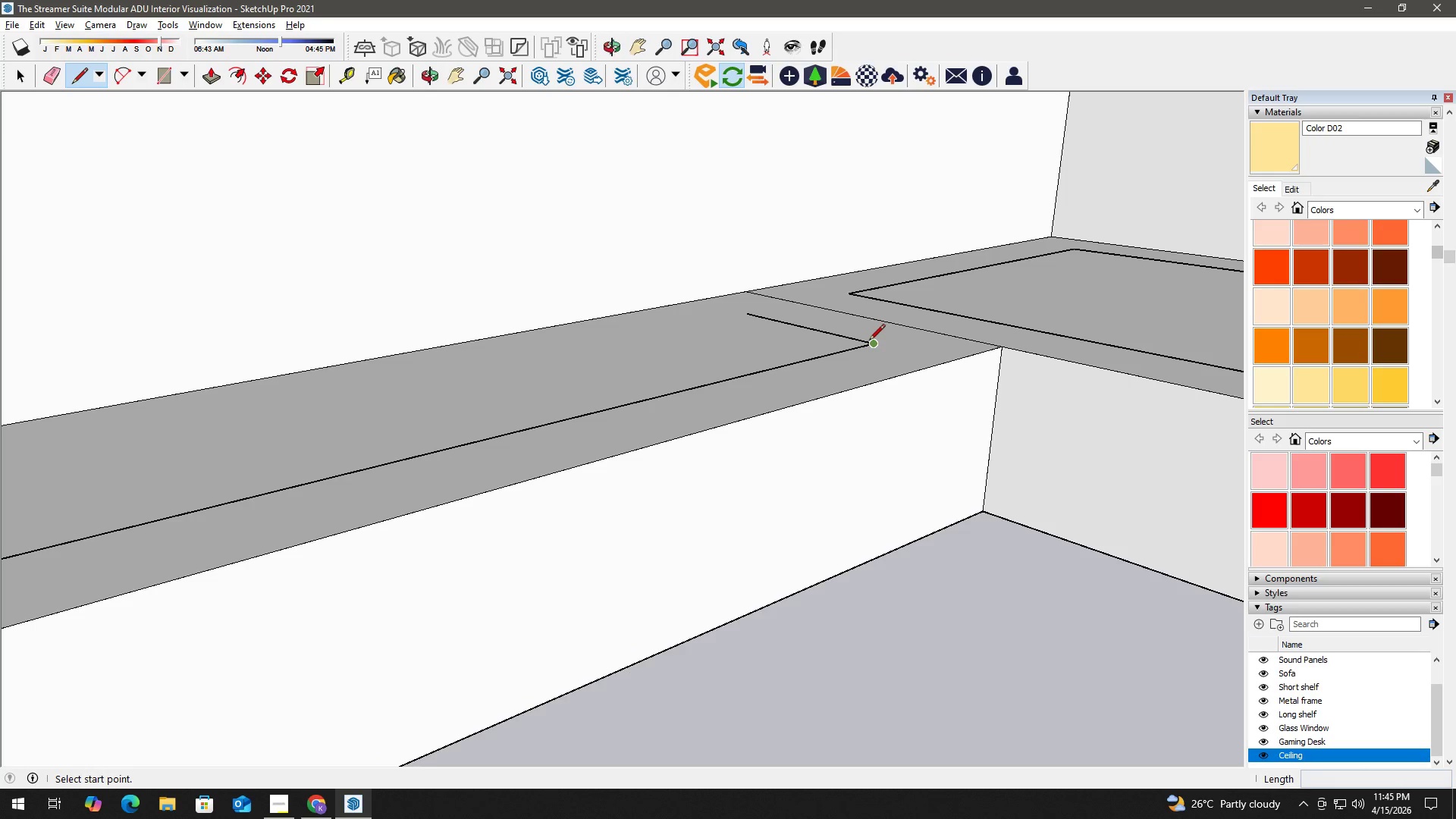 
left_click([869, 341])
 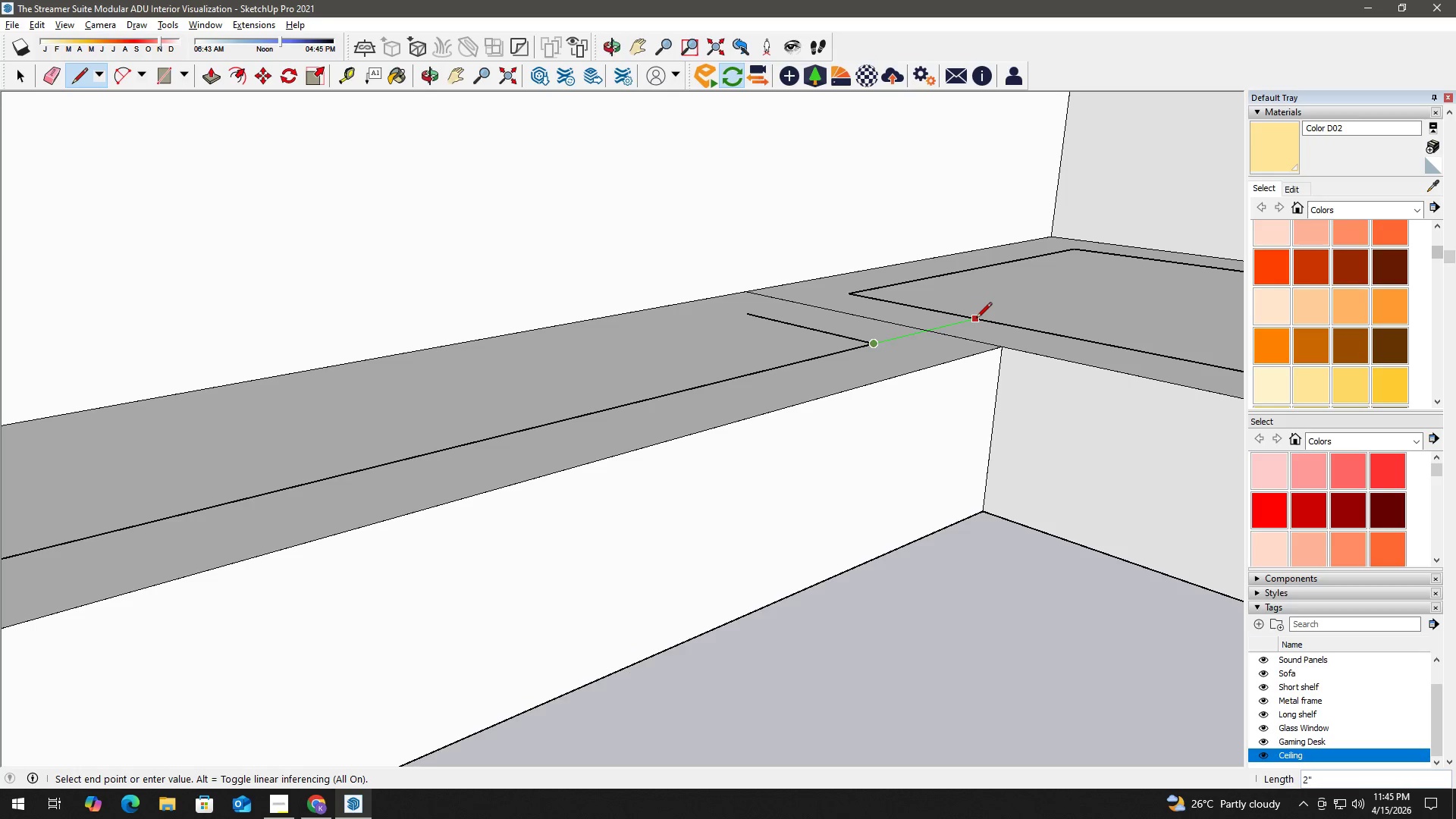 
left_click([983, 320])
 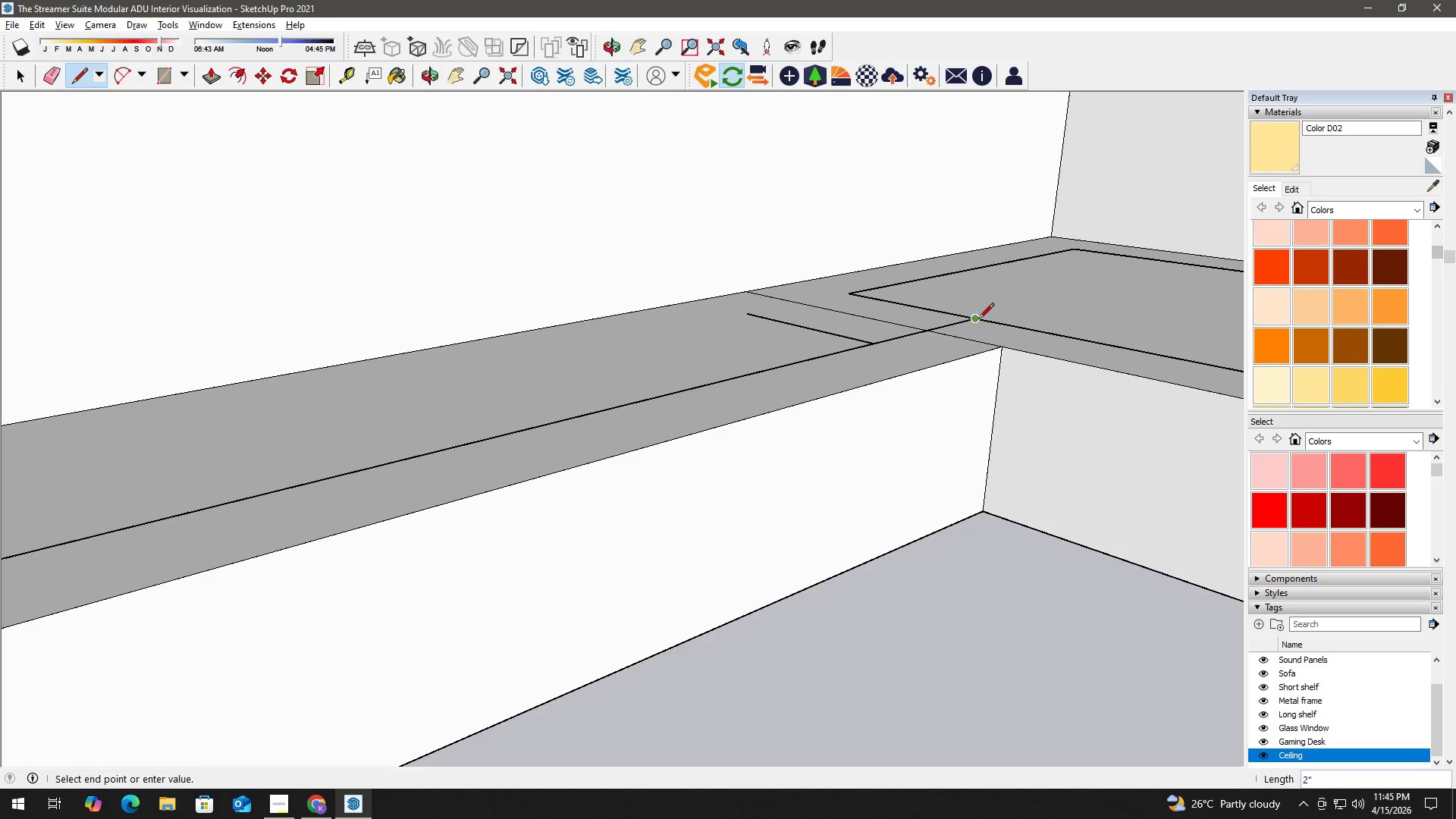 
type( e e he )
 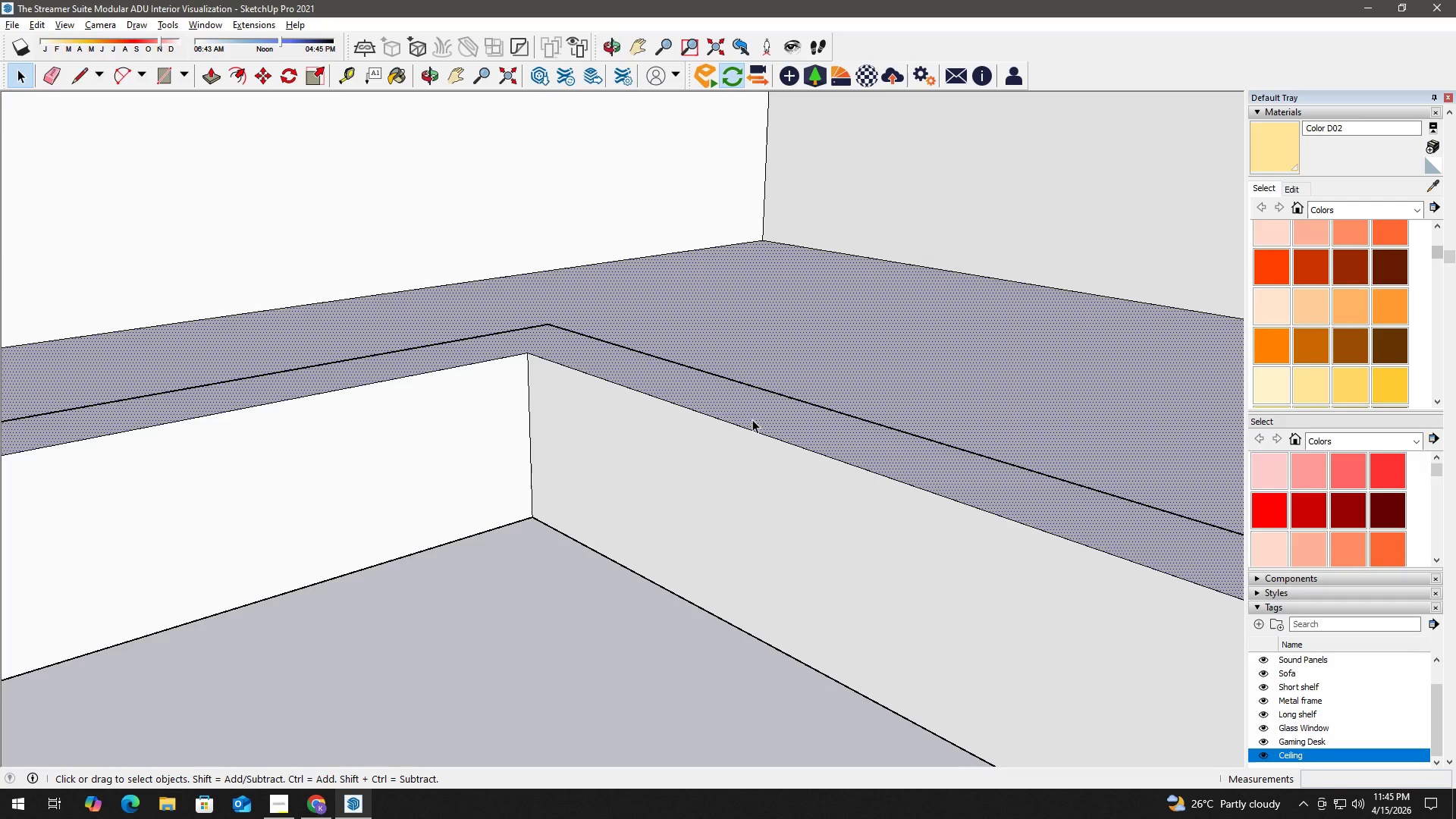 
left_click_drag(start_coordinate=[805, 326], to_coordinate=[911, 293])
 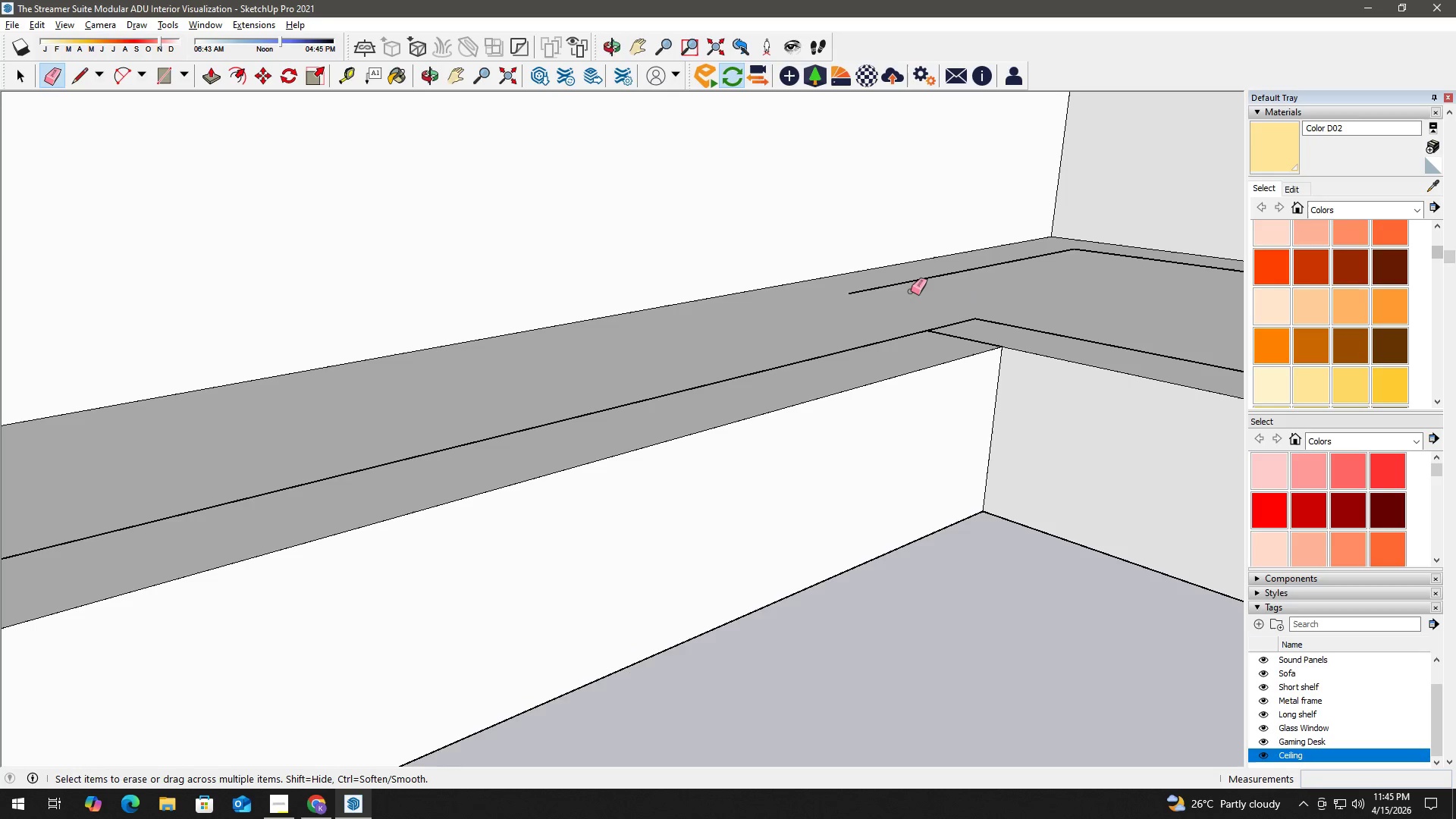 
left_click_drag(start_coordinate=[911, 291], to_coordinate=[902, 278])
 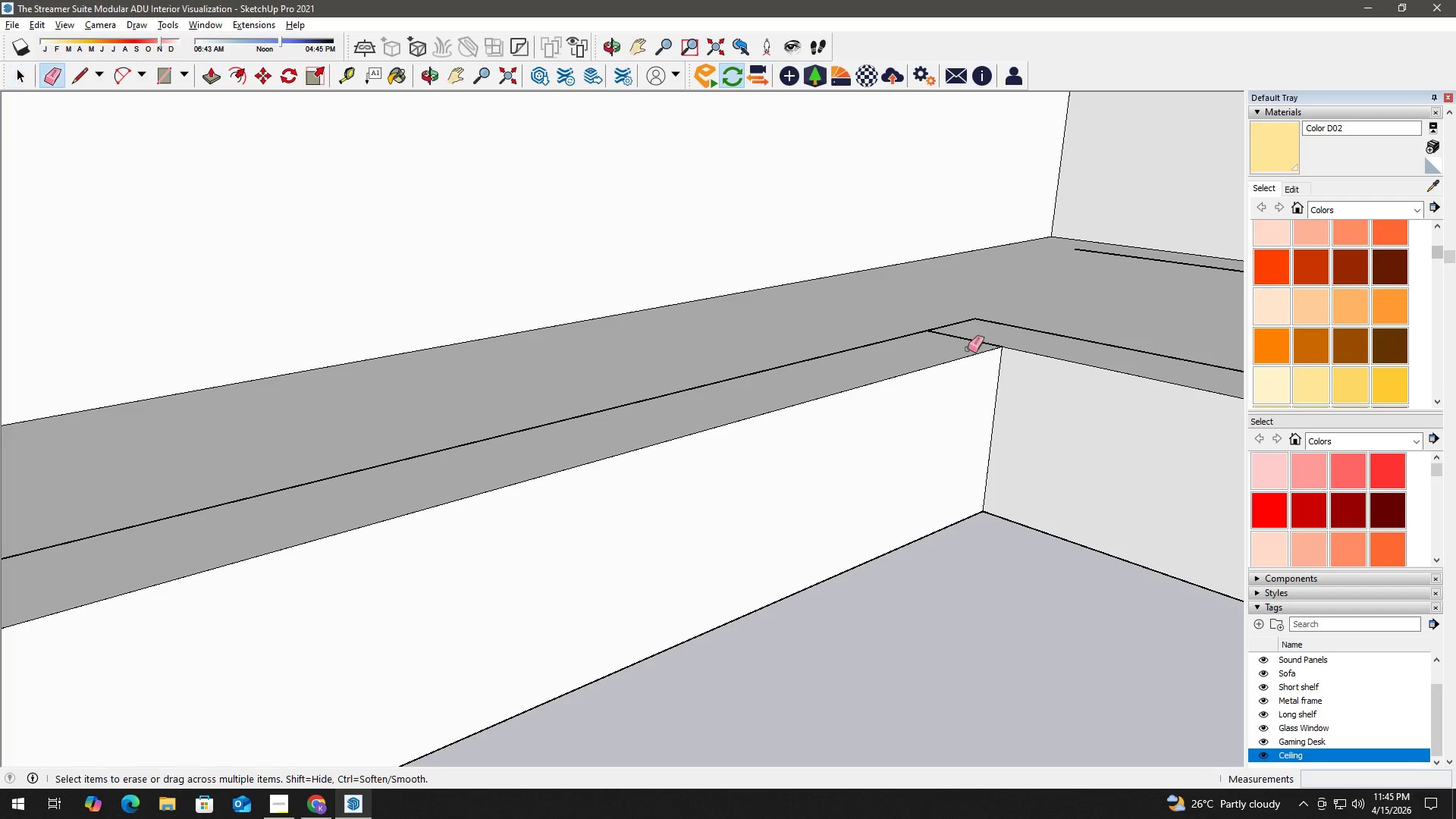 
left_click_drag(start_coordinate=[956, 339], to_coordinate=[966, 334])
 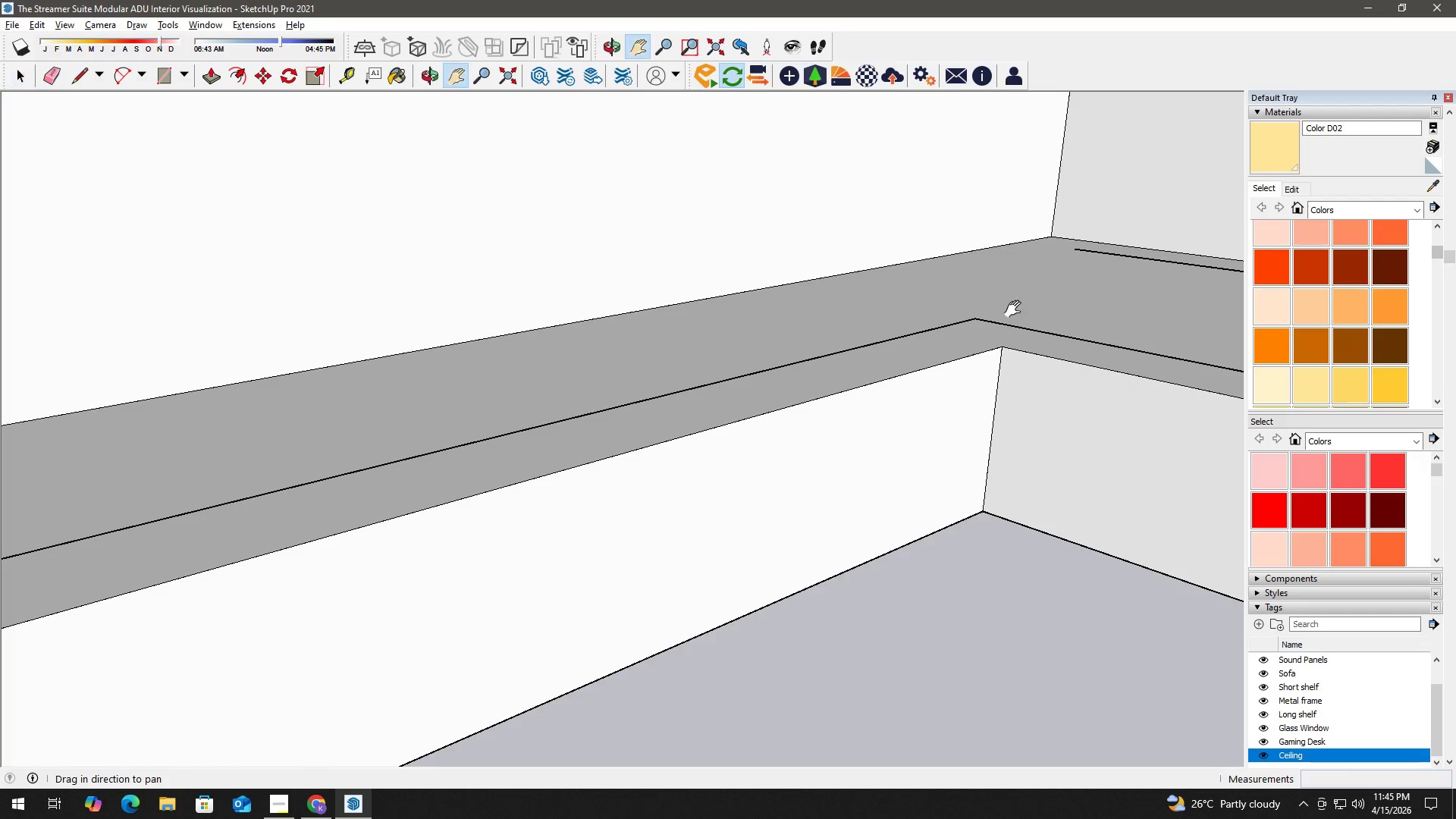 
left_click_drag(start_coordinate=[1016, 306], to_coordinate=[611, 311])
 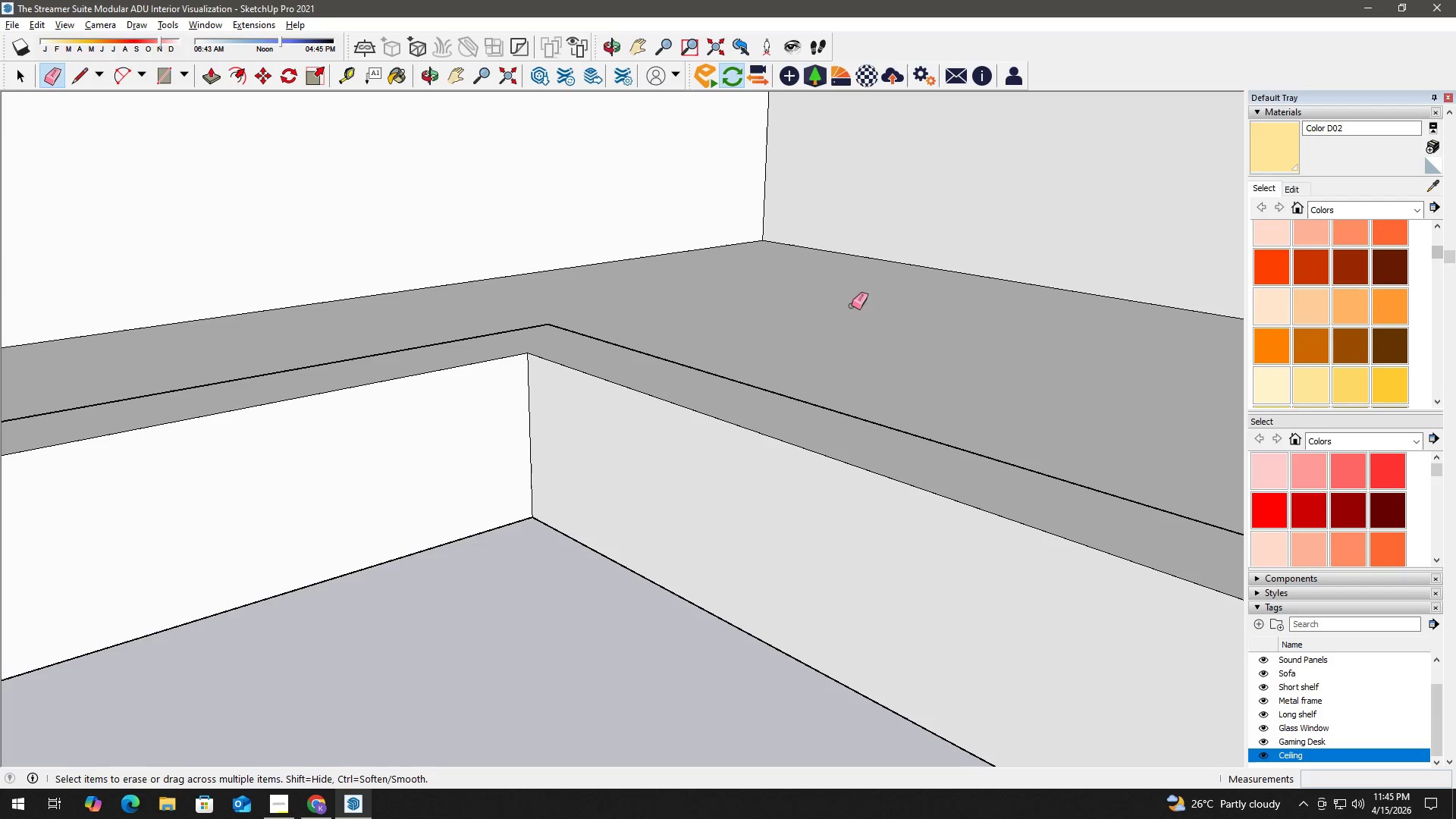 
left_click([752, 420])
 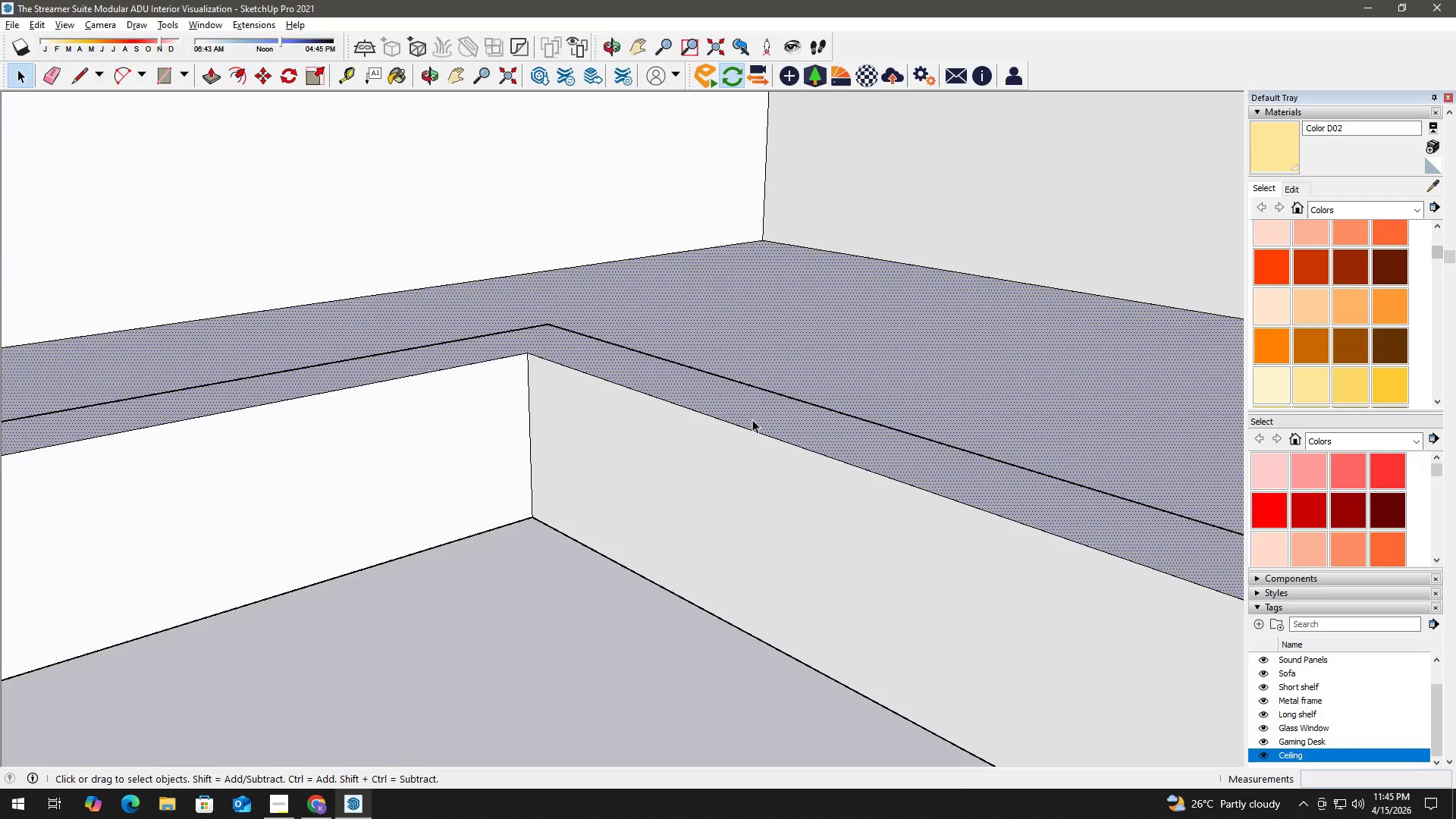 
scroll: coordinate [752, 419], scroll_direction: down, amount: 2.0
 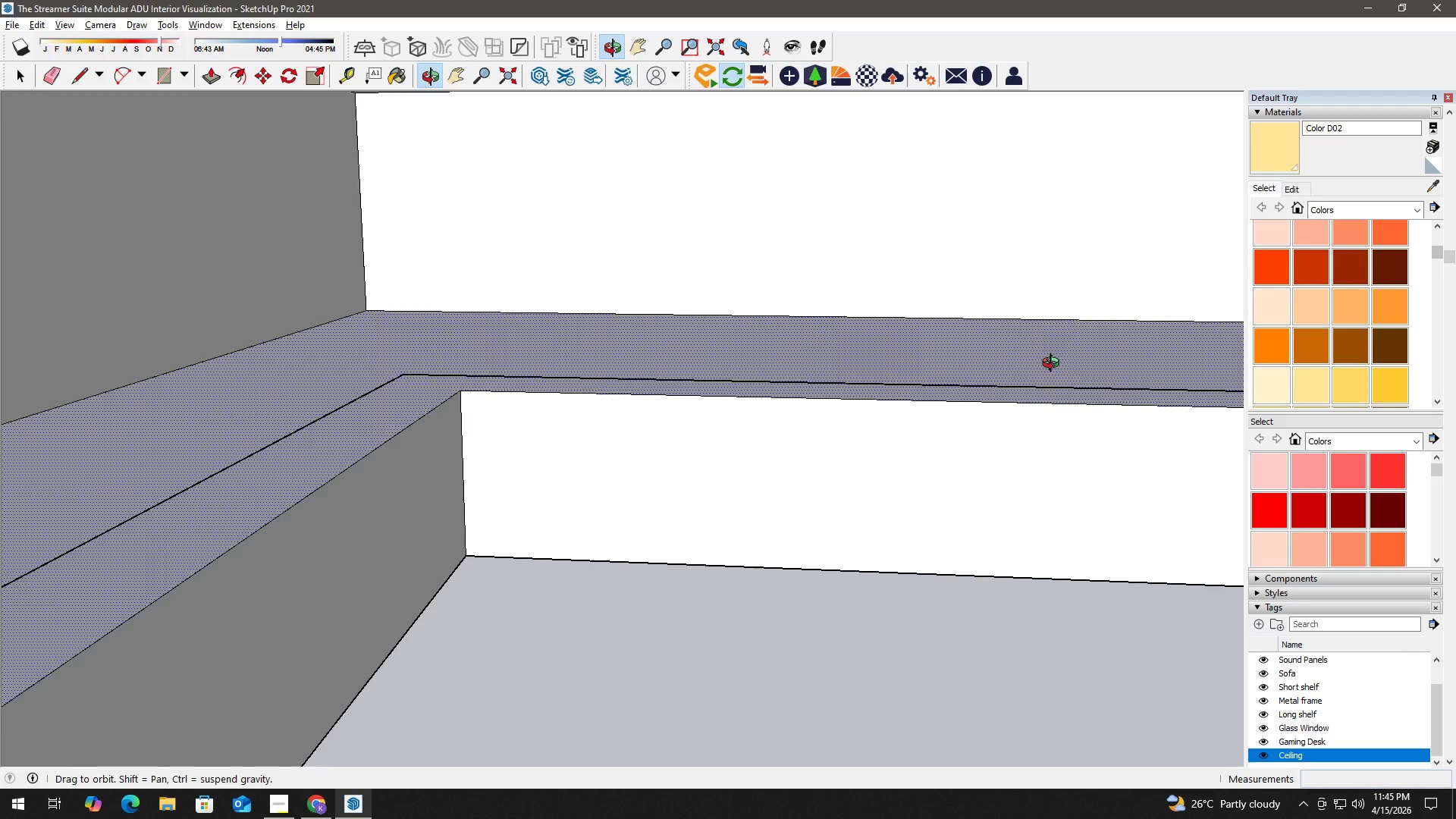 
left_click_drag(start_coordinate=[951, 408], to_coordinate=[218, 348])
 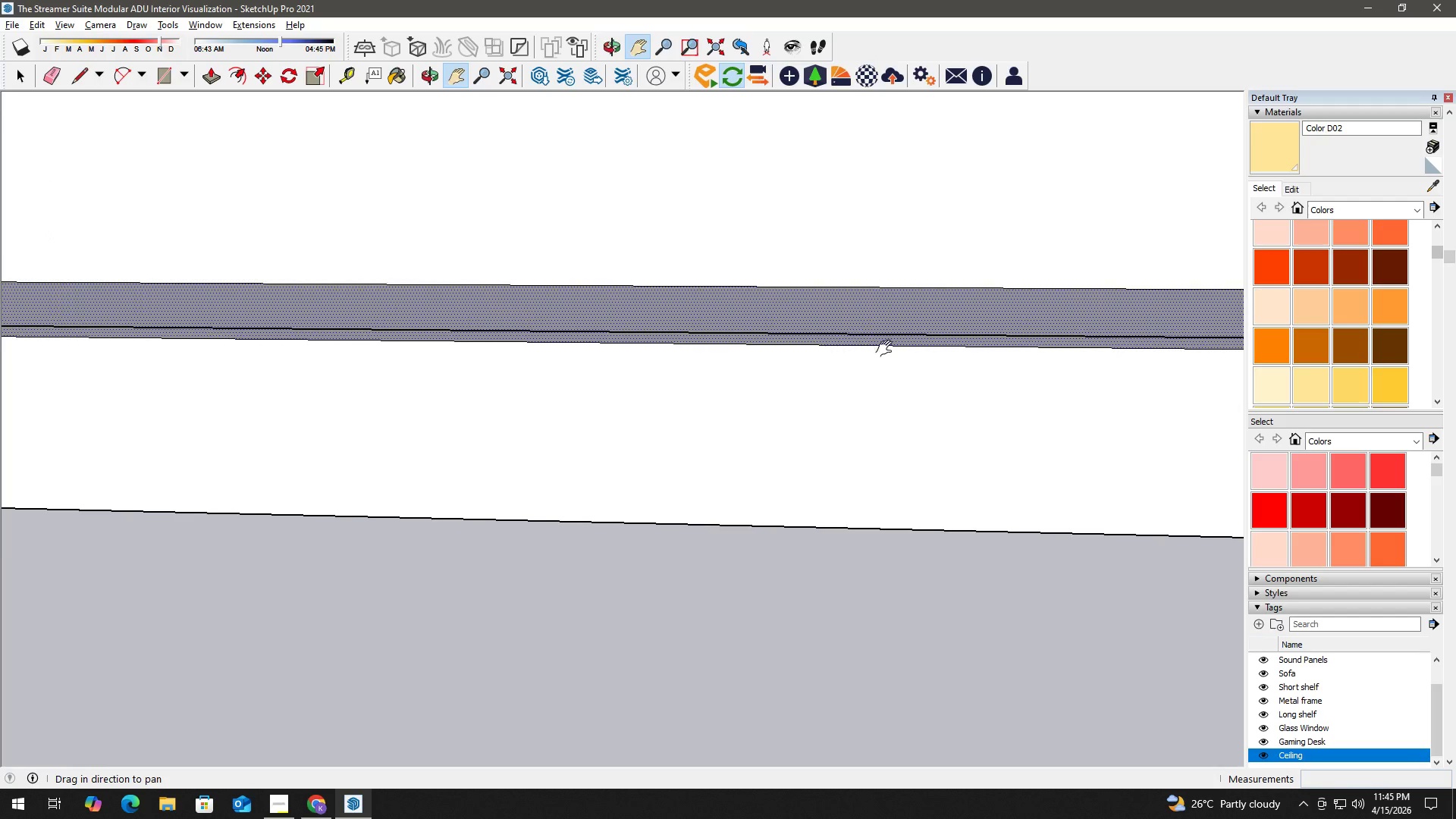 
left_click_drag(start_coordinate=[880, 349], to_coordinate=[55, 336])
 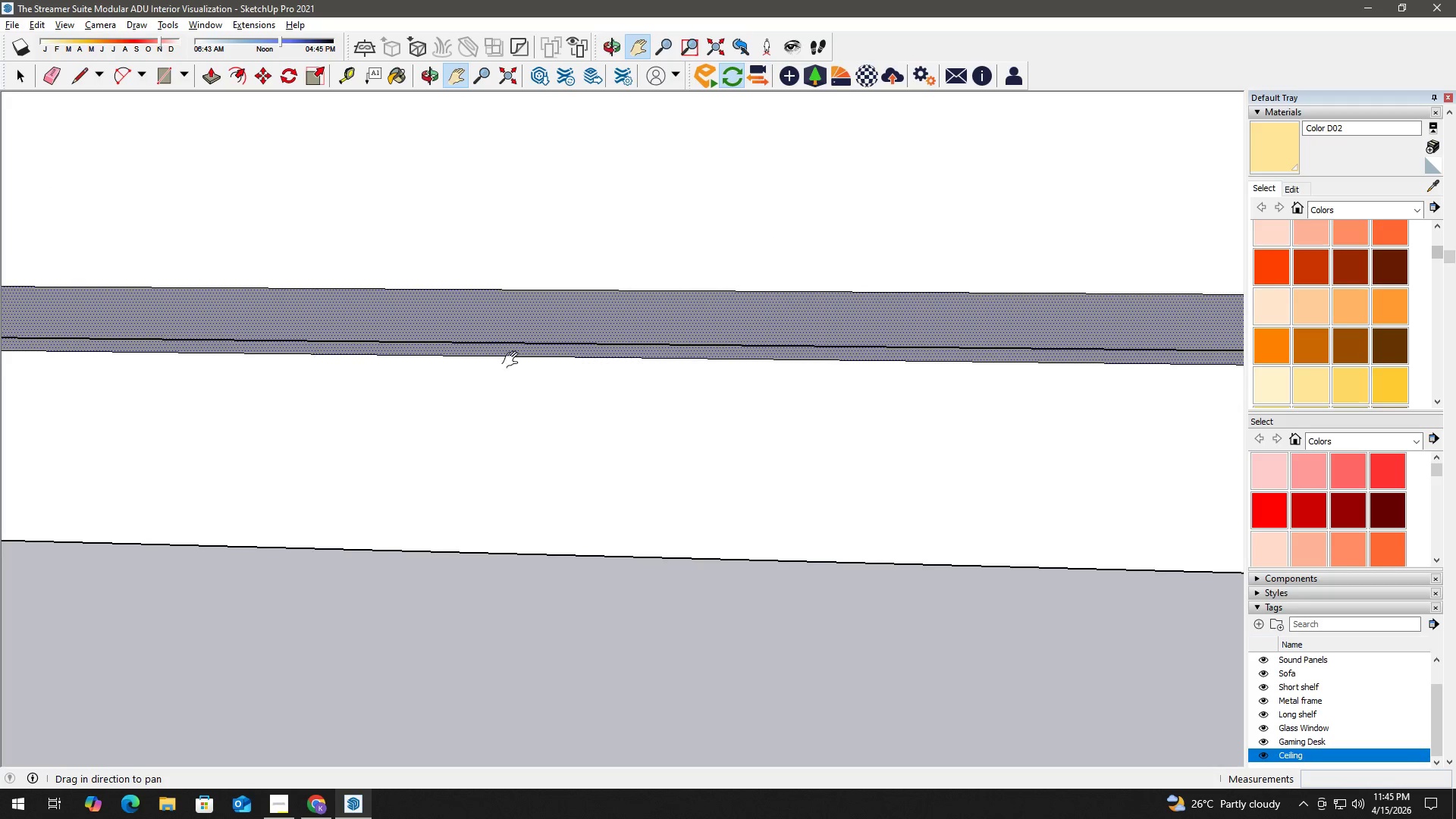 
left_click_drag(start_coordinate=[611, 362], to_coordinate=[0, 304])
 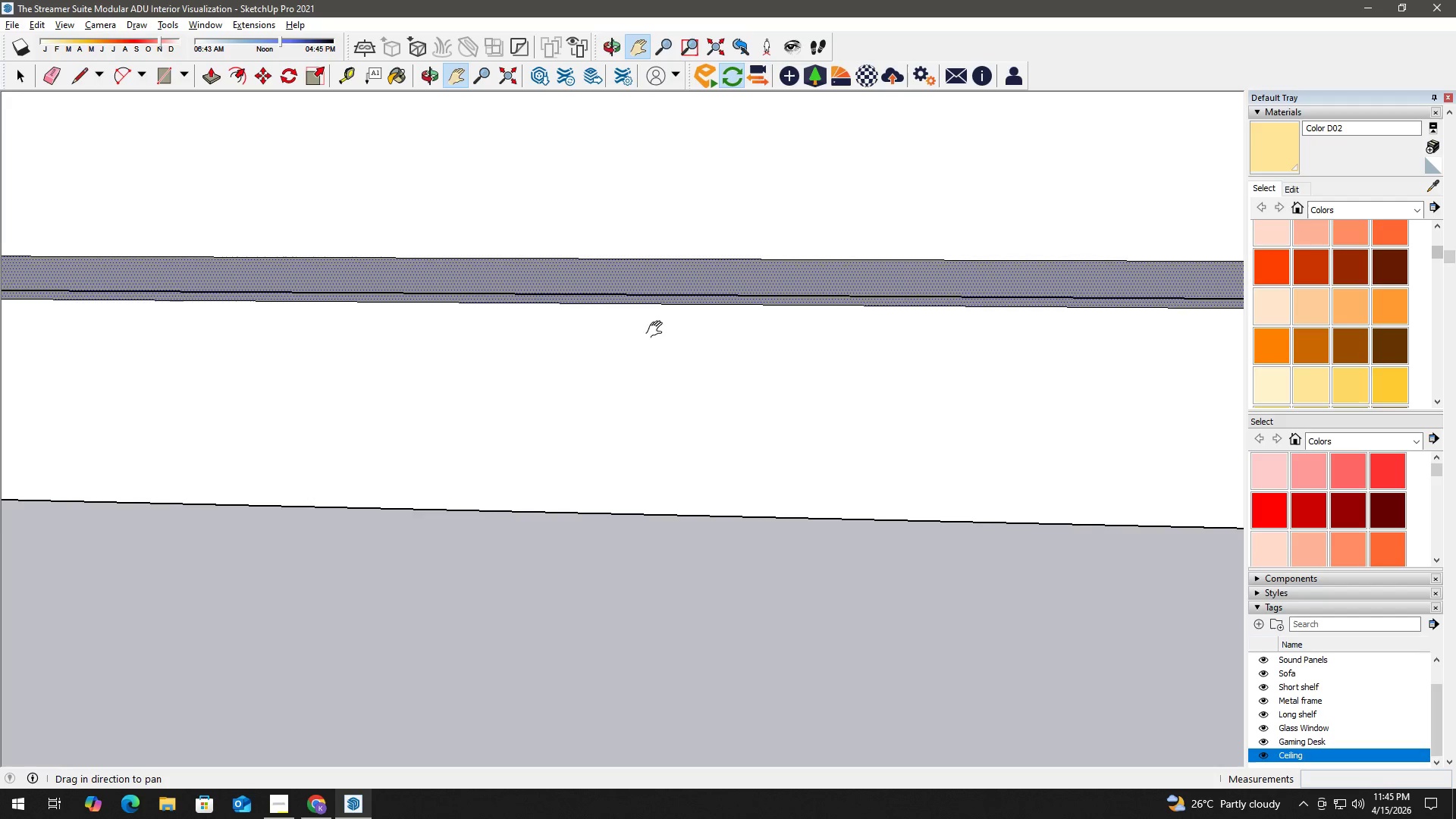 
left_click_drag(start_coordinate=[1012, 342], to_coordinate=[250, 331])
 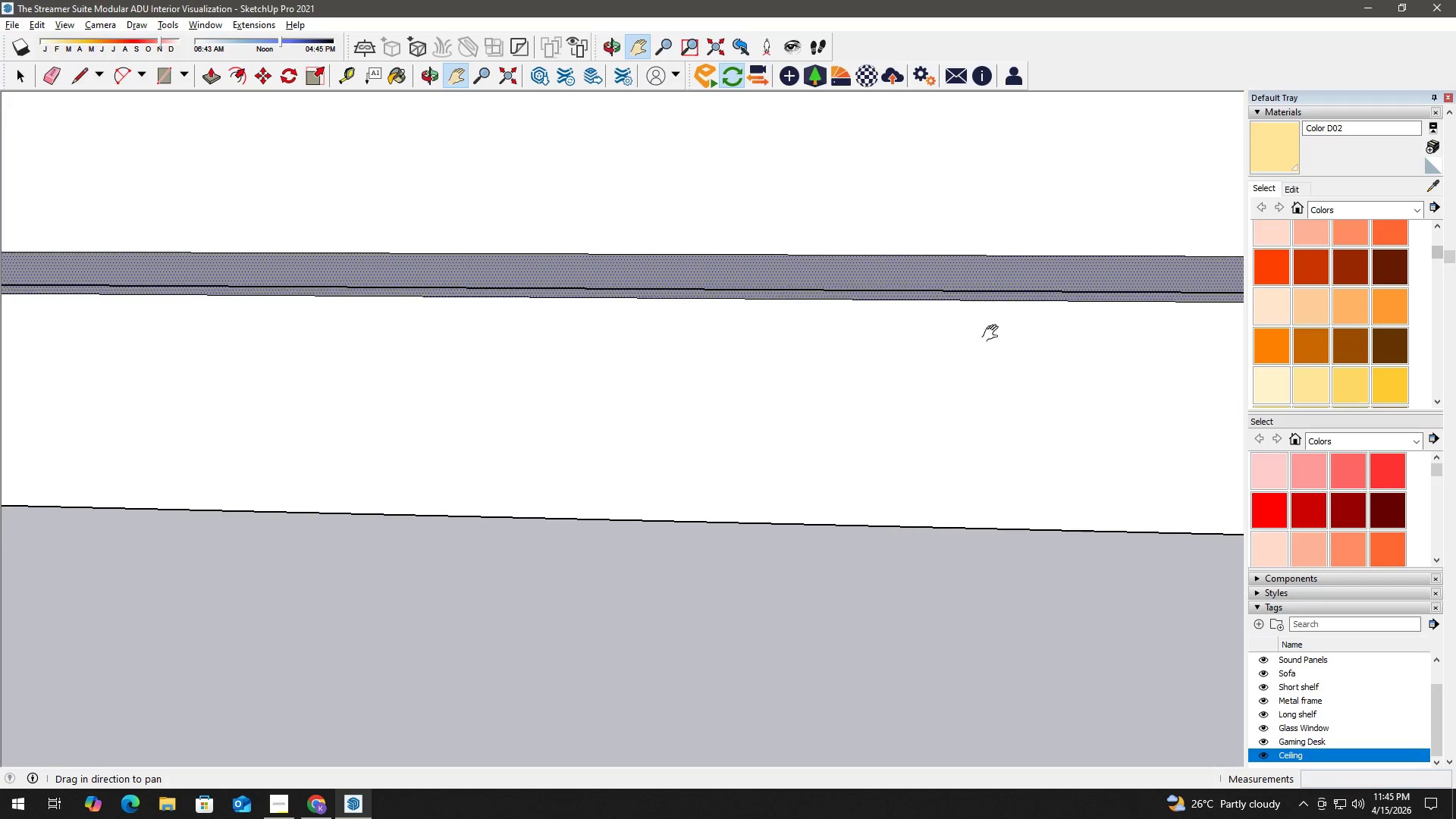 
left_click_drag(start_coordinate=[1021, 334], to_coordinate=[222, 336])
 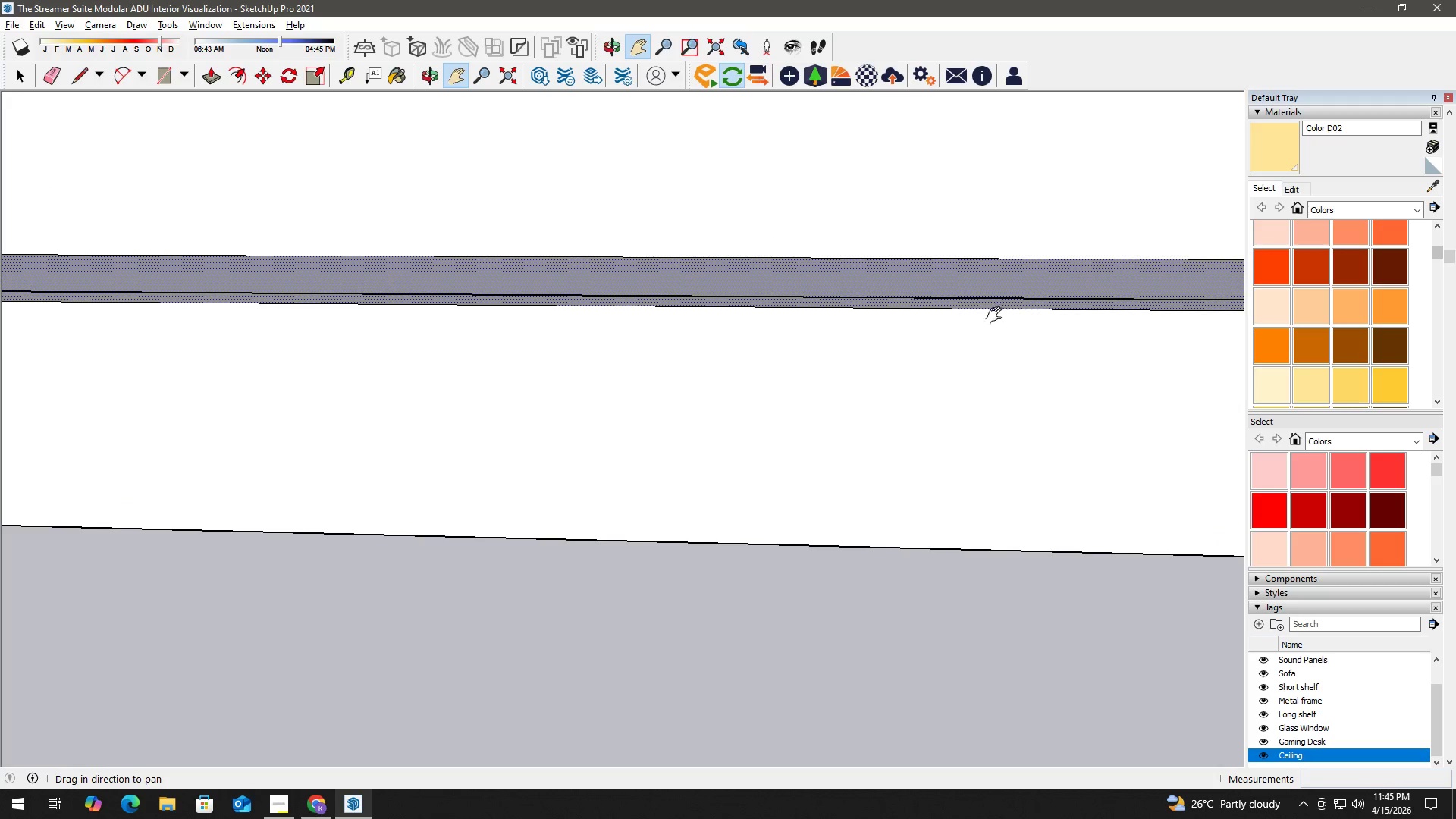 
left_click_drag(start_coordinate=[1027, 312], to_coordinate=[286, 316])
 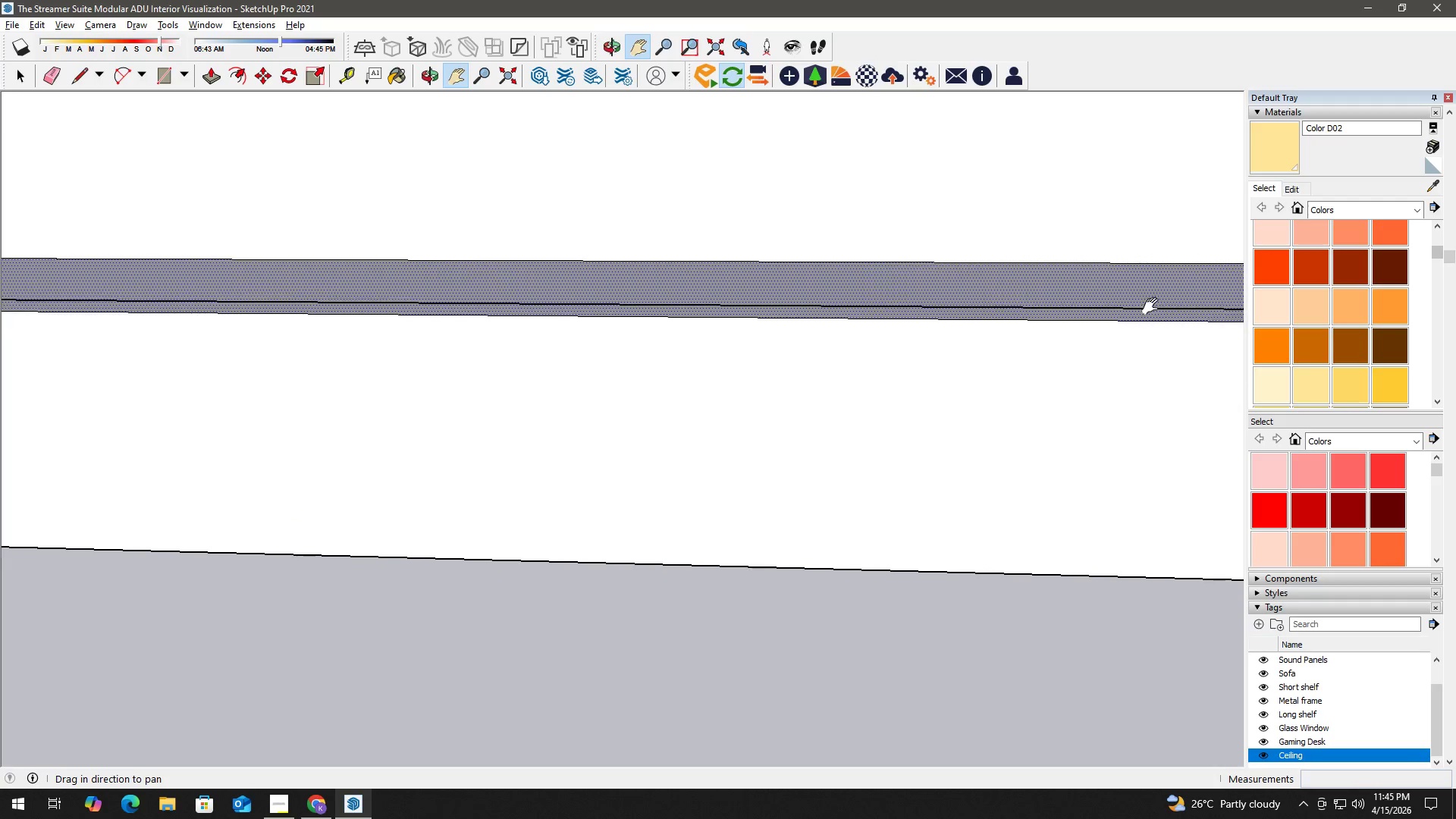 
left_click_drag(start_coordinate=[1153, 306], to_coordinate=[480, 284])
 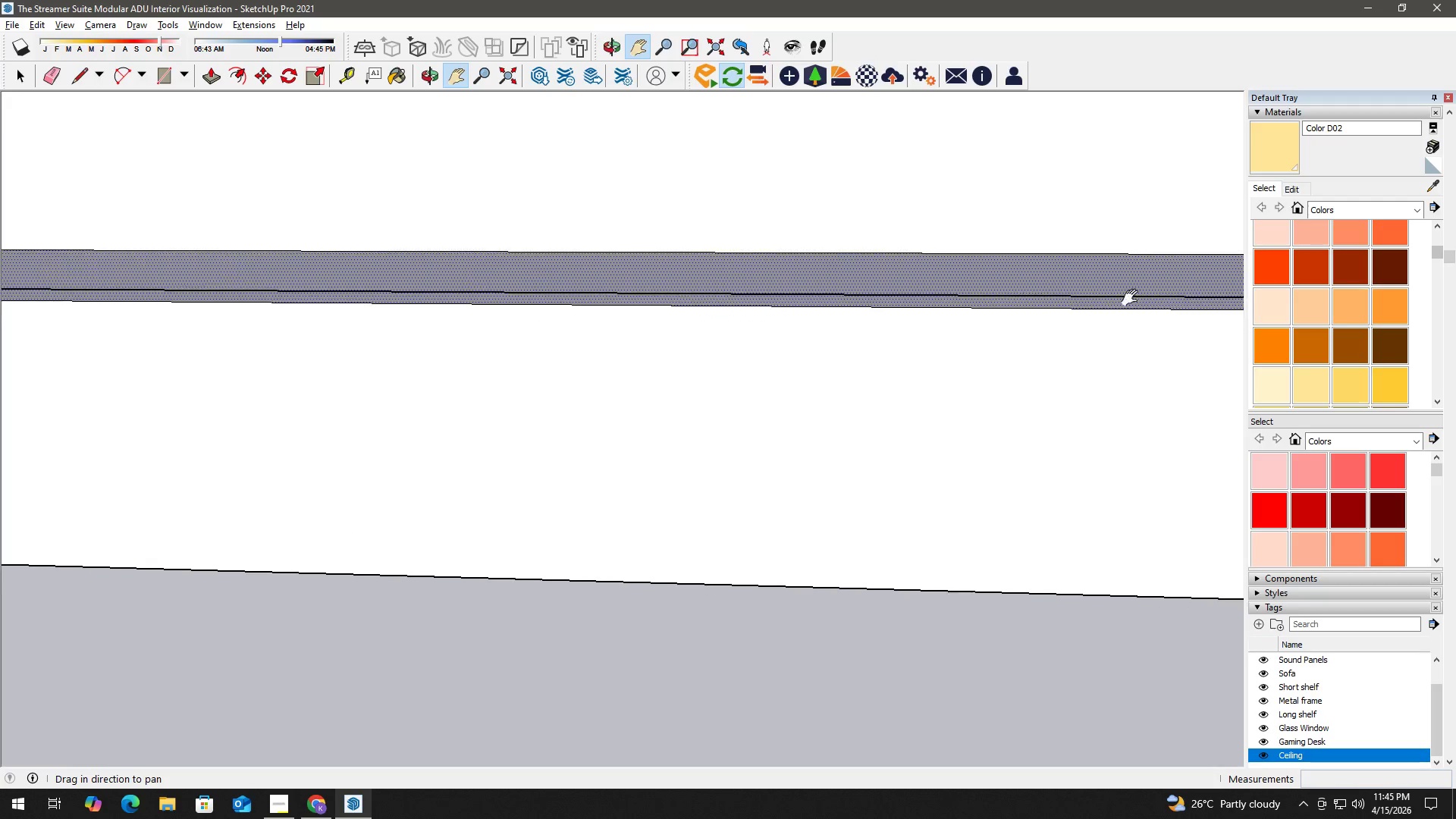 
left_click_drag(start_coordinate=[1133, 298], to_coordinate=[294, 313])
 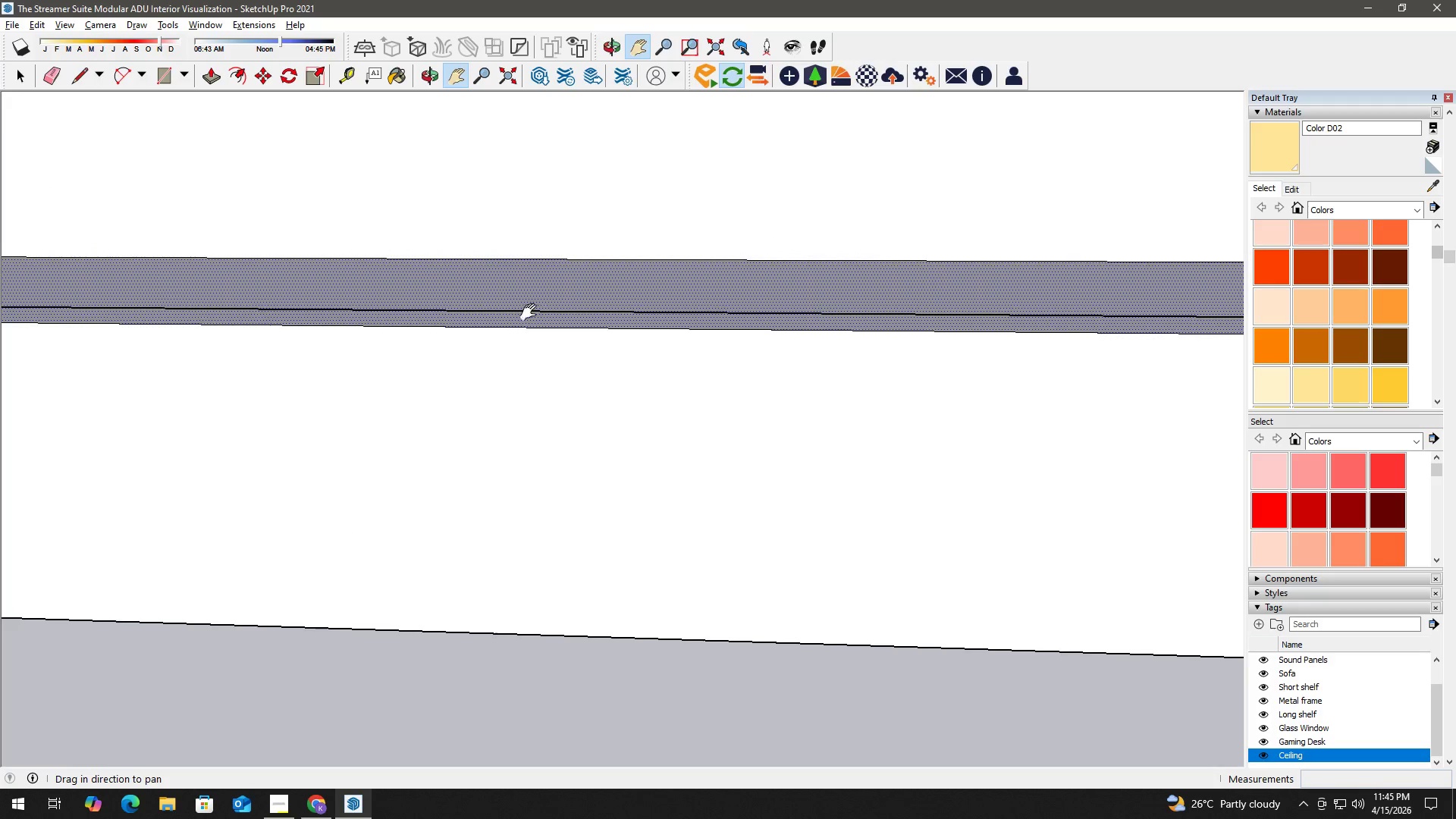 
left_click_drag(start_coordinate=[971, 287], to_coordinate=[381, 288])
 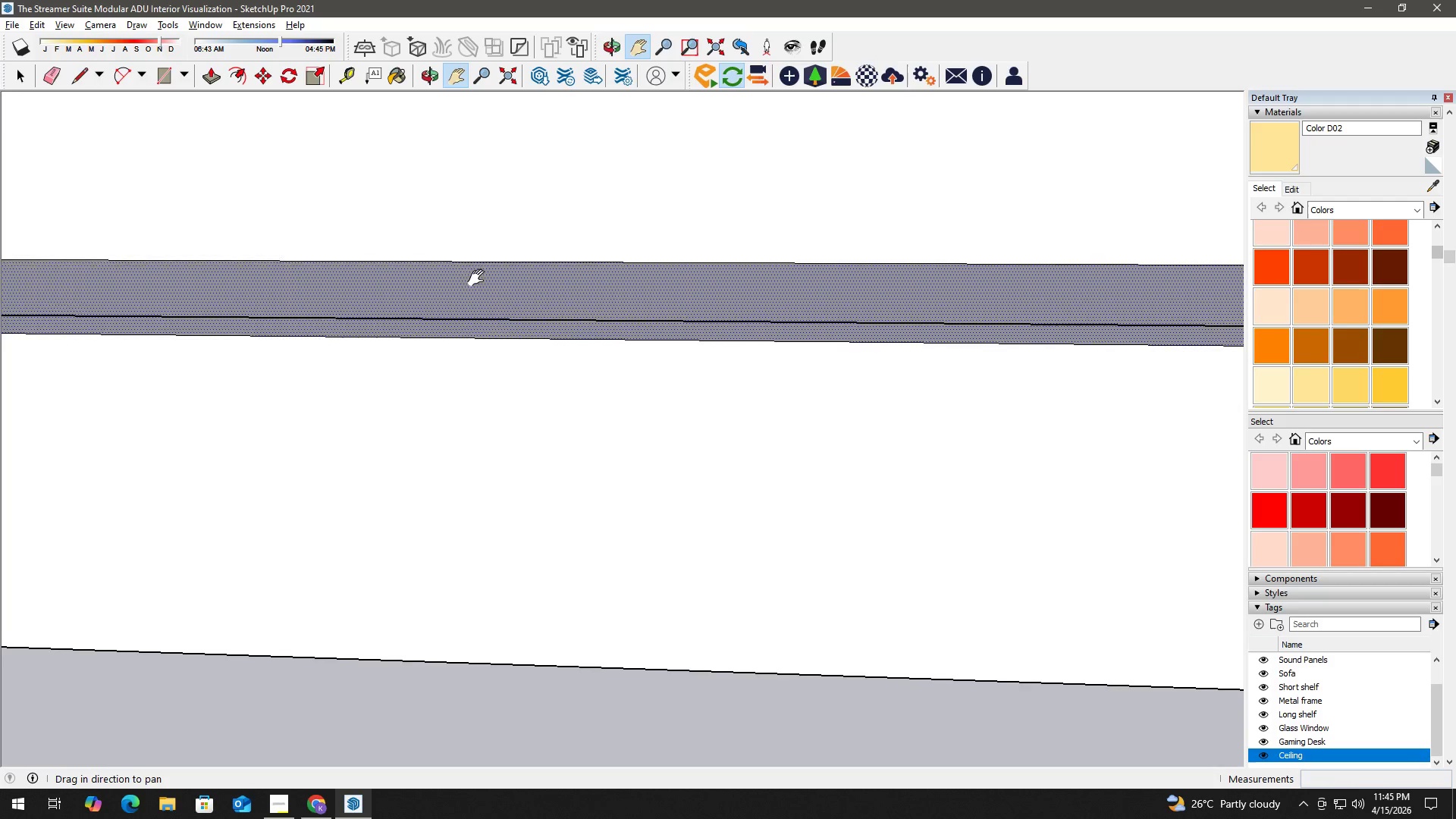 
left_click_drag(start_coordinate=[490, 279], to_coordinate=[0, 261])
 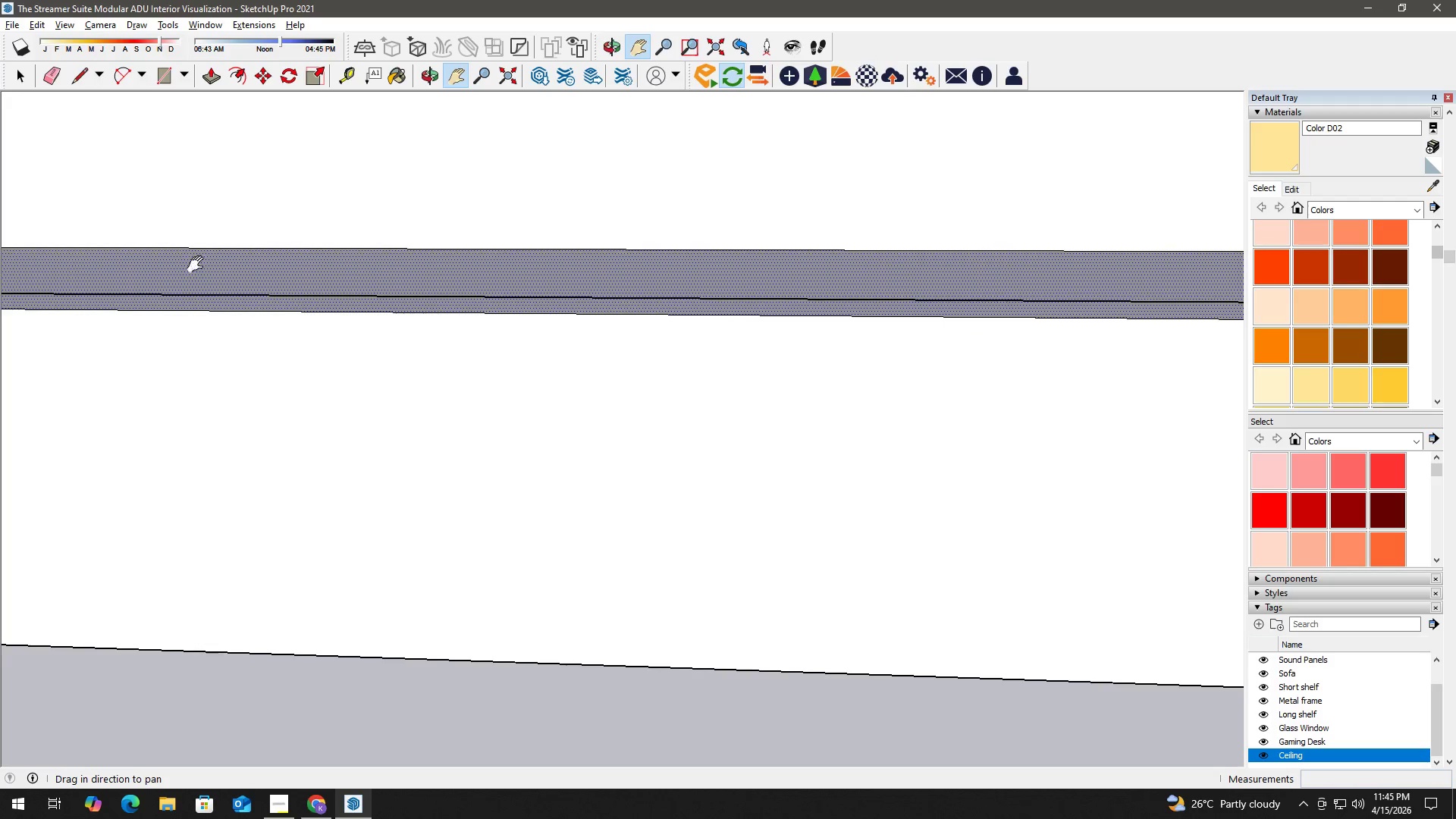 
left_click_drag(start_coordinate=[243, 264], to_coordinate=[0, 264])
 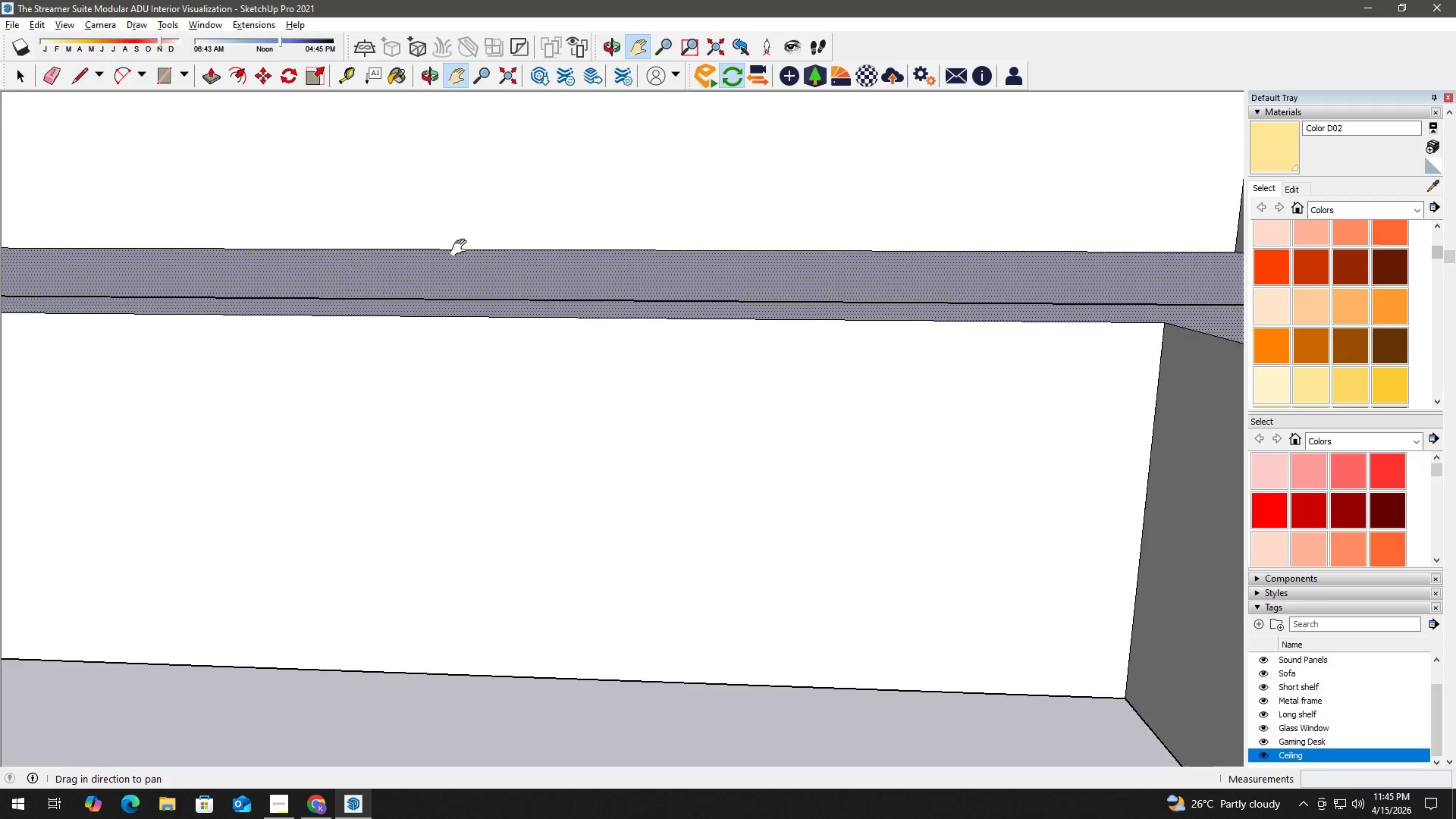 
left_click_drag(start_coordinate=[471, 248], to_coordinate=[93, 256])
 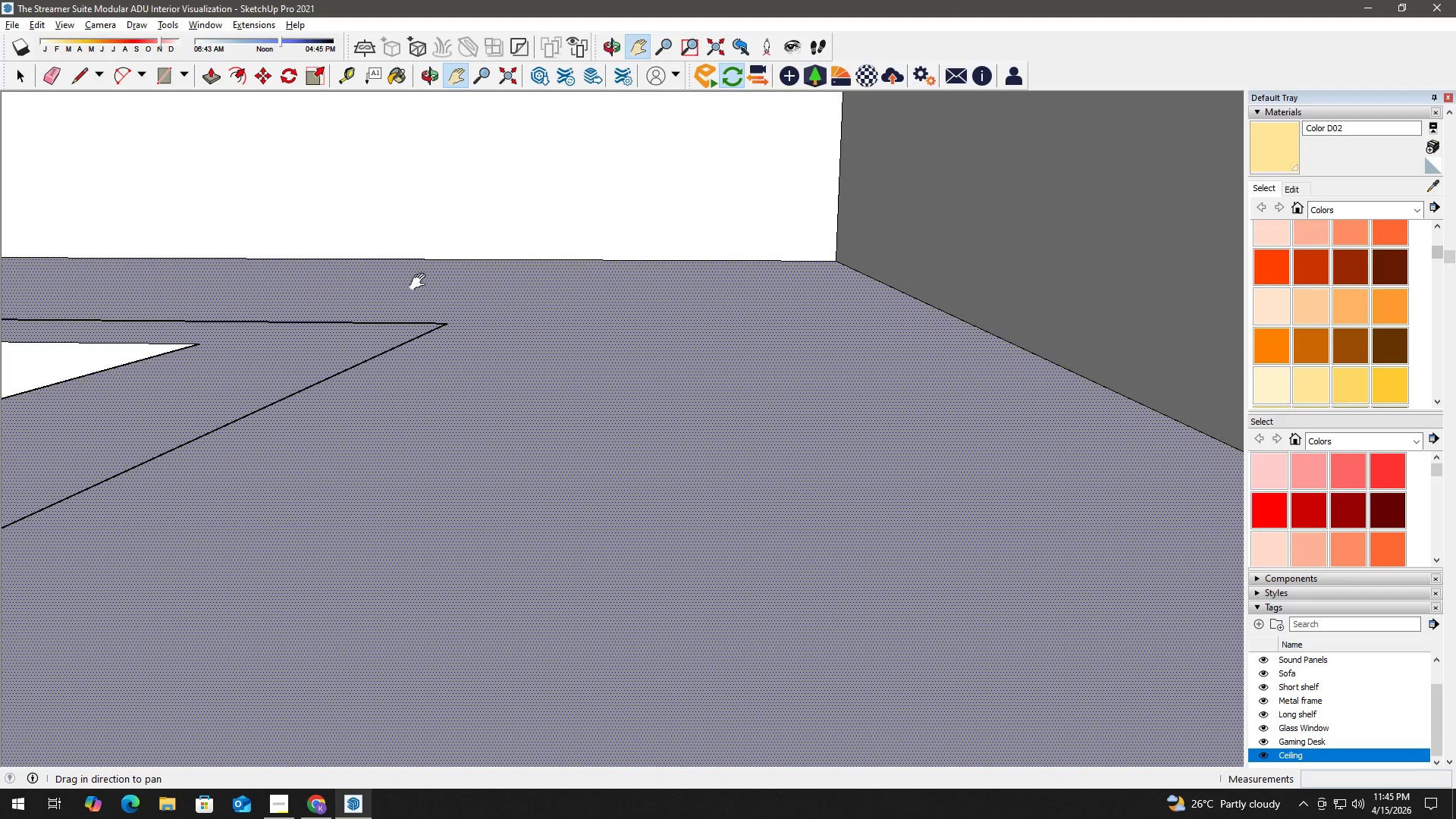 
left_click_drag(start_coordinate=[338, 275], to_coordinate=[481, 290])
 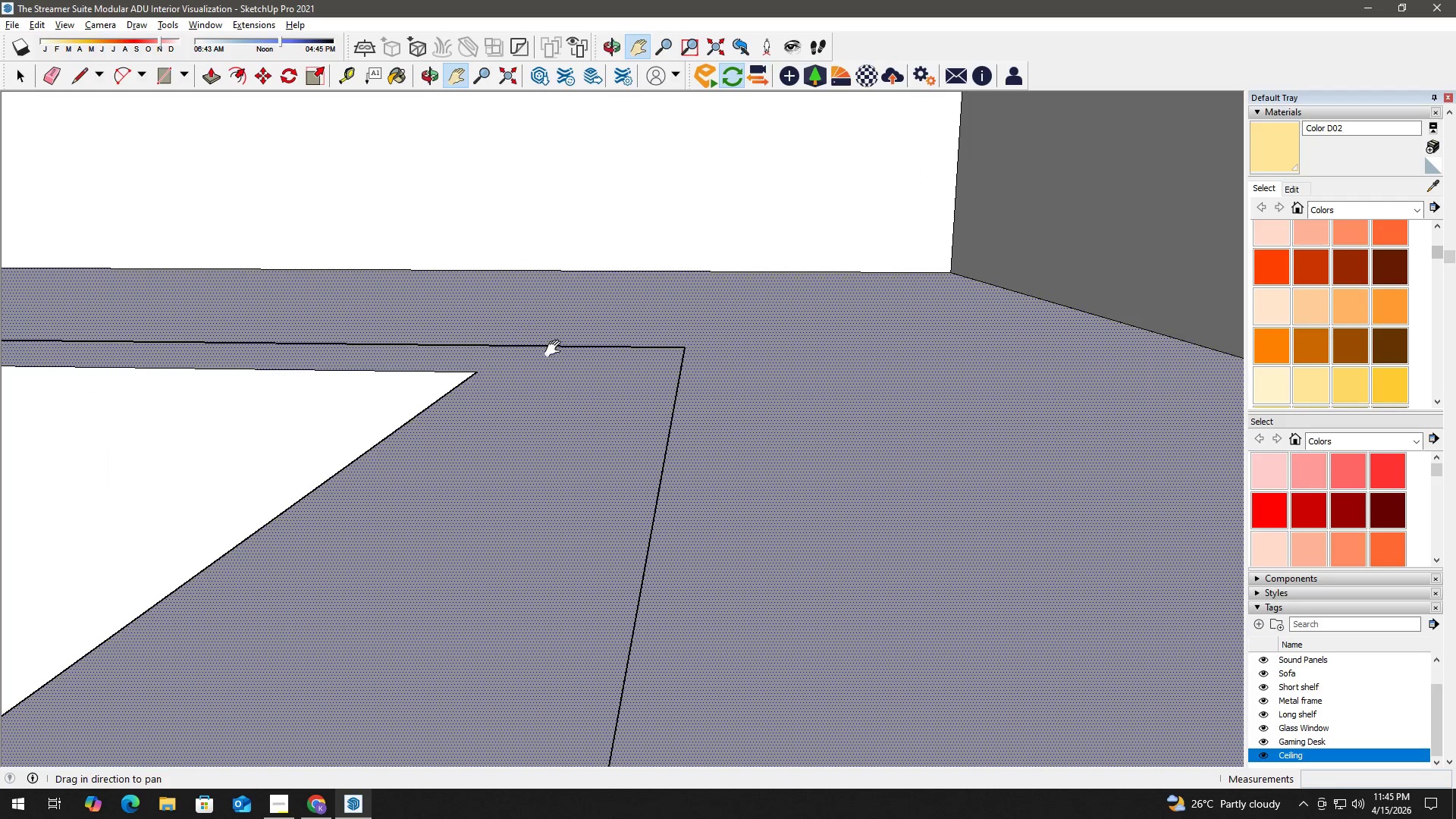 
key(Space)
 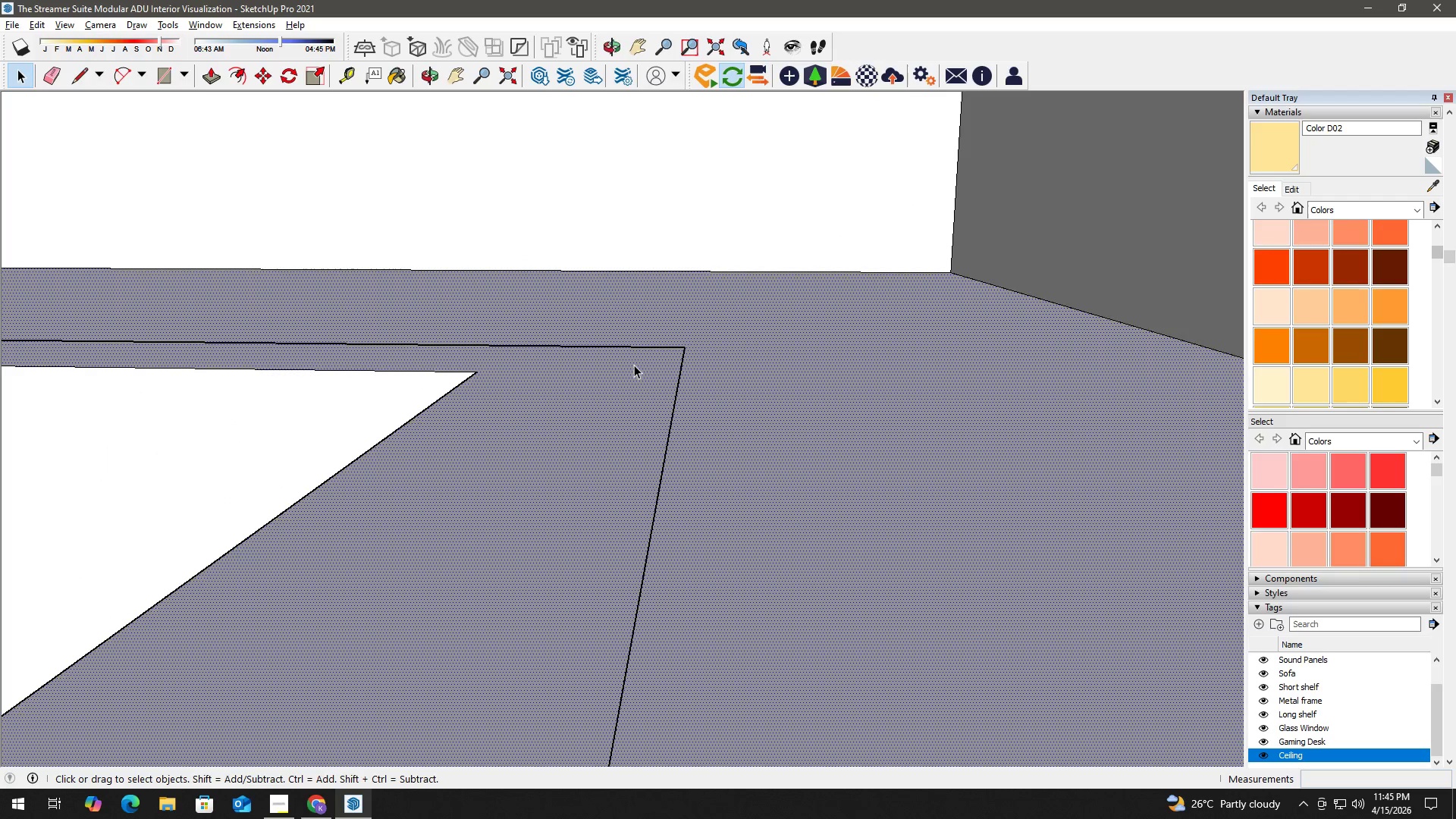 
left_click([634, 365])
 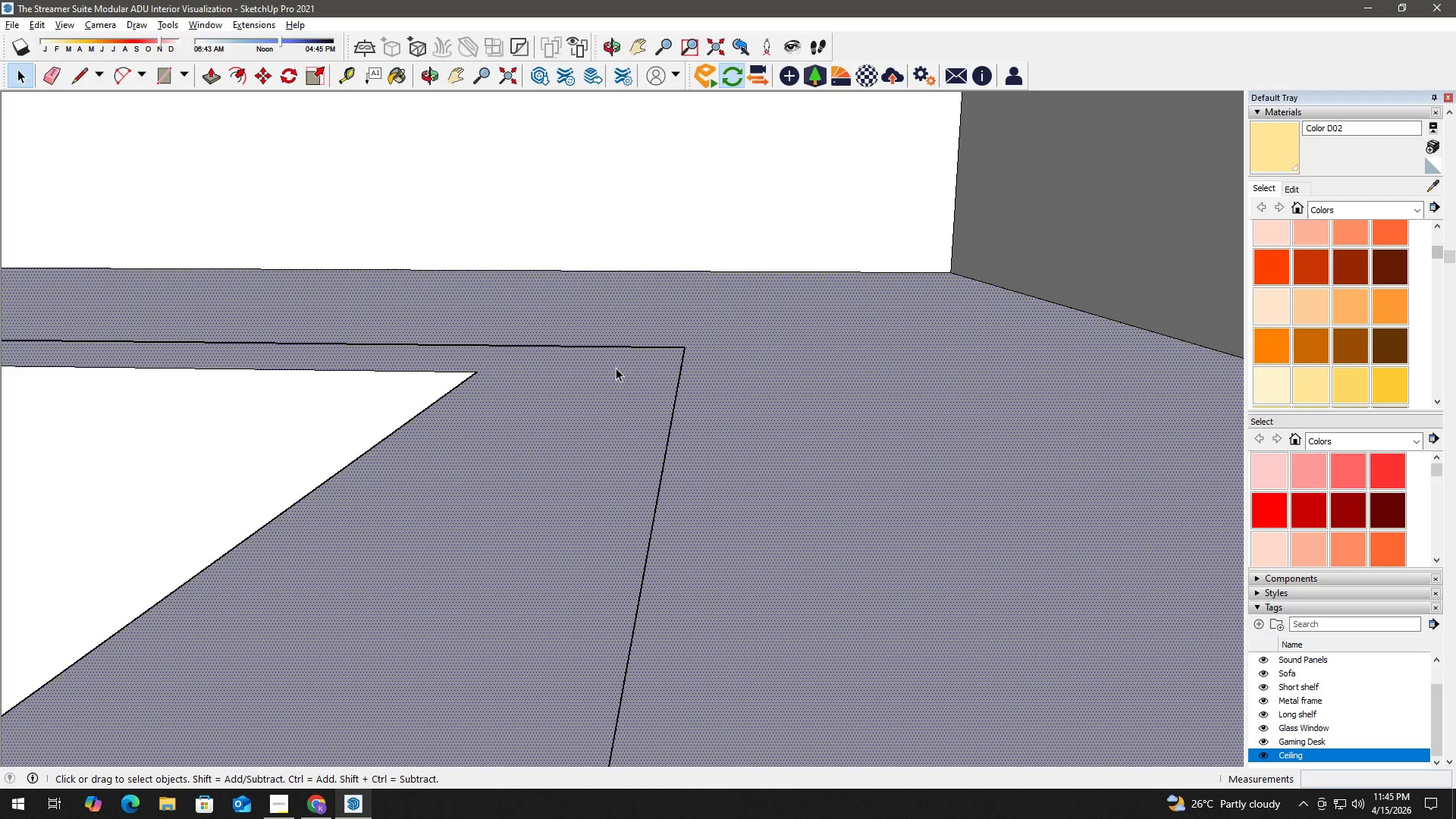 
left_click([610, 380])
 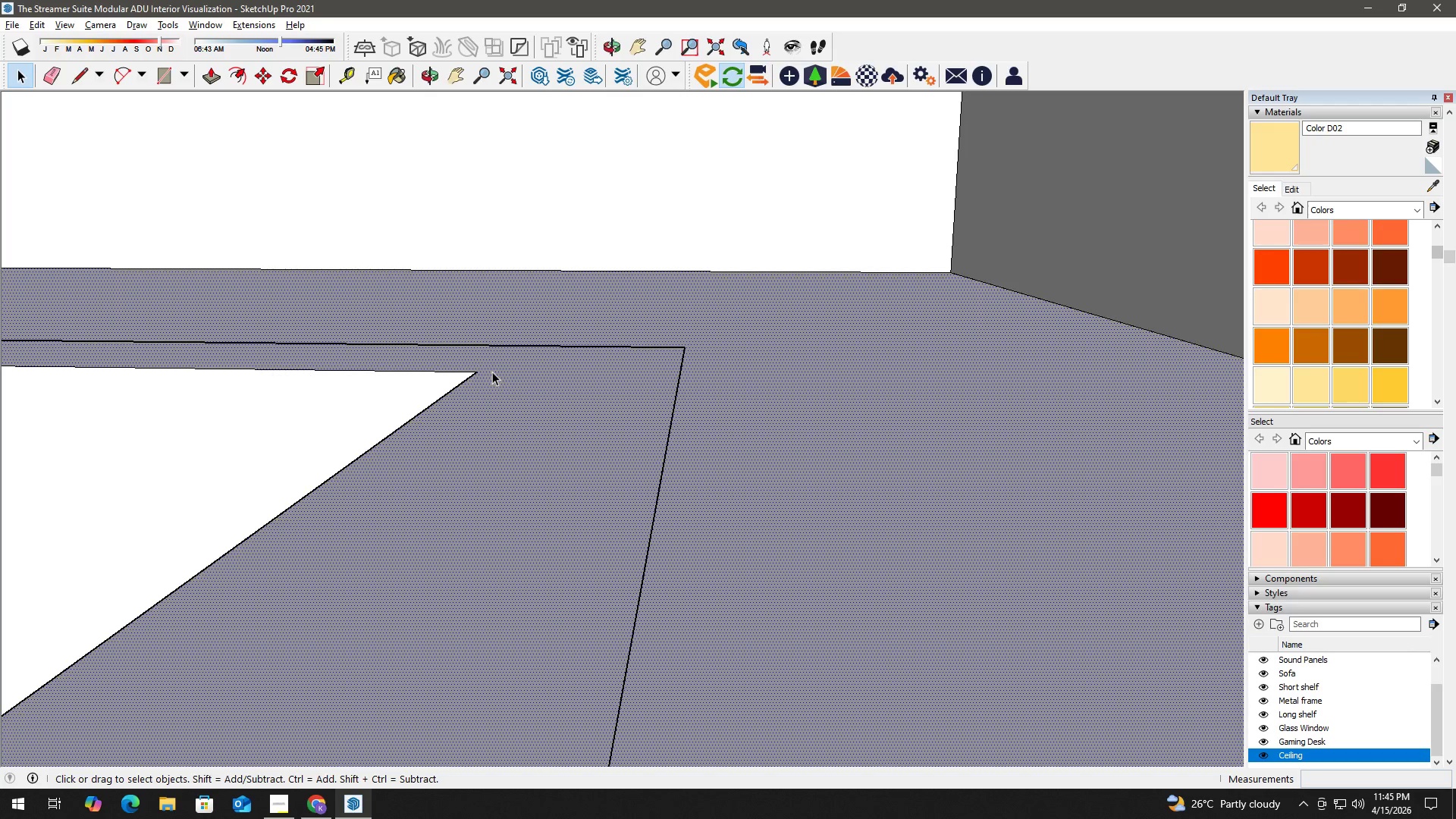 
key(L)
 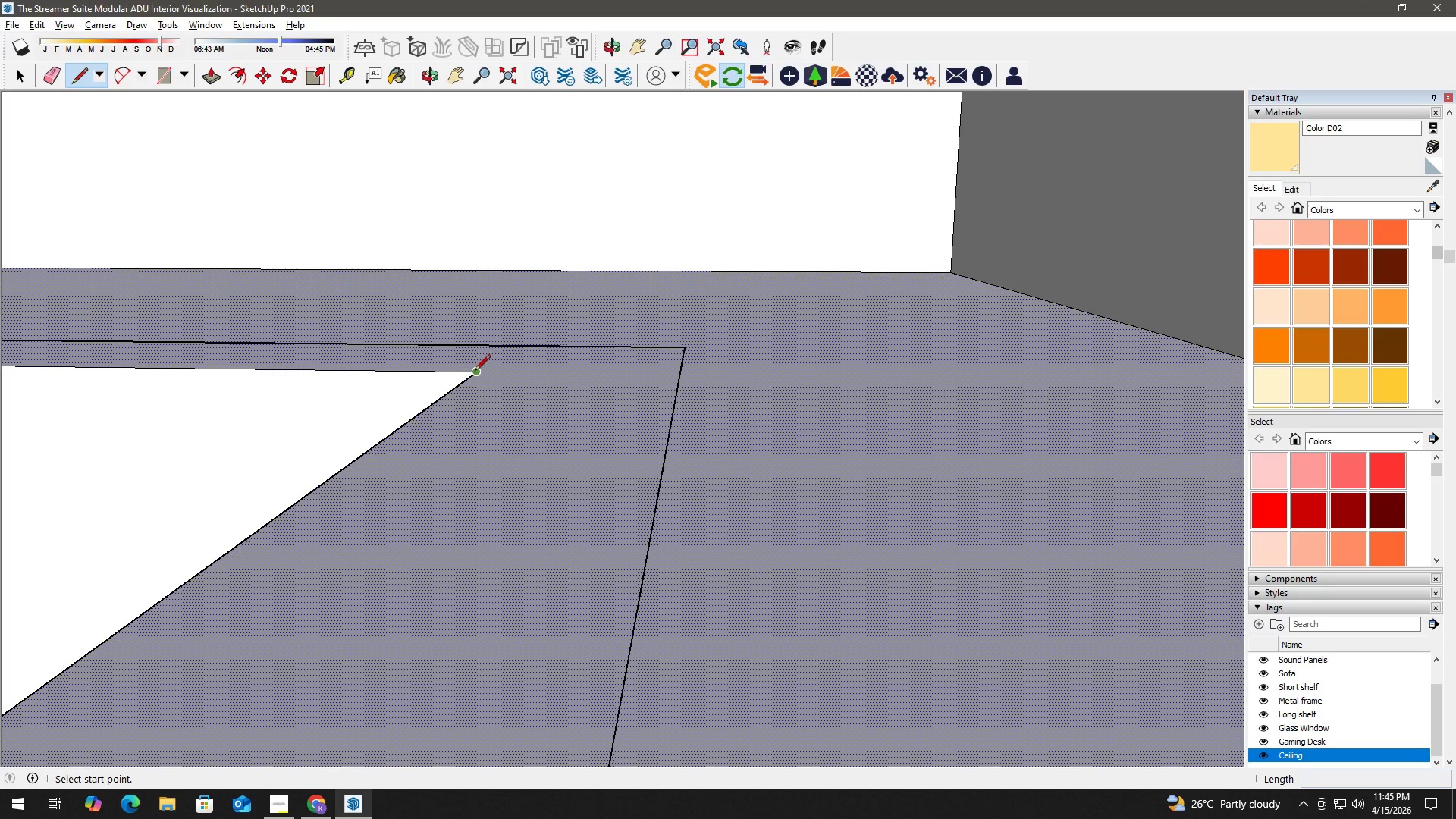 
left_click_drag(start_coordinate=[475, 372], to_coordinate=[484, 373])
 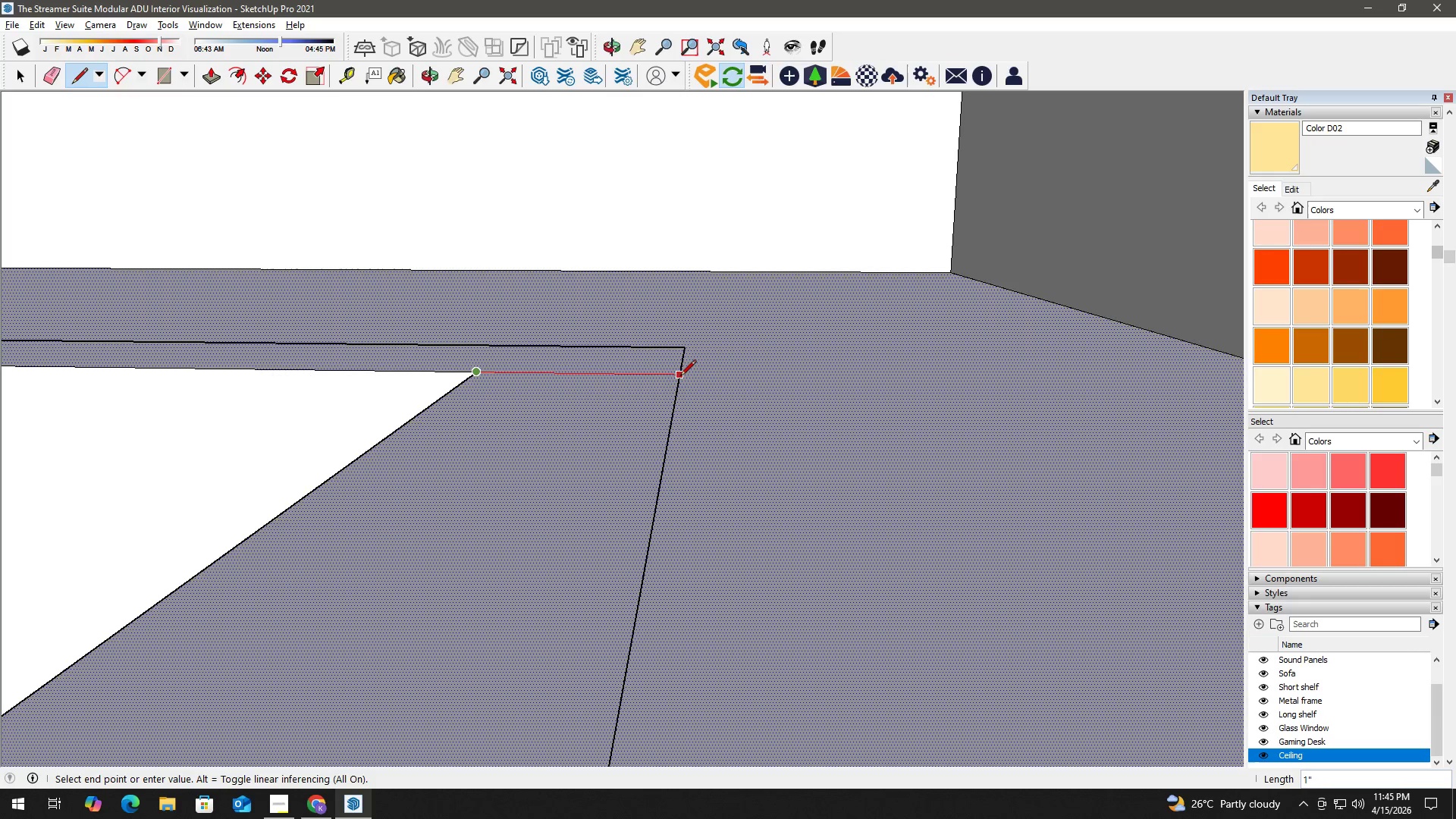 
left_click([680, 377])
 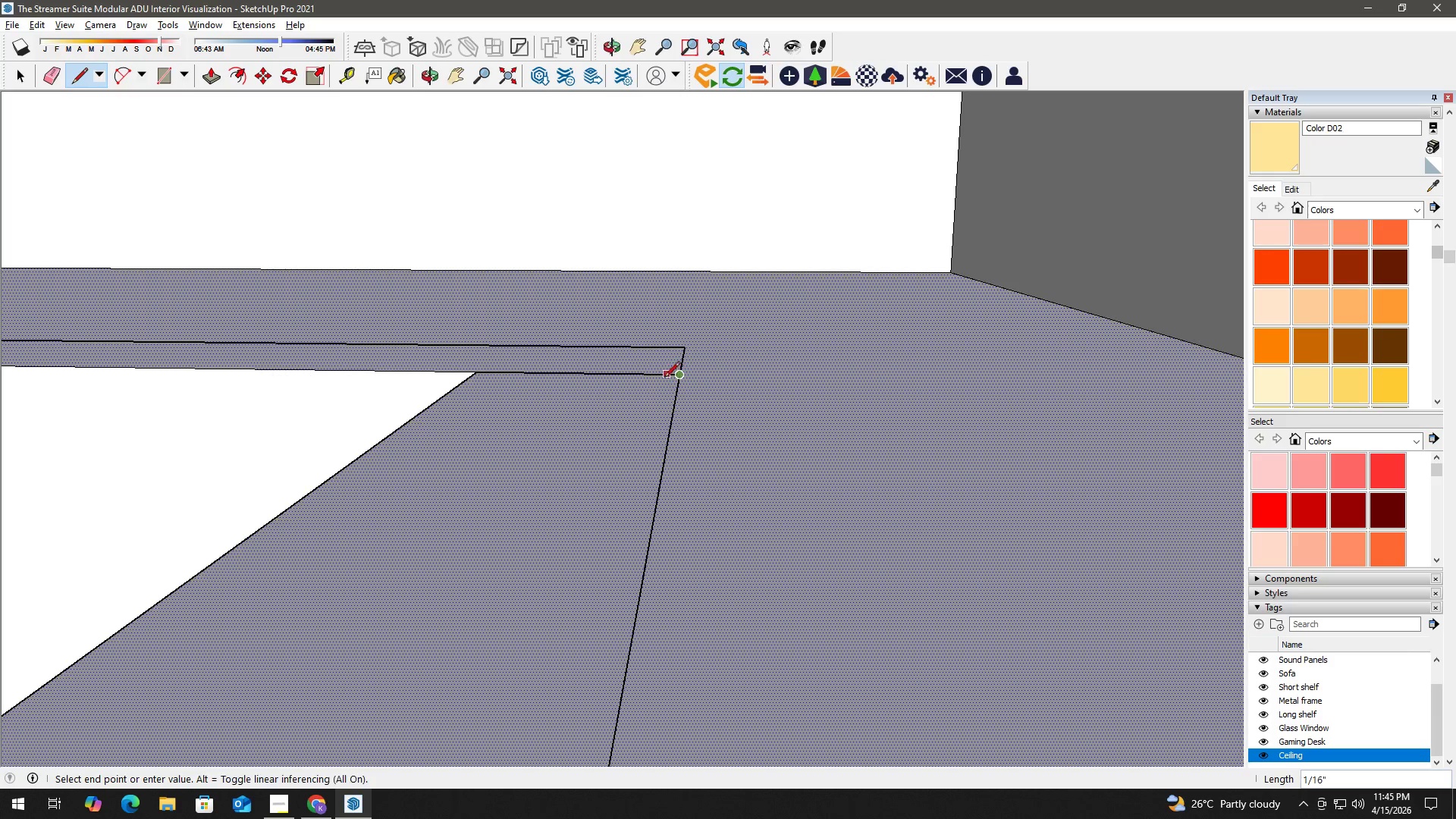 
key(Space)
 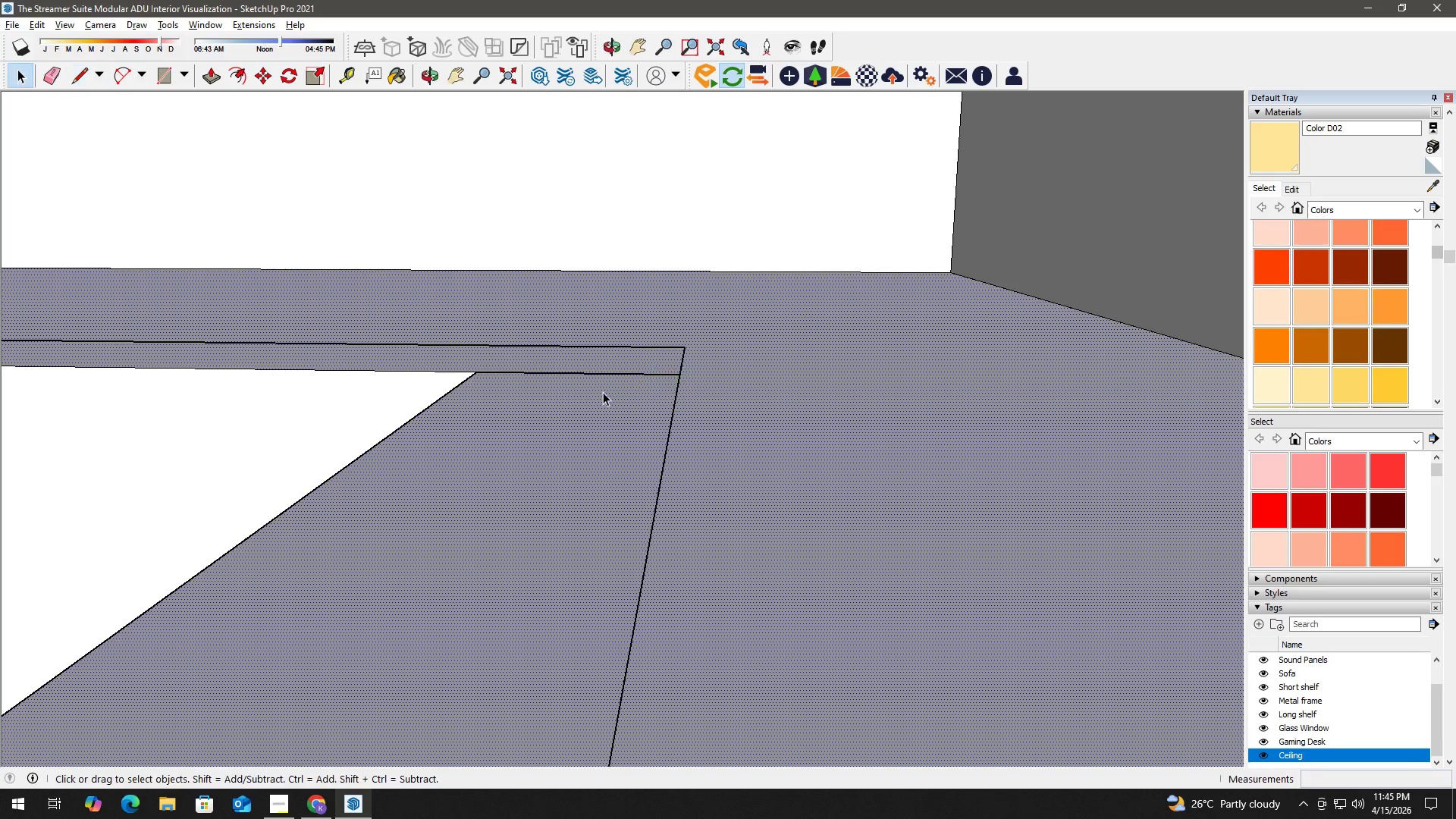 
double_click([603, 392])
 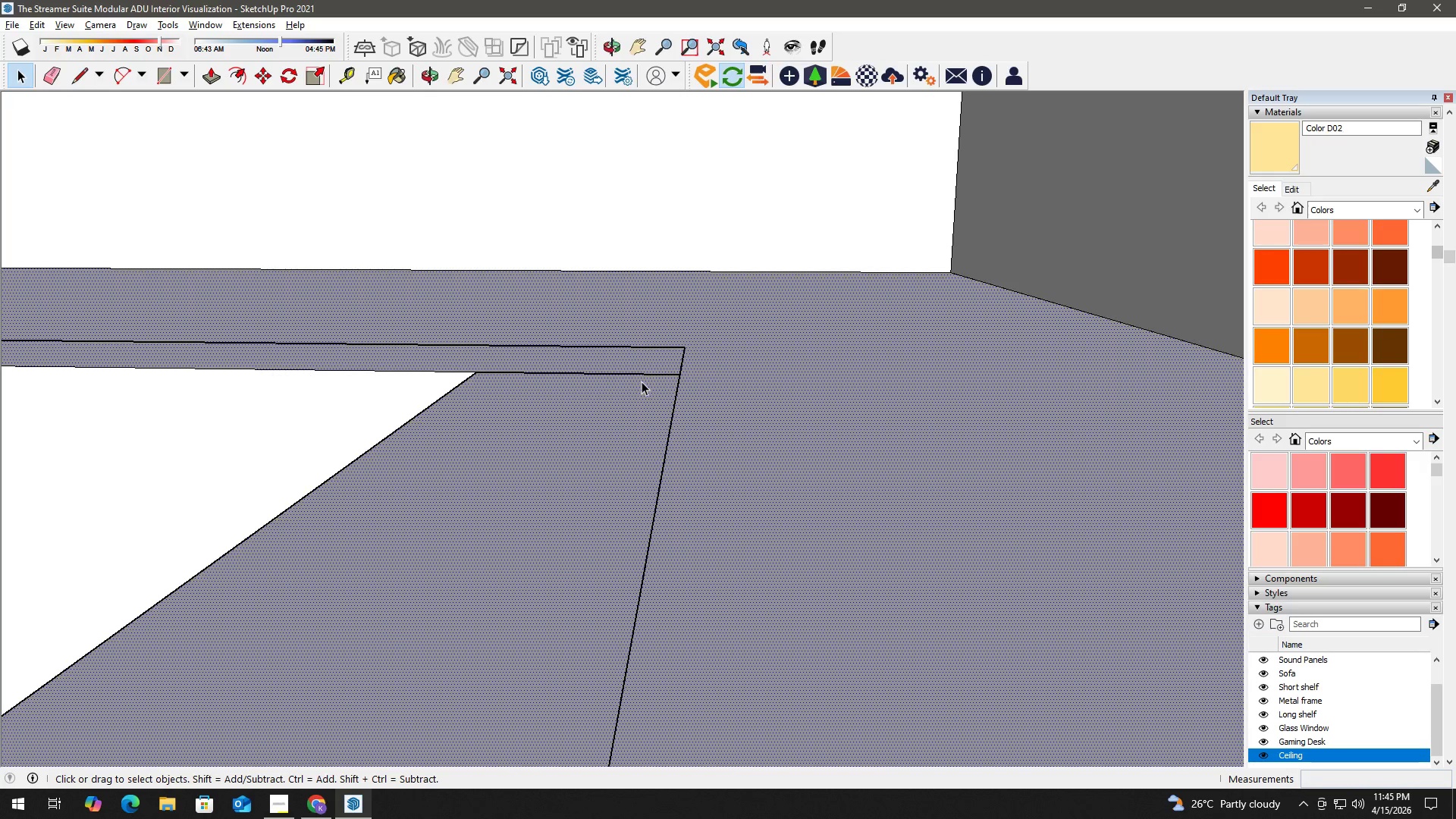 
key(R)
 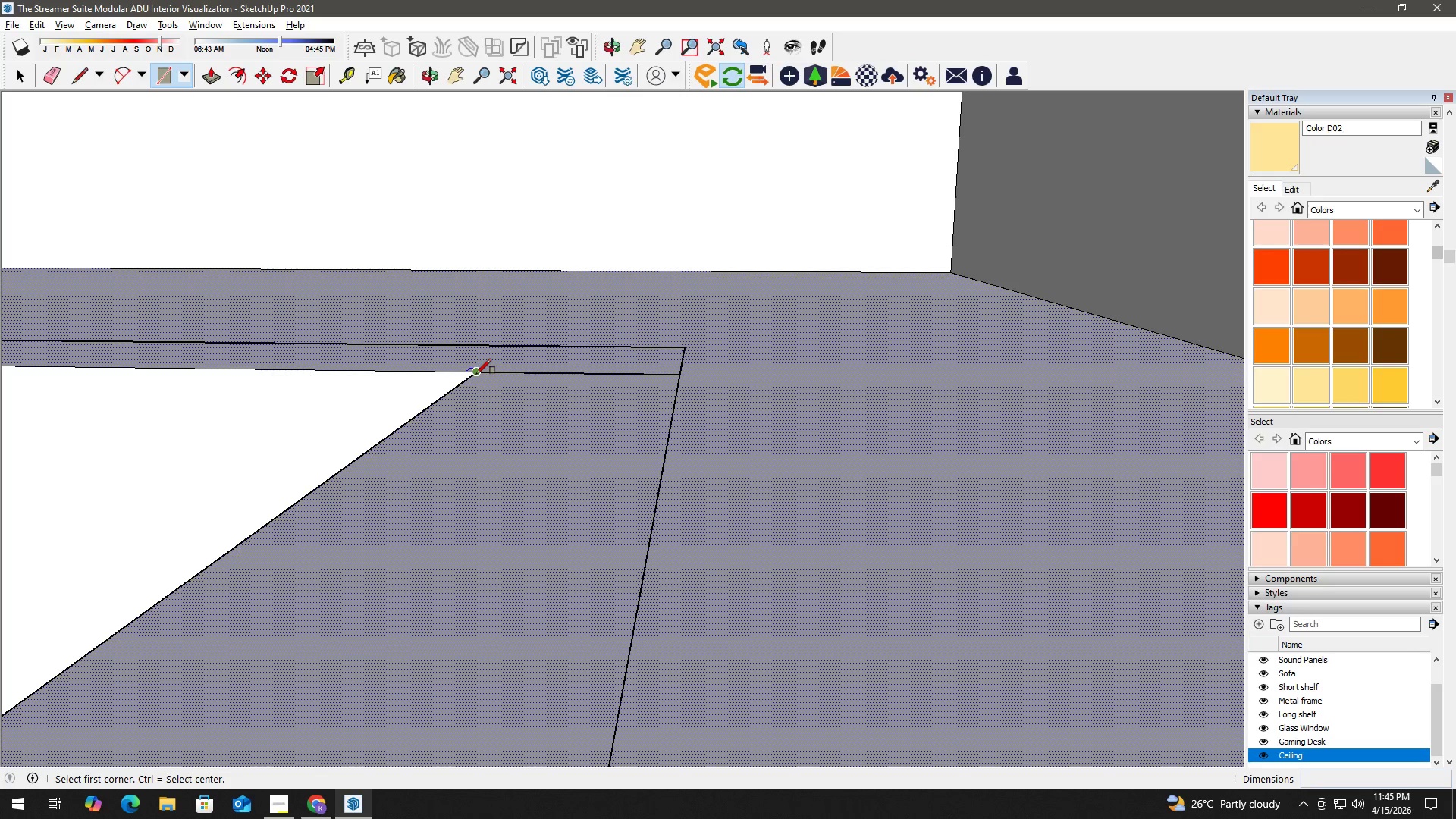 
left_click_drag(start_coordinate=[476, 374], to_coordinate=[494, 370])
 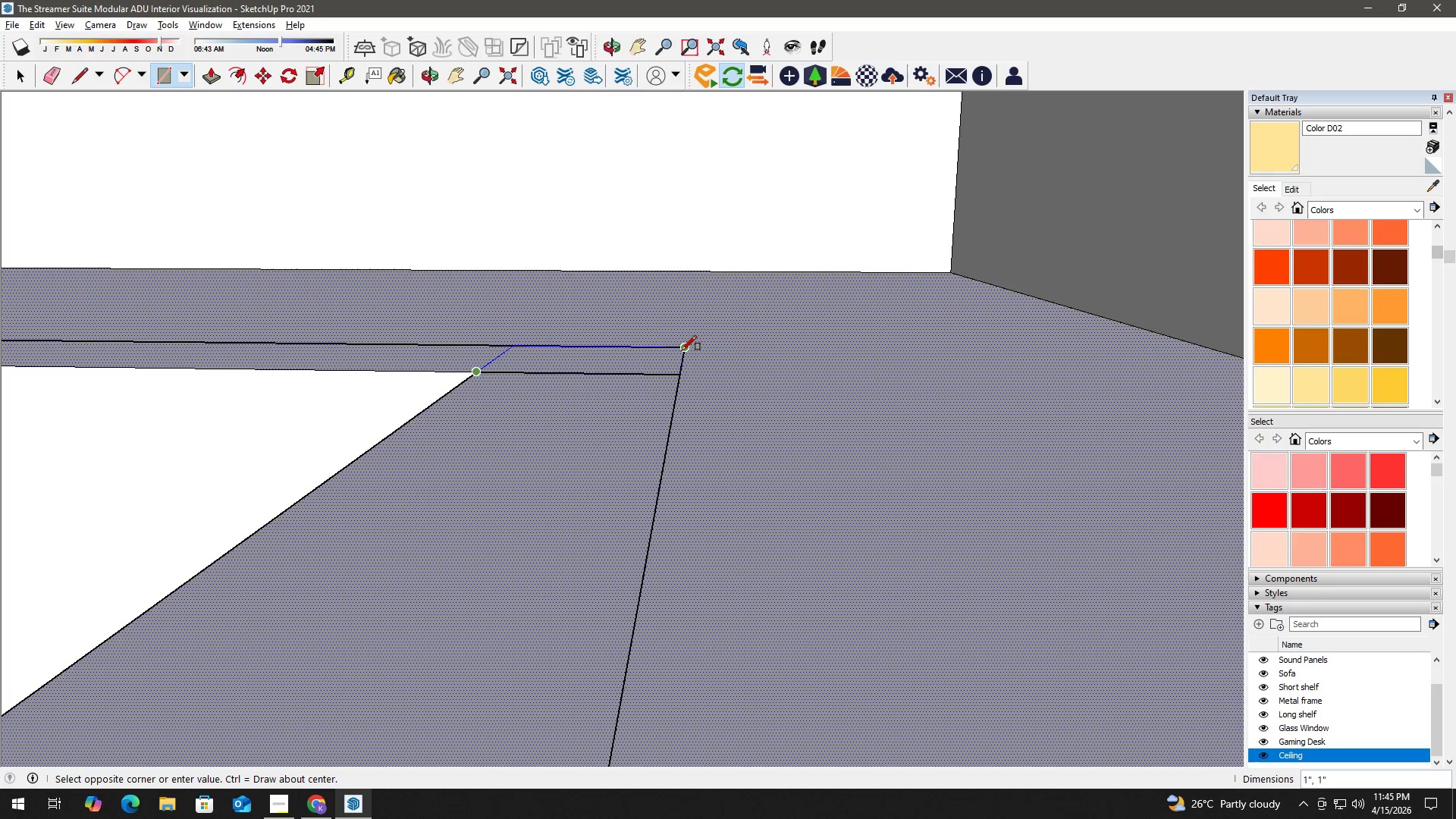 
left_click([682, 350])
 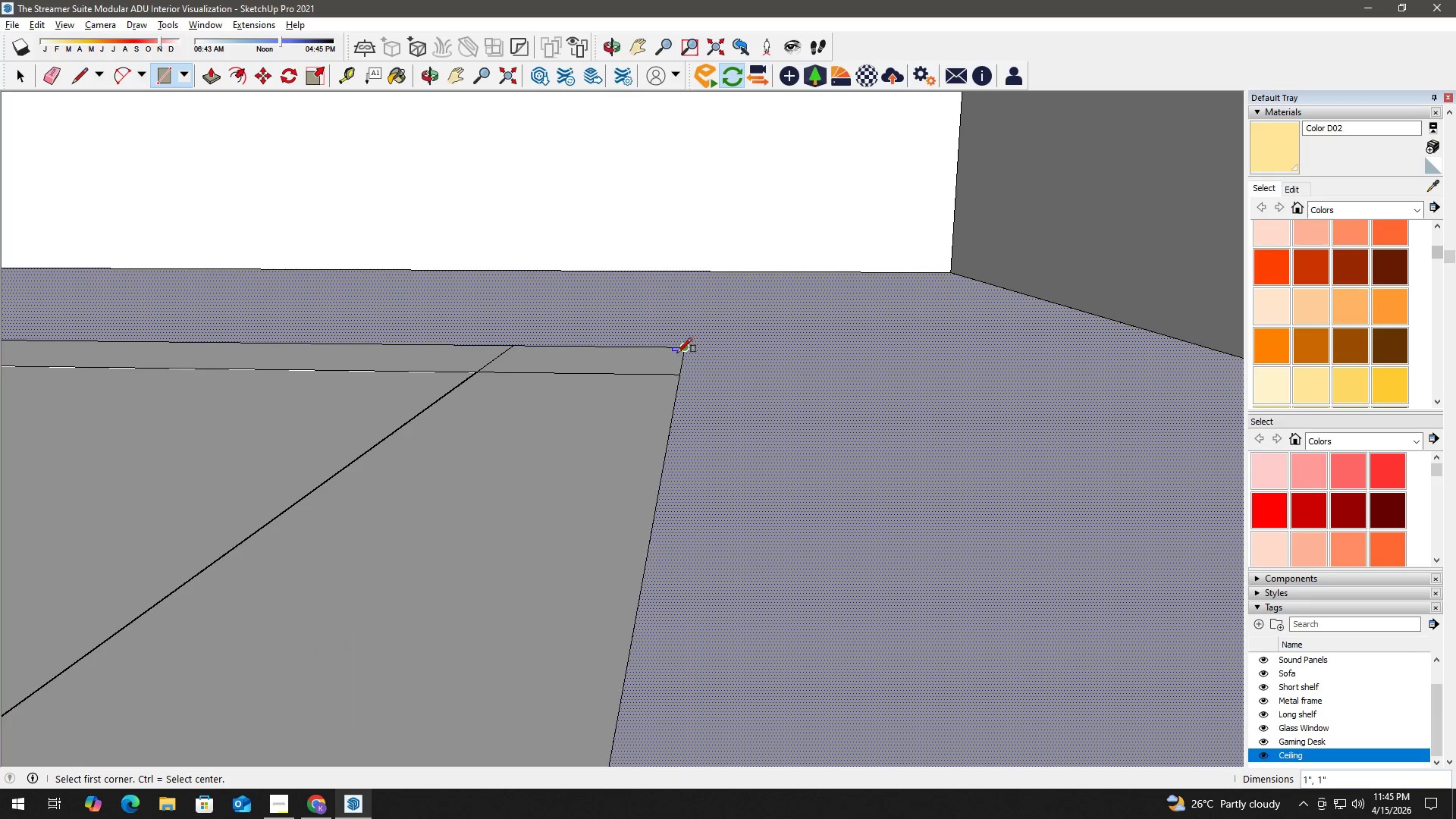 
key(Space)
 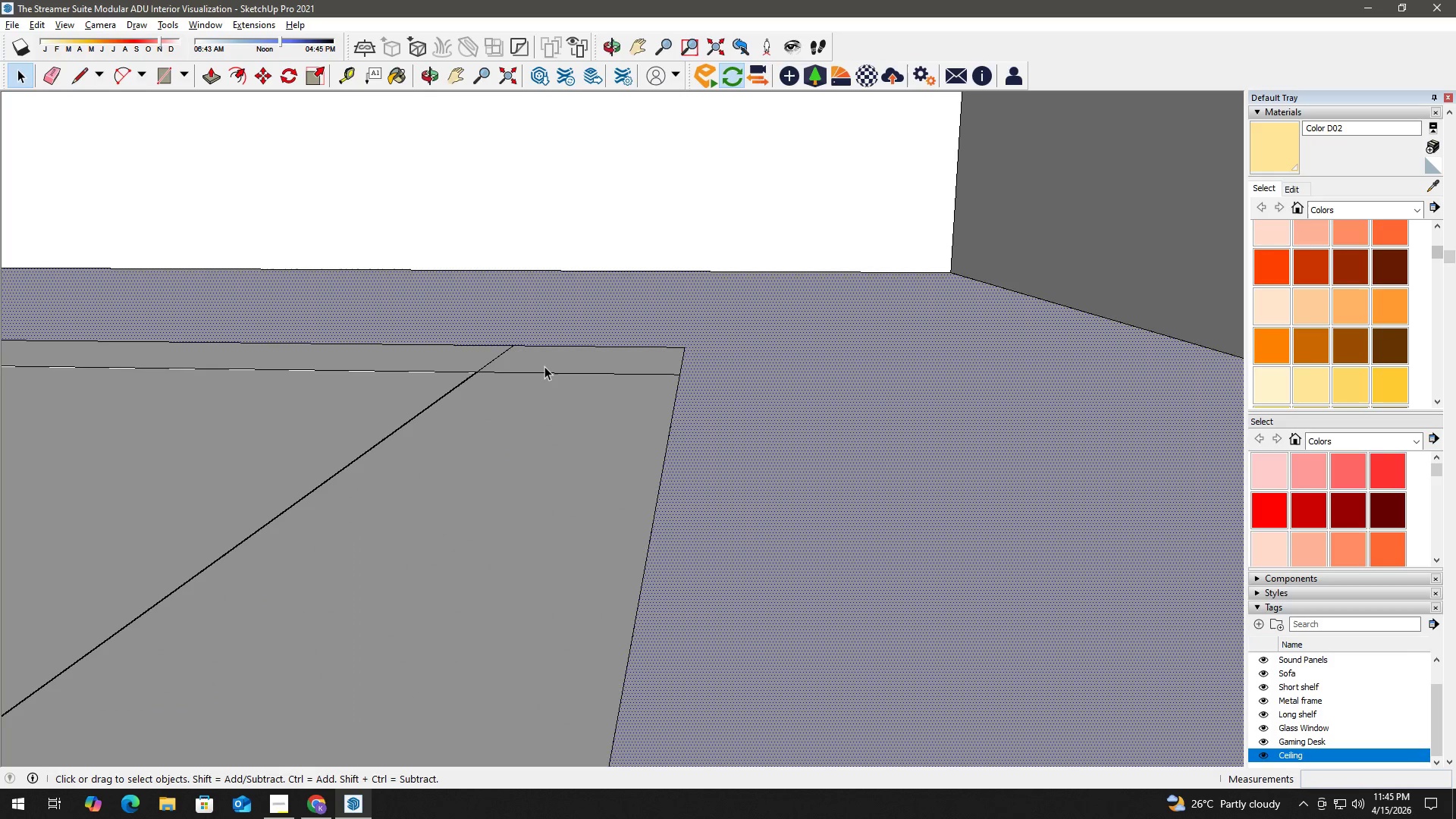 
key(E)
 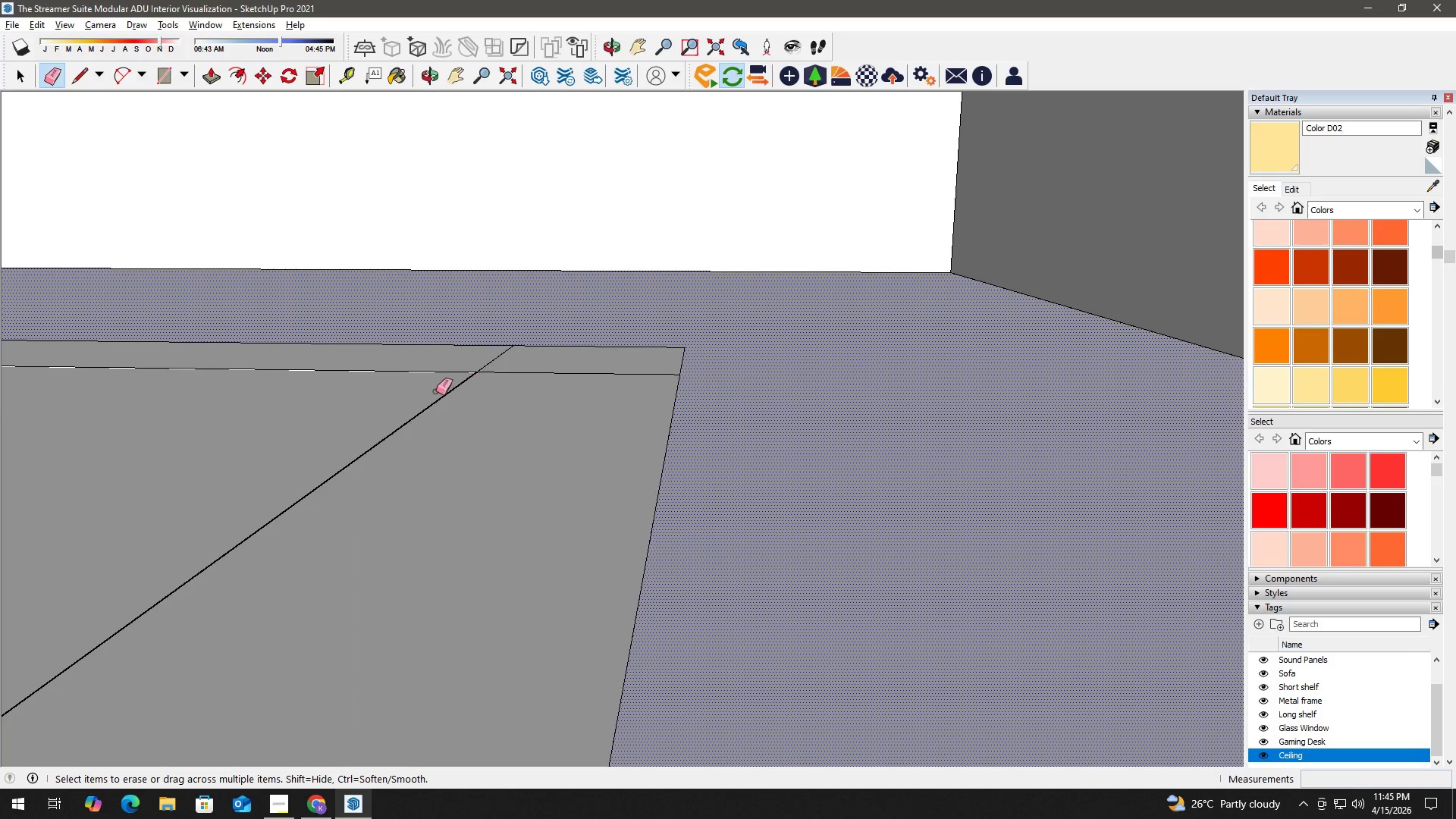 
key(Space)
 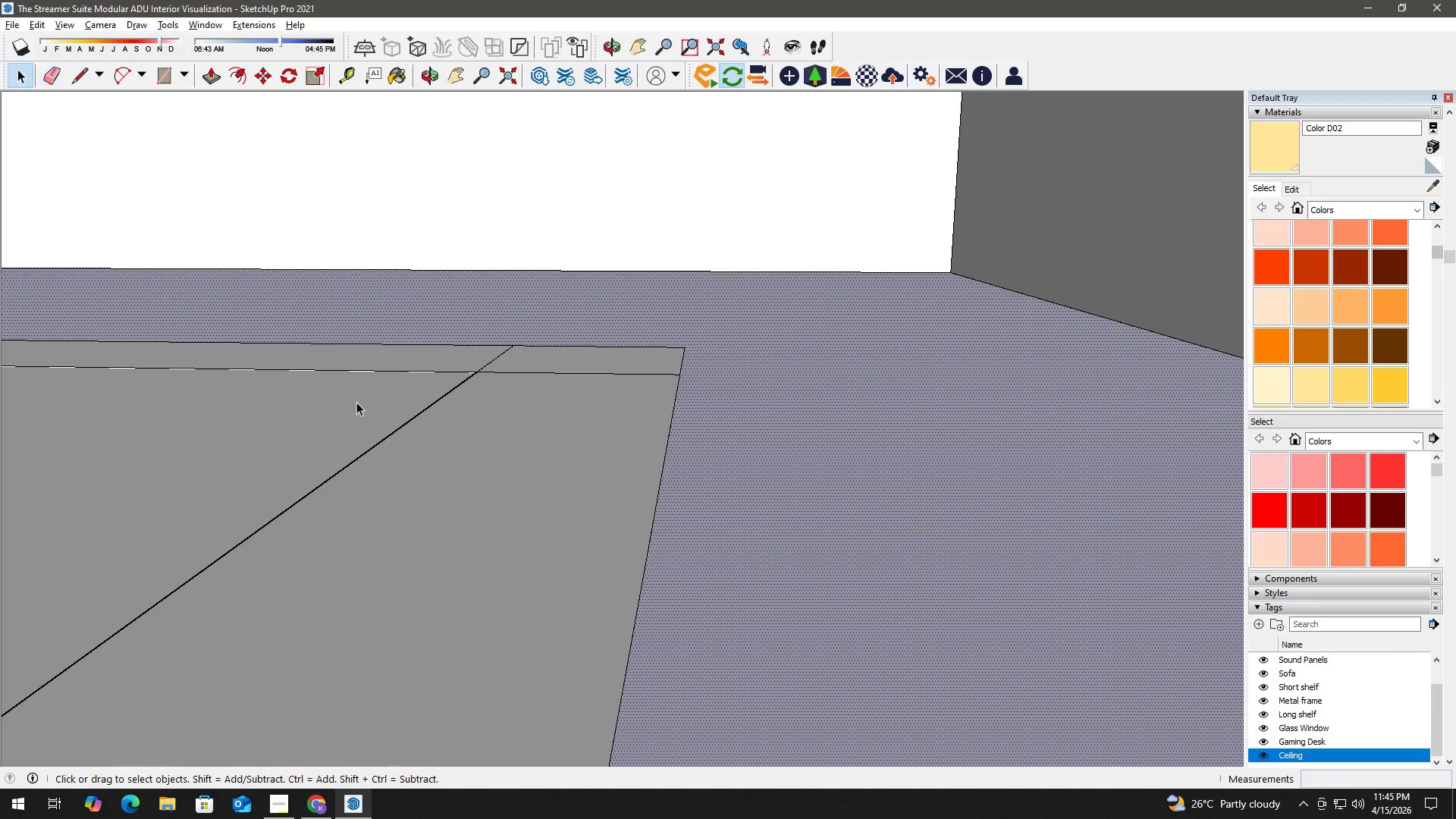 
left_click([356, 402])
 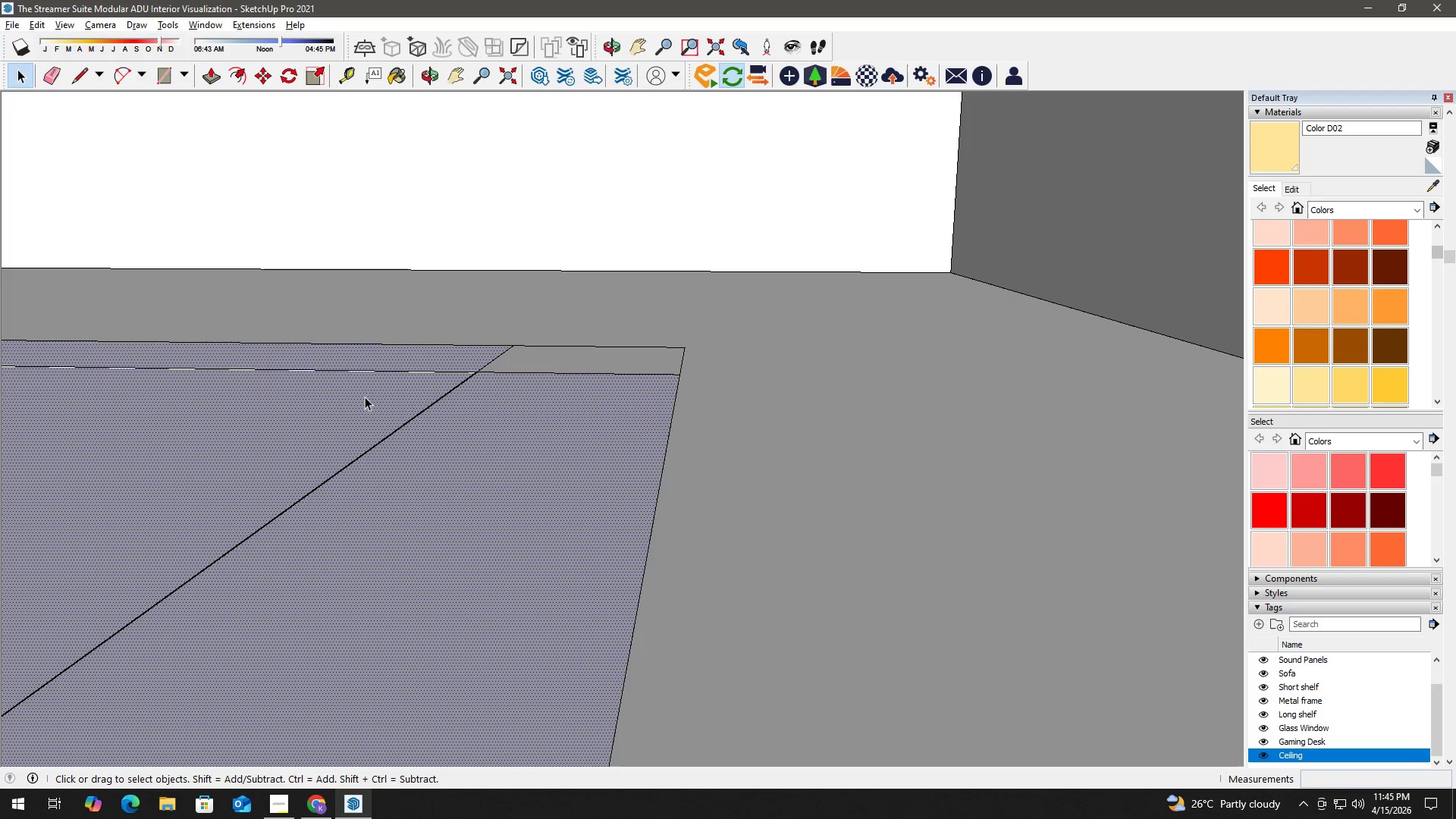 
key(Delete)
 